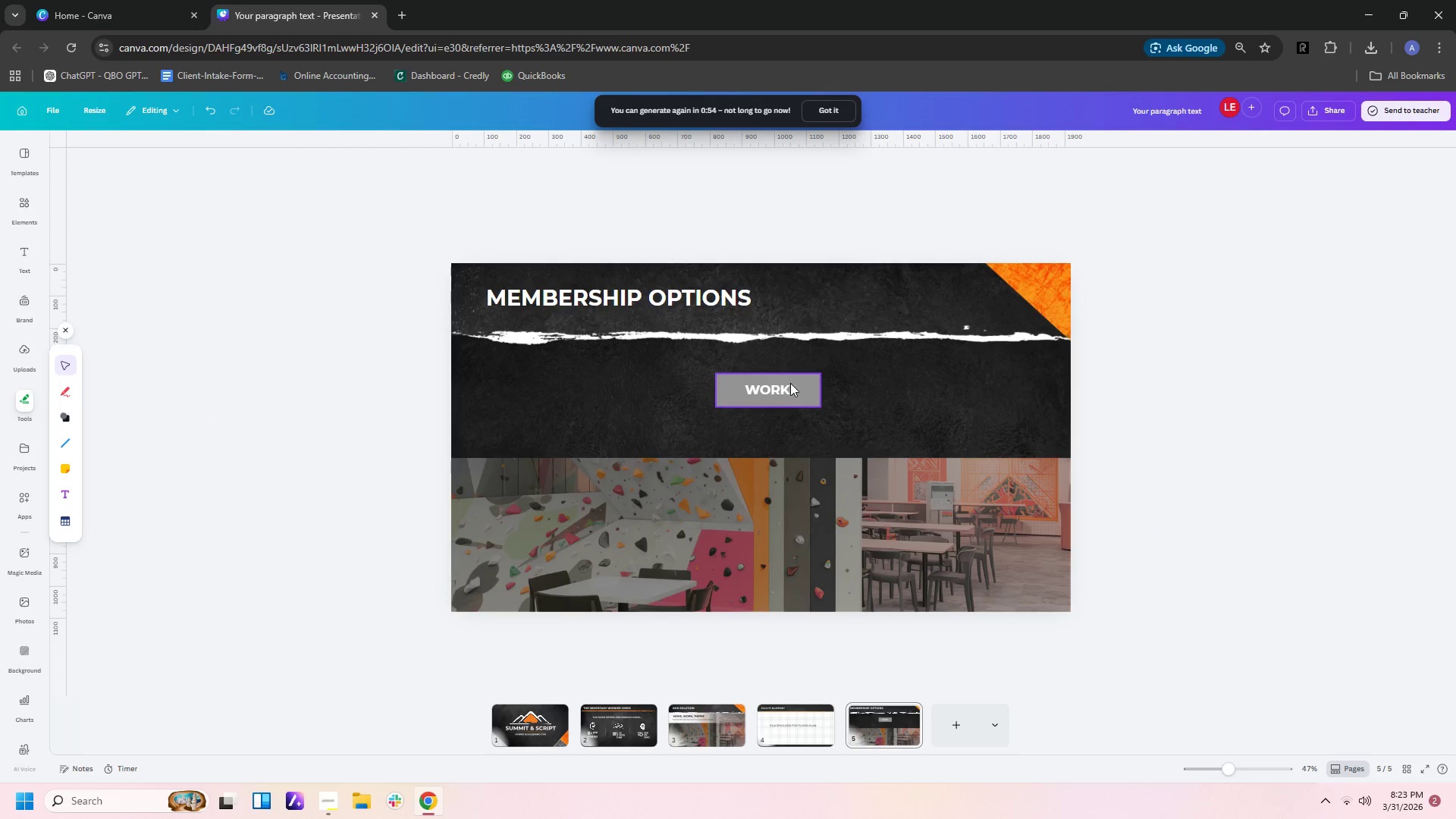 
left_click([792, 402])
 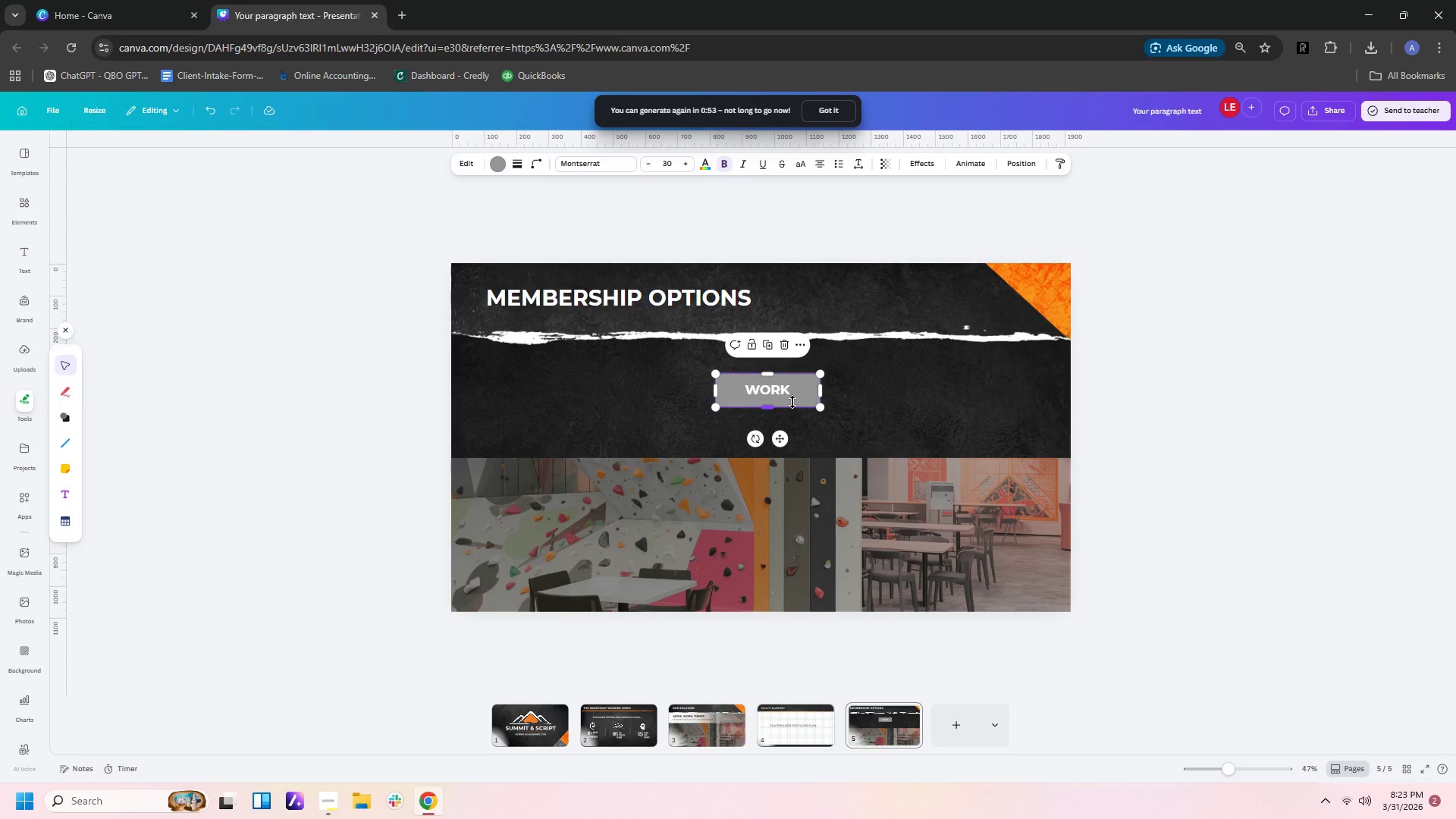 
key(Delete)
 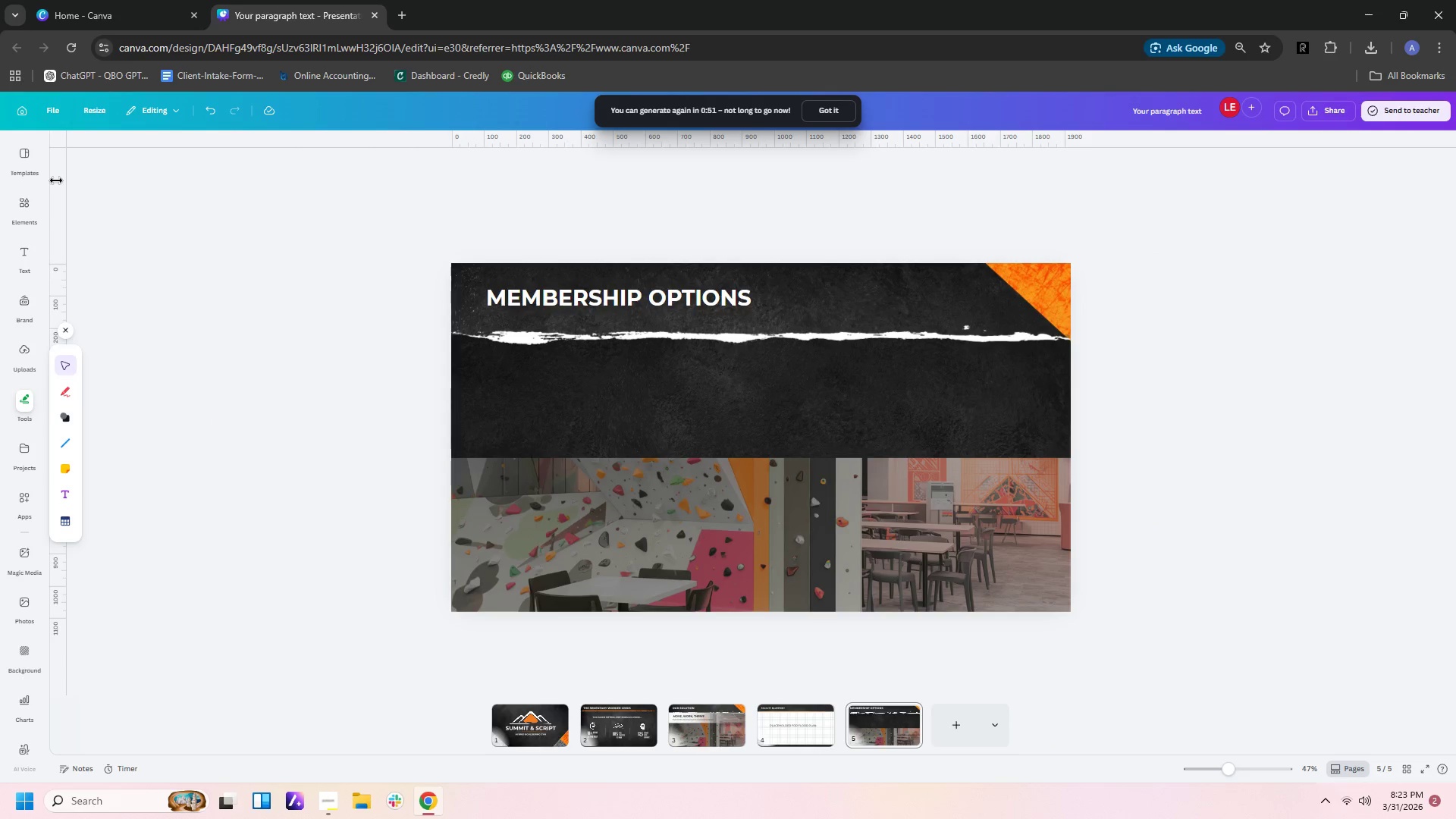 
left_click([23, 209])
 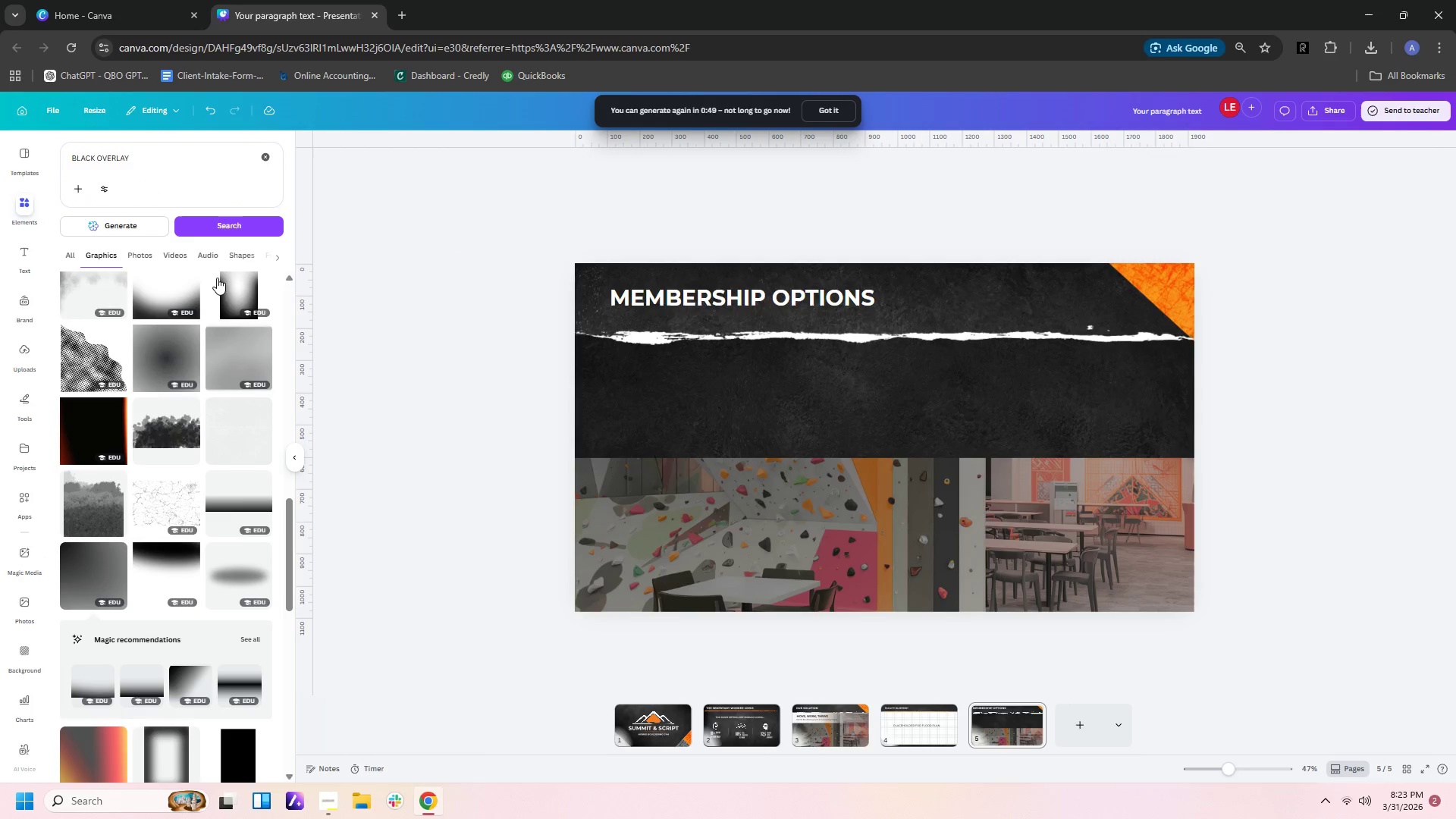 
left_click_drag(start_coordinate=[165, 153], to_coordinate=[0, 155])
 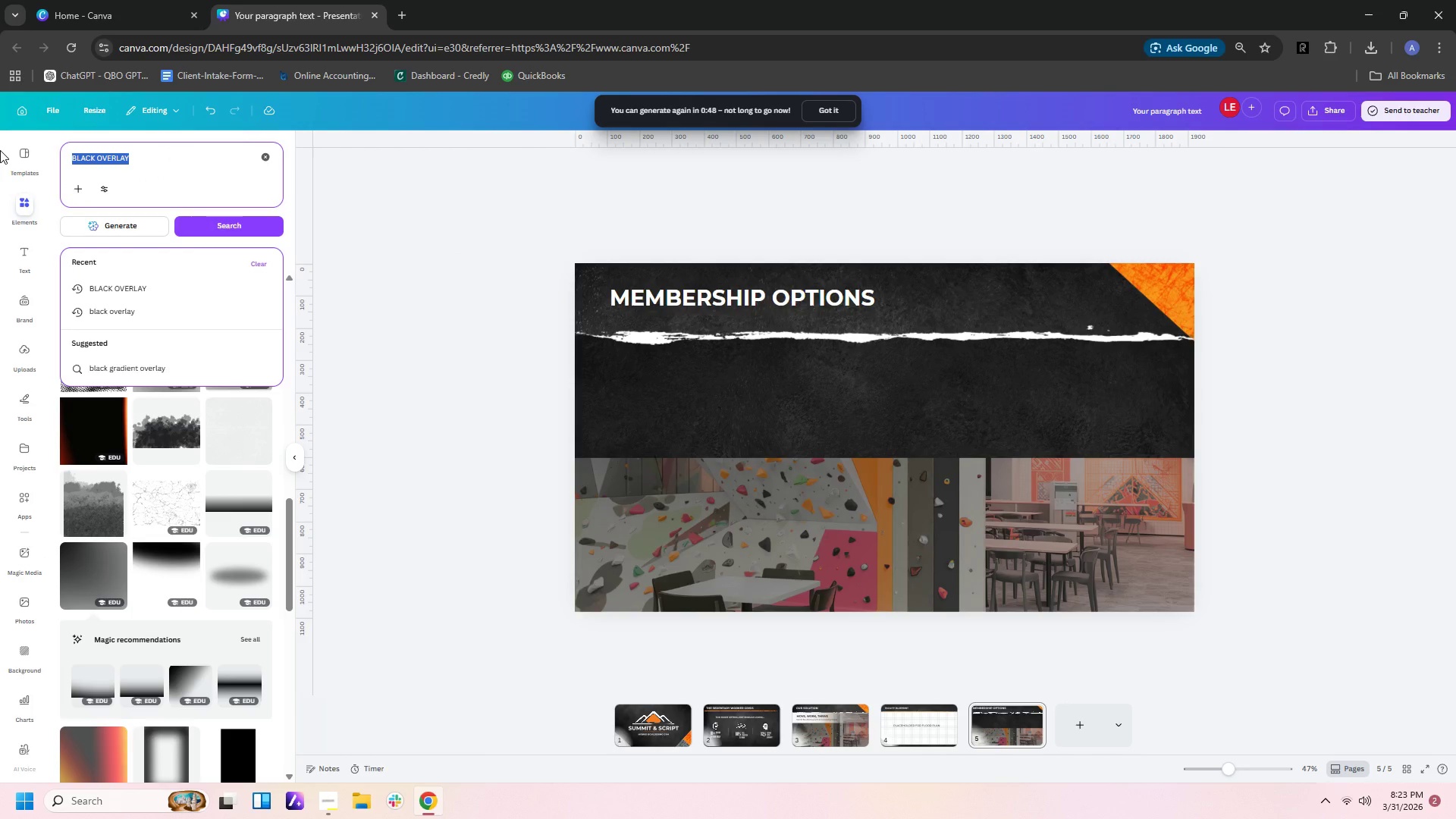 
type(STEEL)
 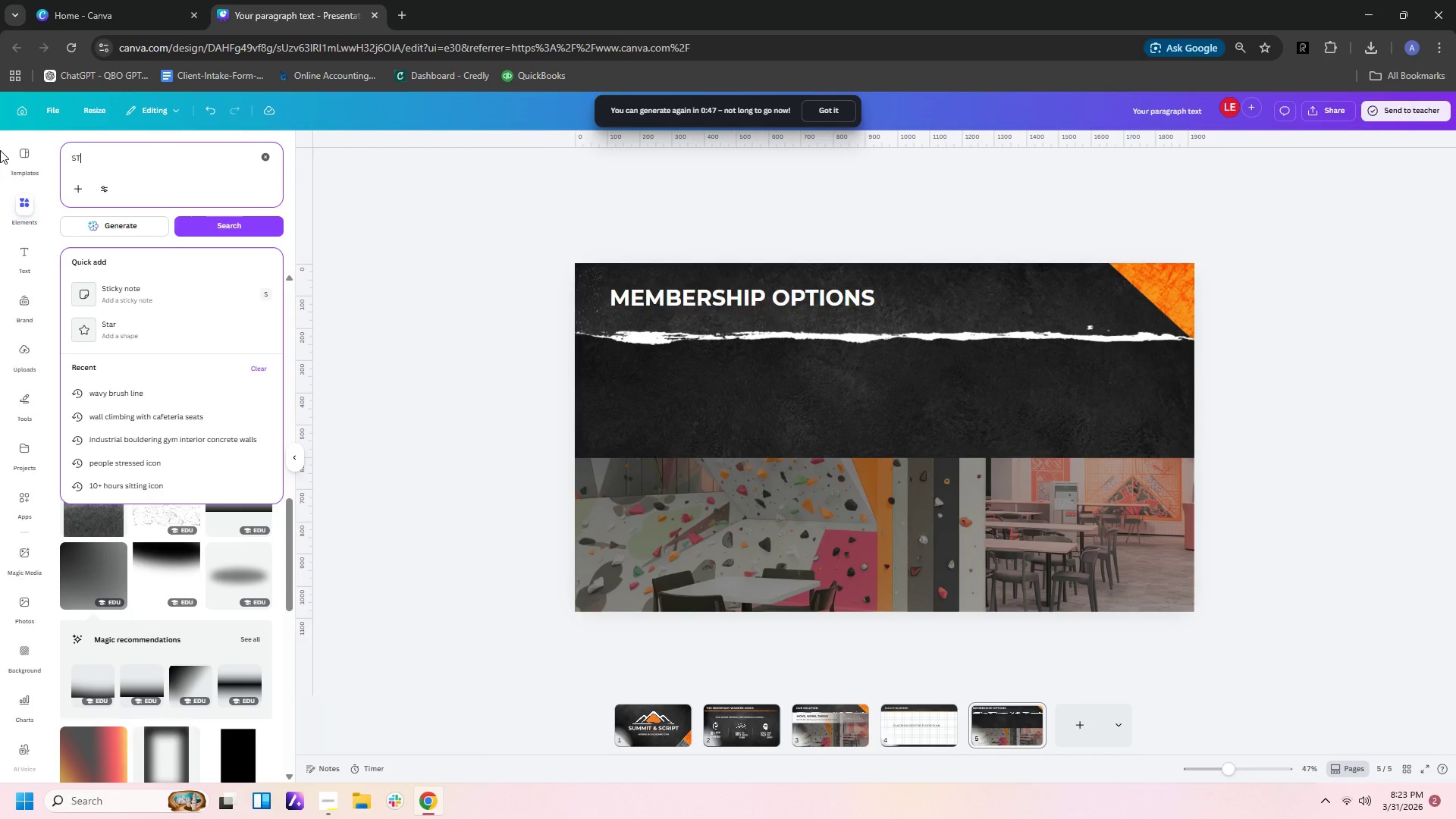 
key(Enter)
 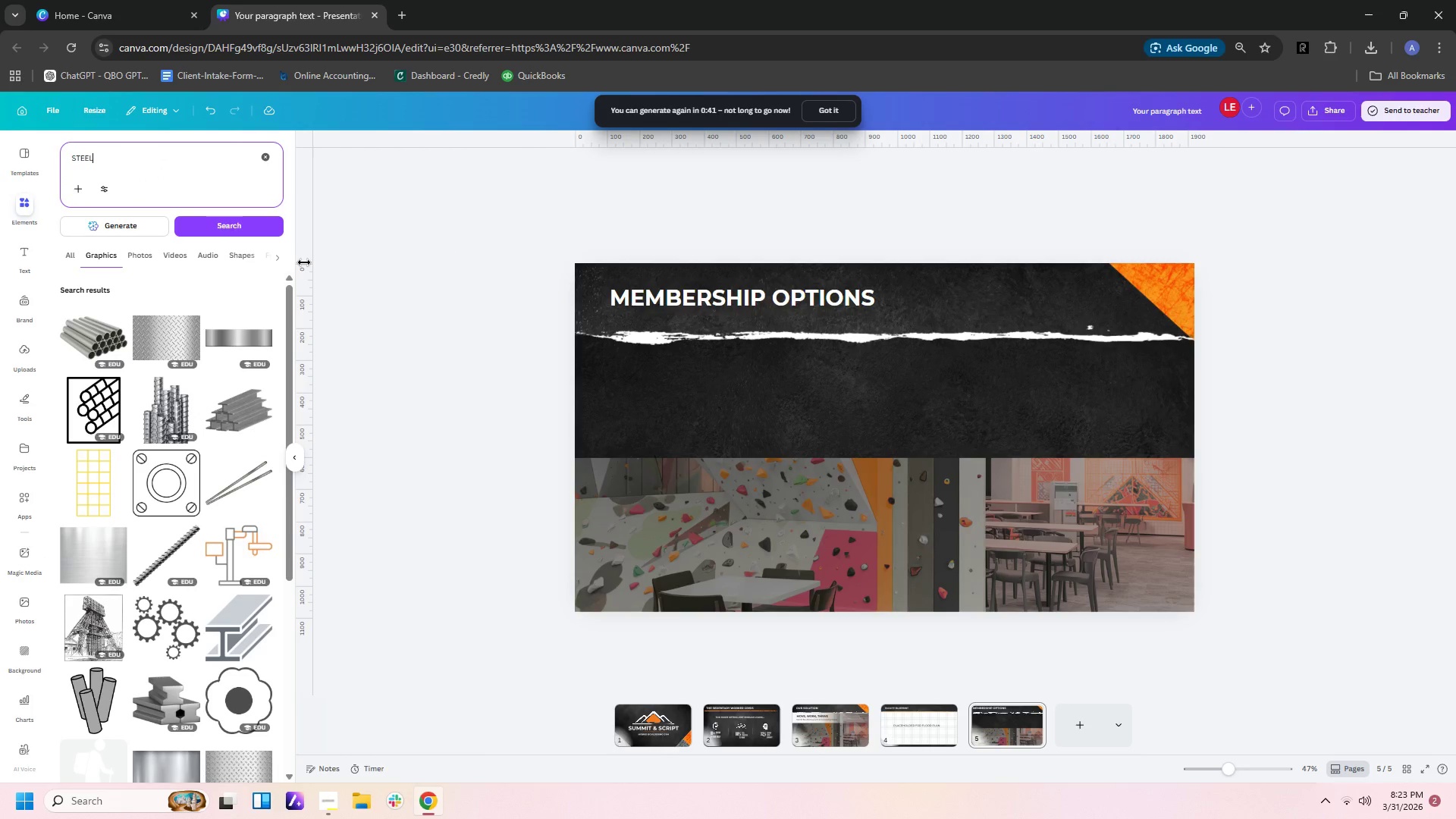 
wait(6.64)
 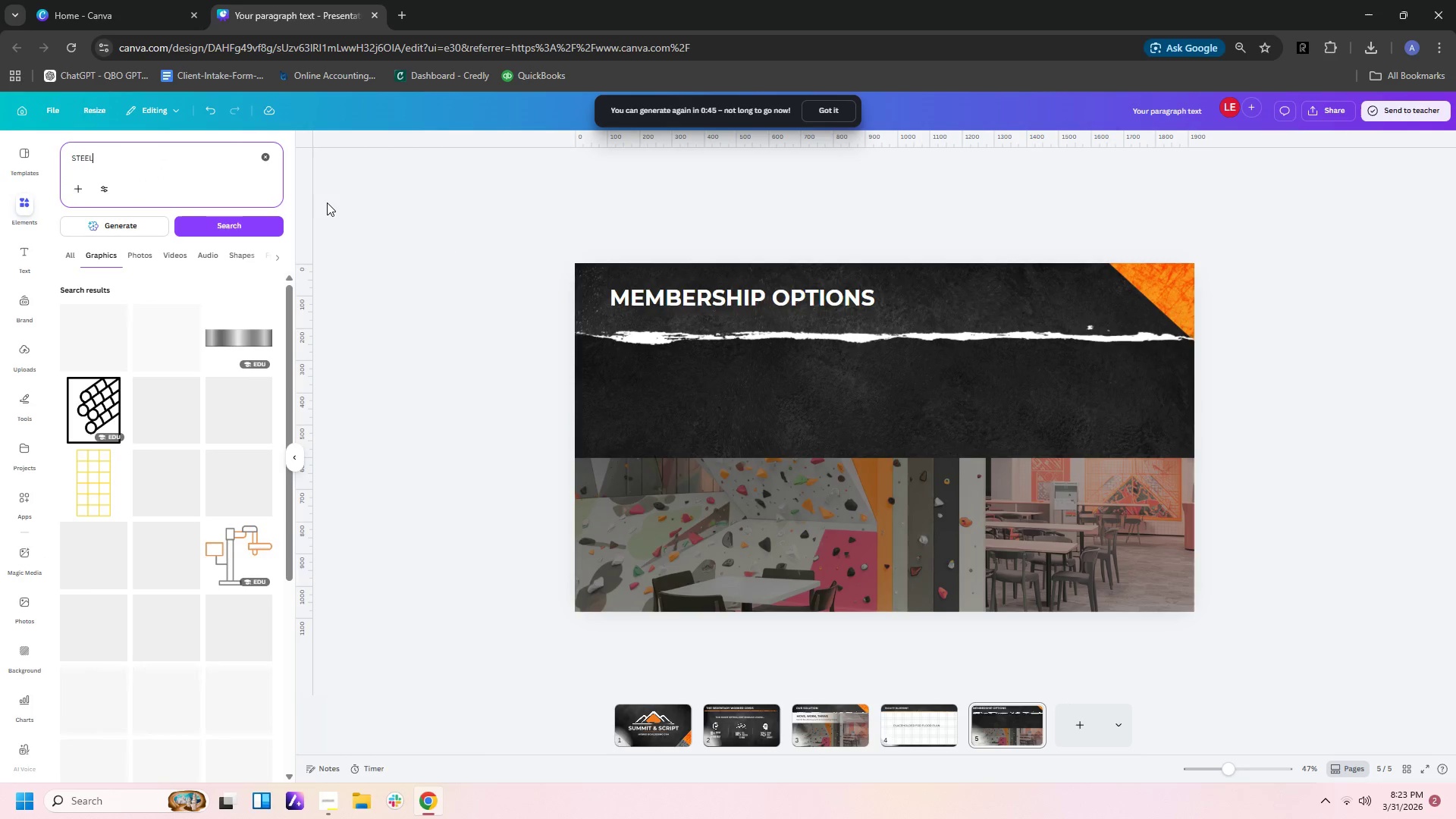 
scroll: coordinate [157, 536], scroll_direction: down, amount: 1.0
 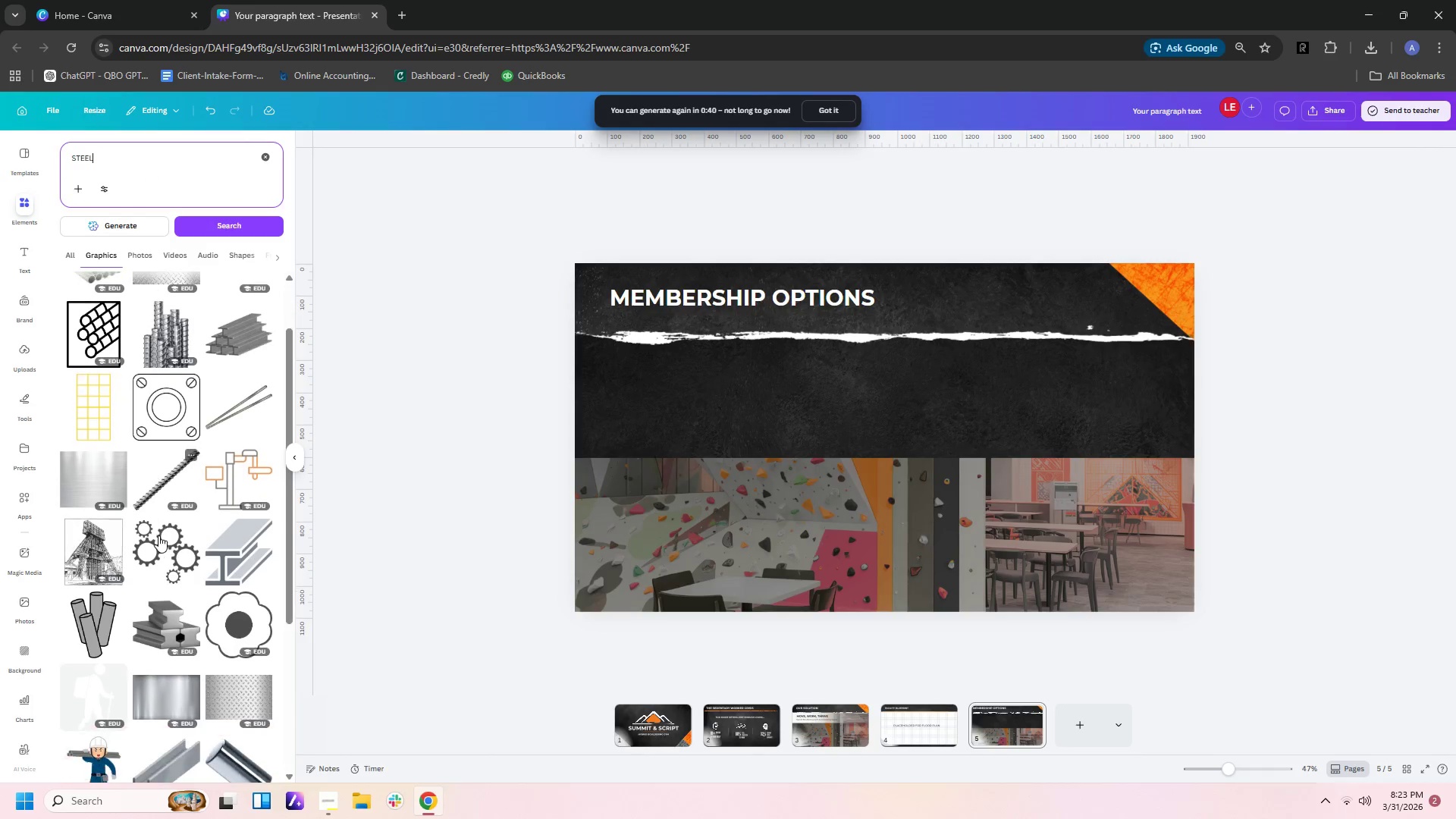 
mouse_move([171, 512])
 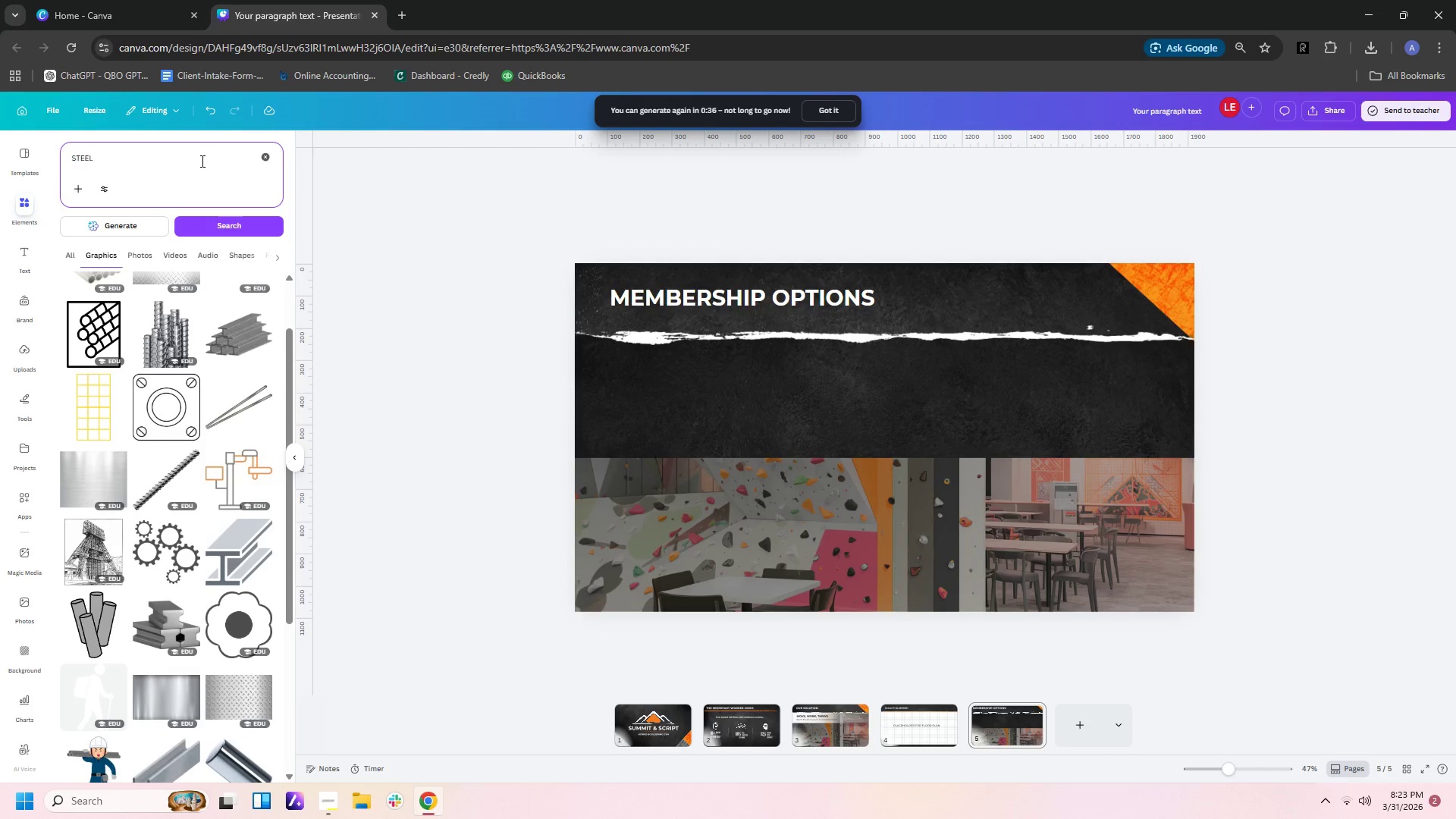 
left_click([201, 161])
 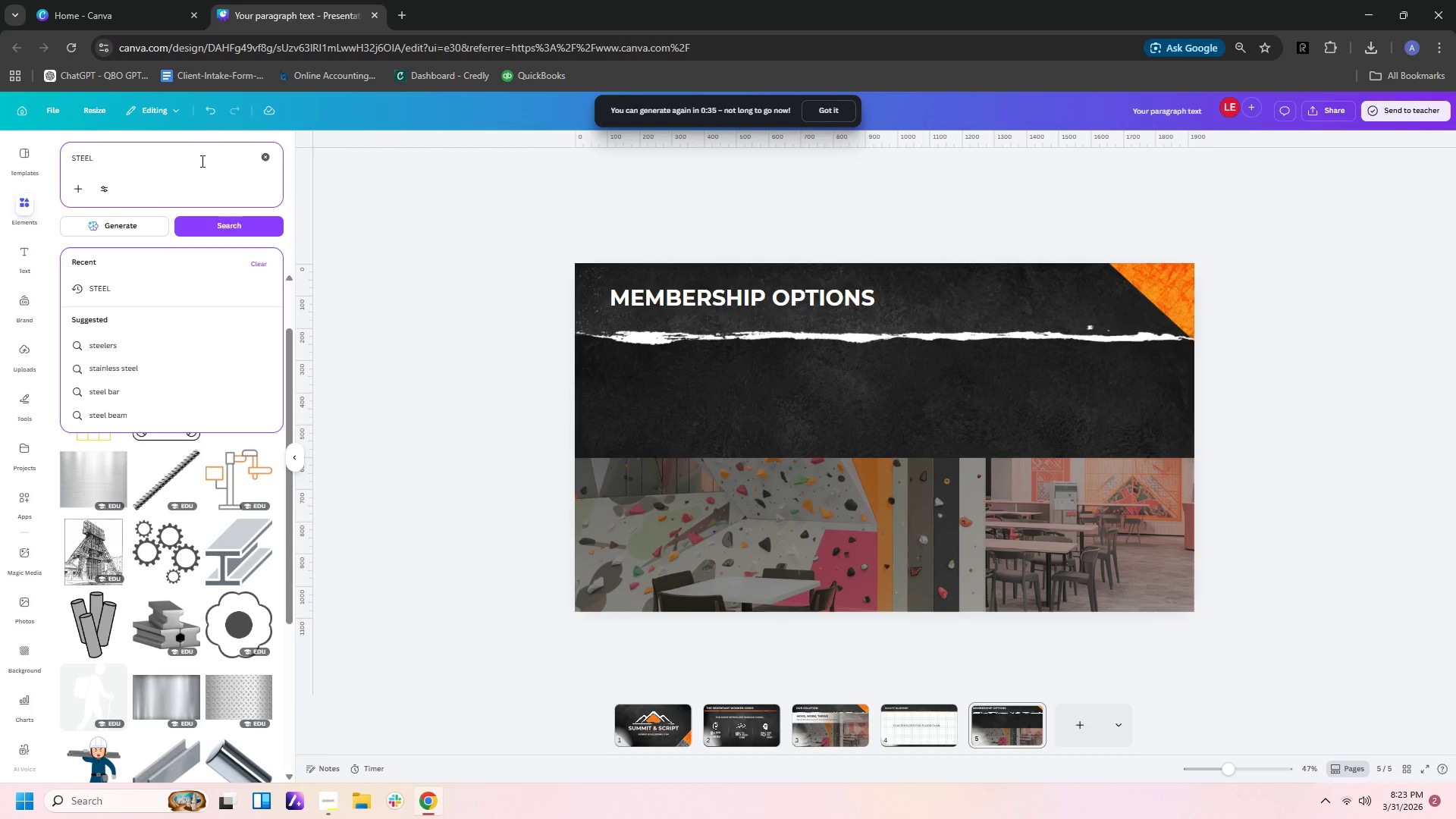 
key(Backspace)
key(Backspace)
key(Backspace)
key(Backspace)
key(Backspace)
key(Backspace)
key(Backspace)
type(SLAE)
key(Backspace)
type(TE STEEL)
 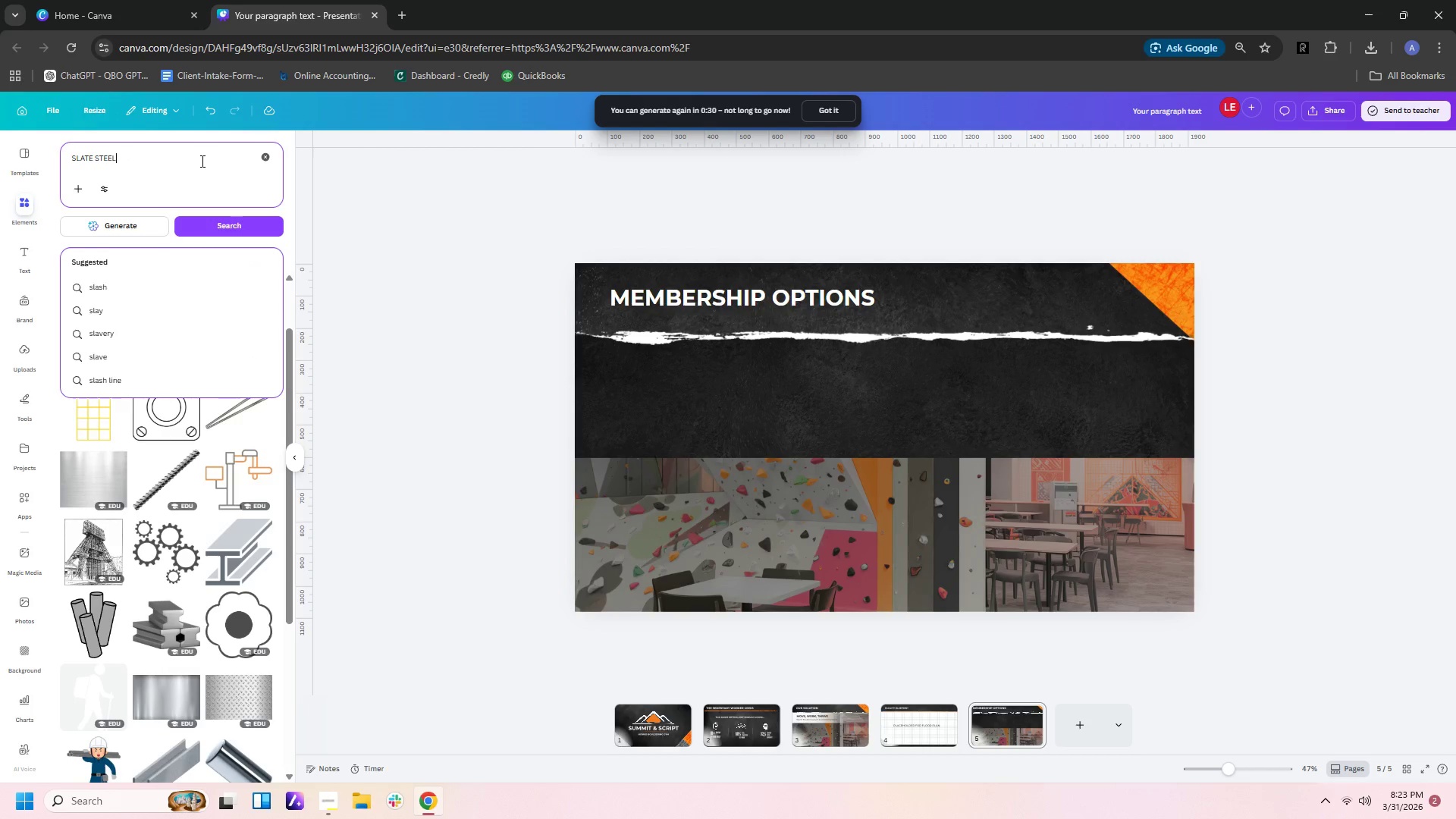 
key(Enter)
 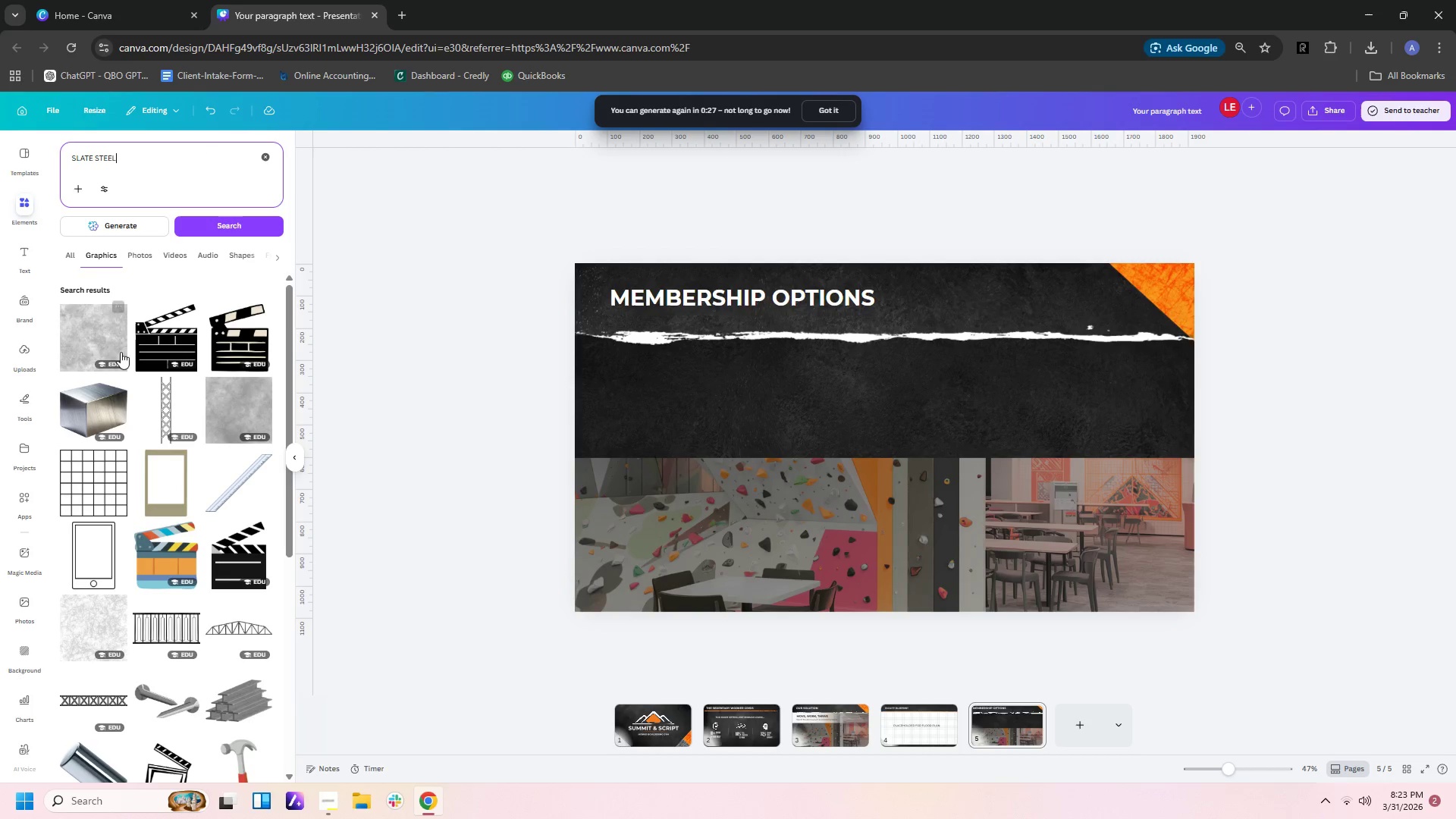 
wait(5.05)
 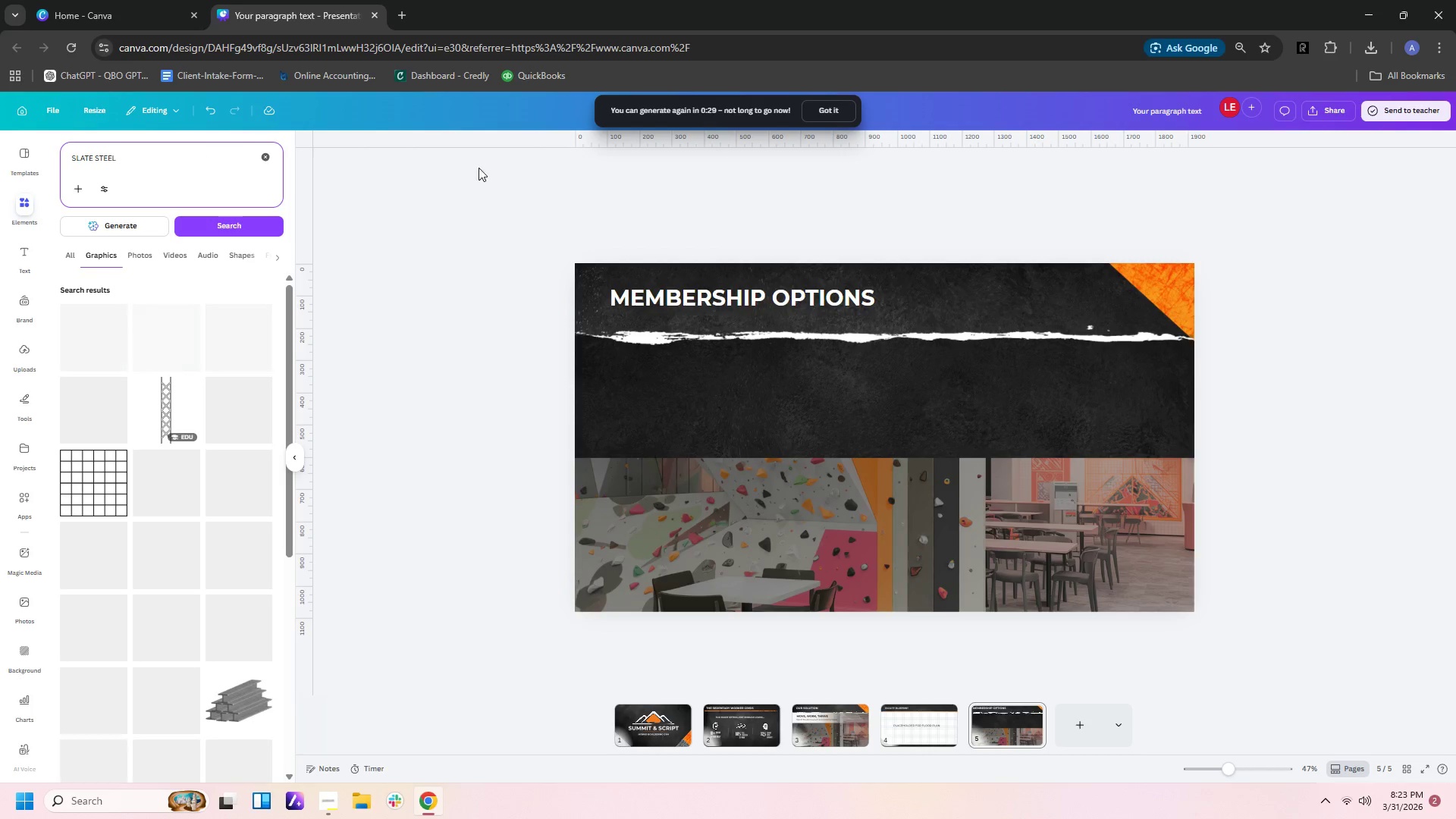 
left_click([227, 407])
 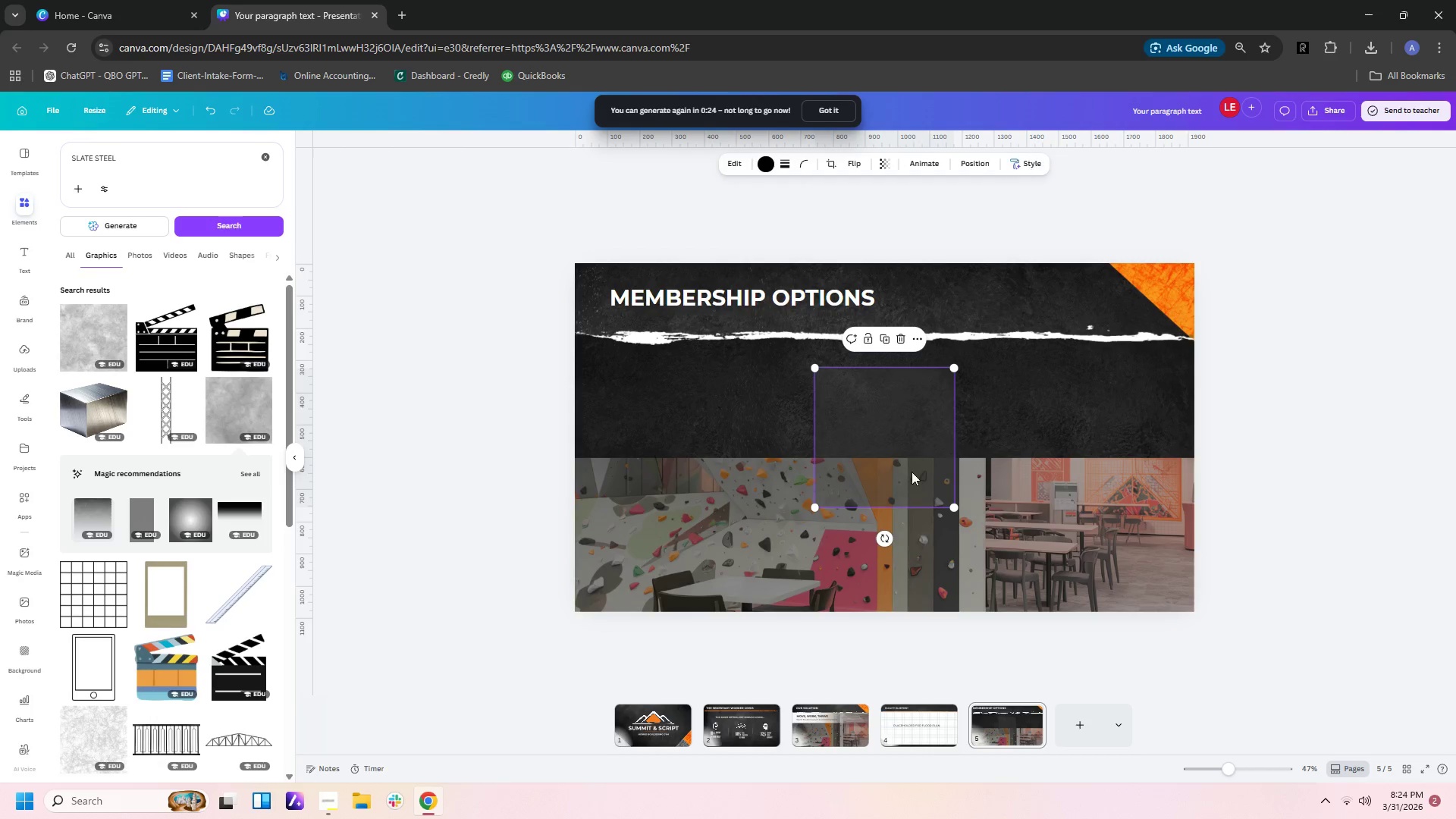 
left_click_drag(start_coordinate=[918, 418], to_coordinate=[821, 412])
 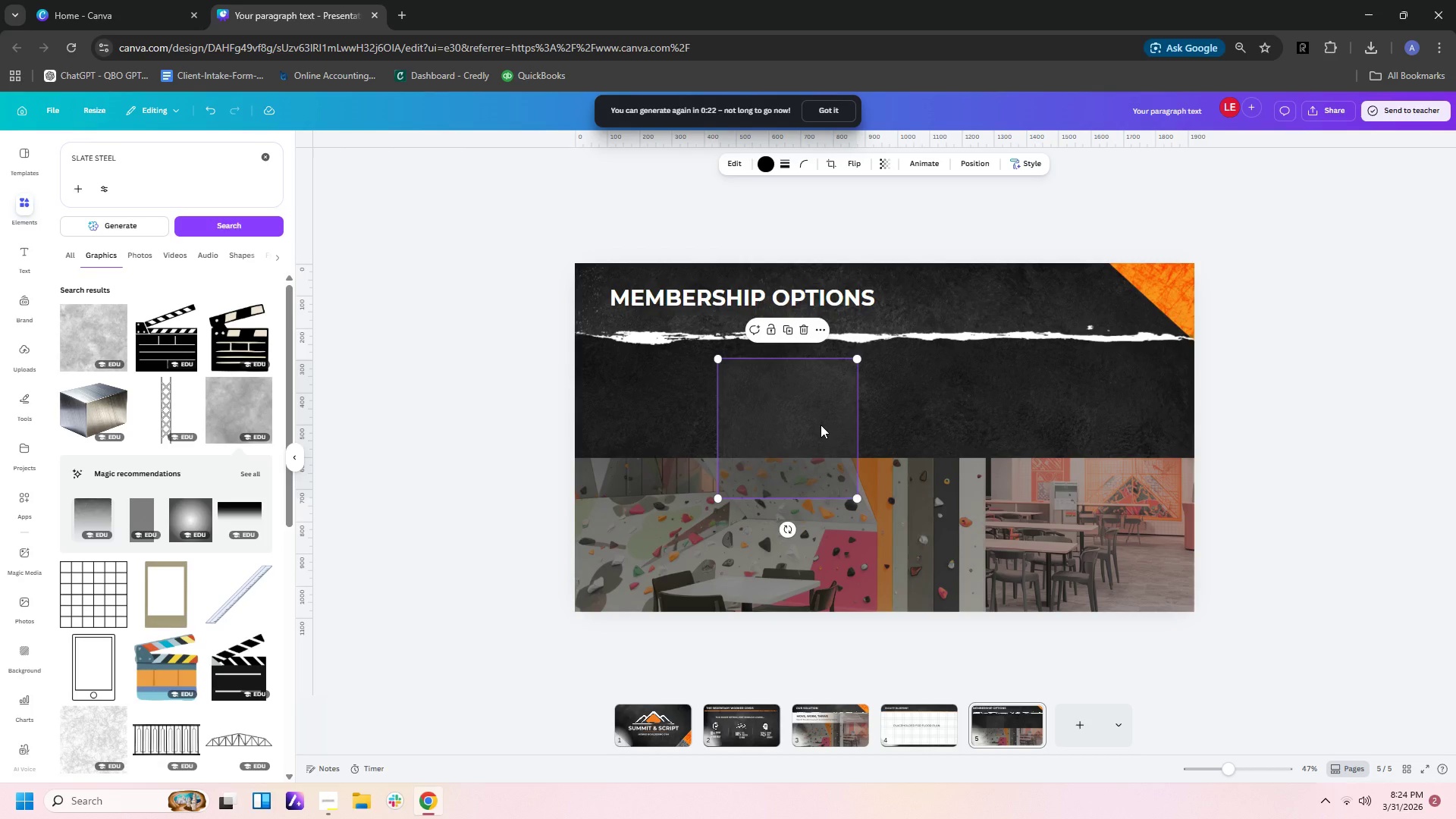 
key(Delete)
 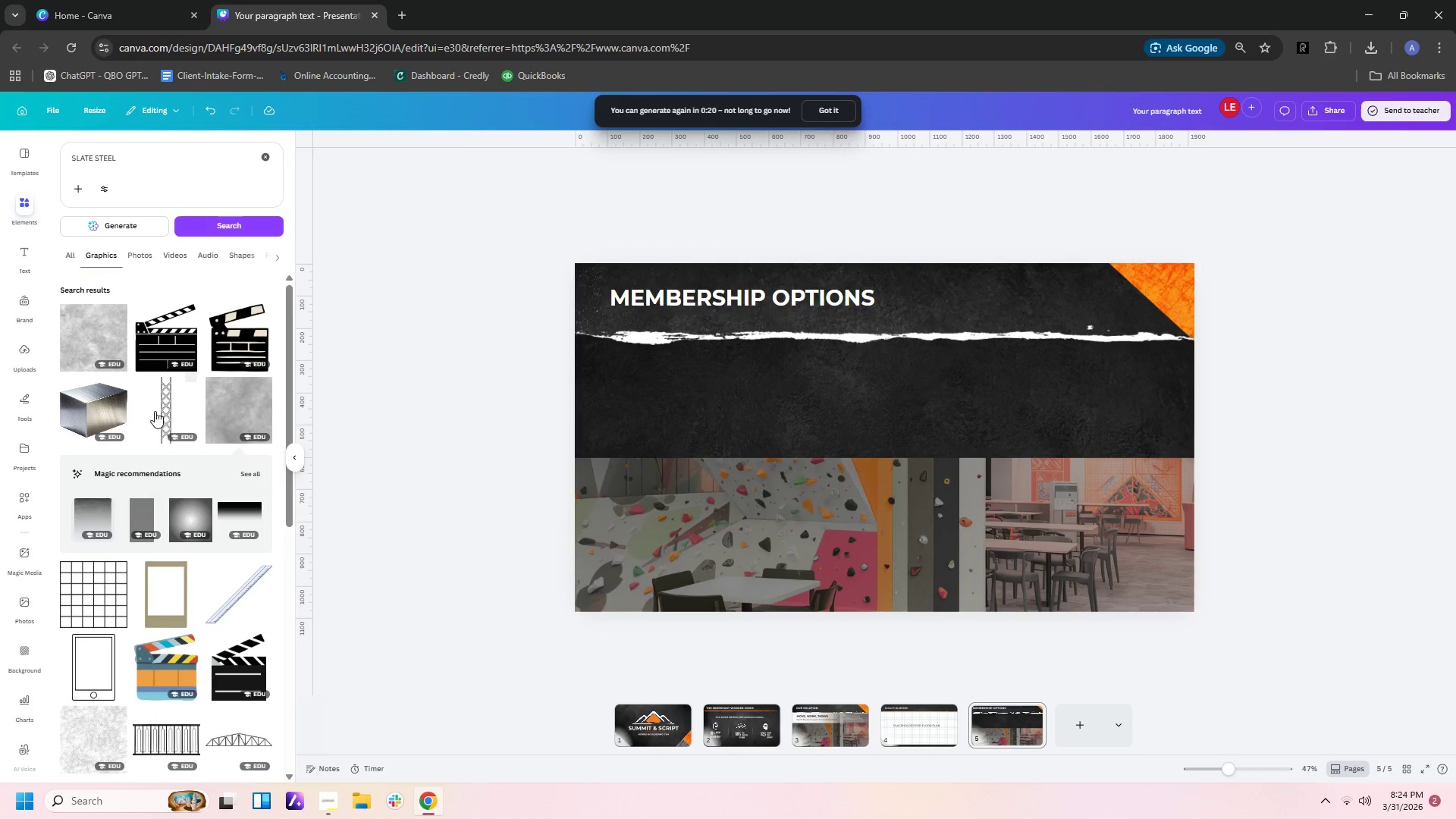 
left_click([108, 318])
 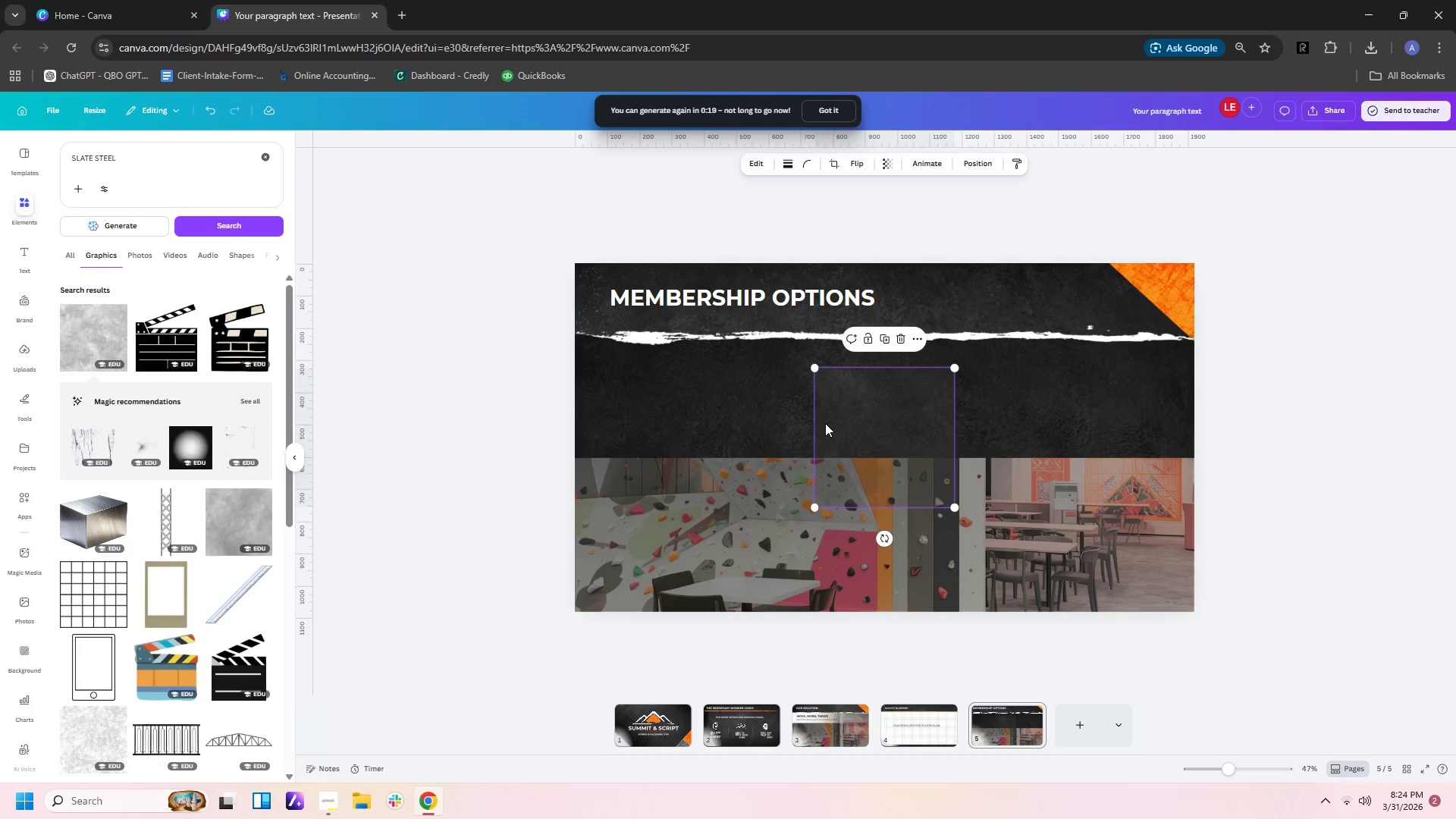 
key(Delete)
 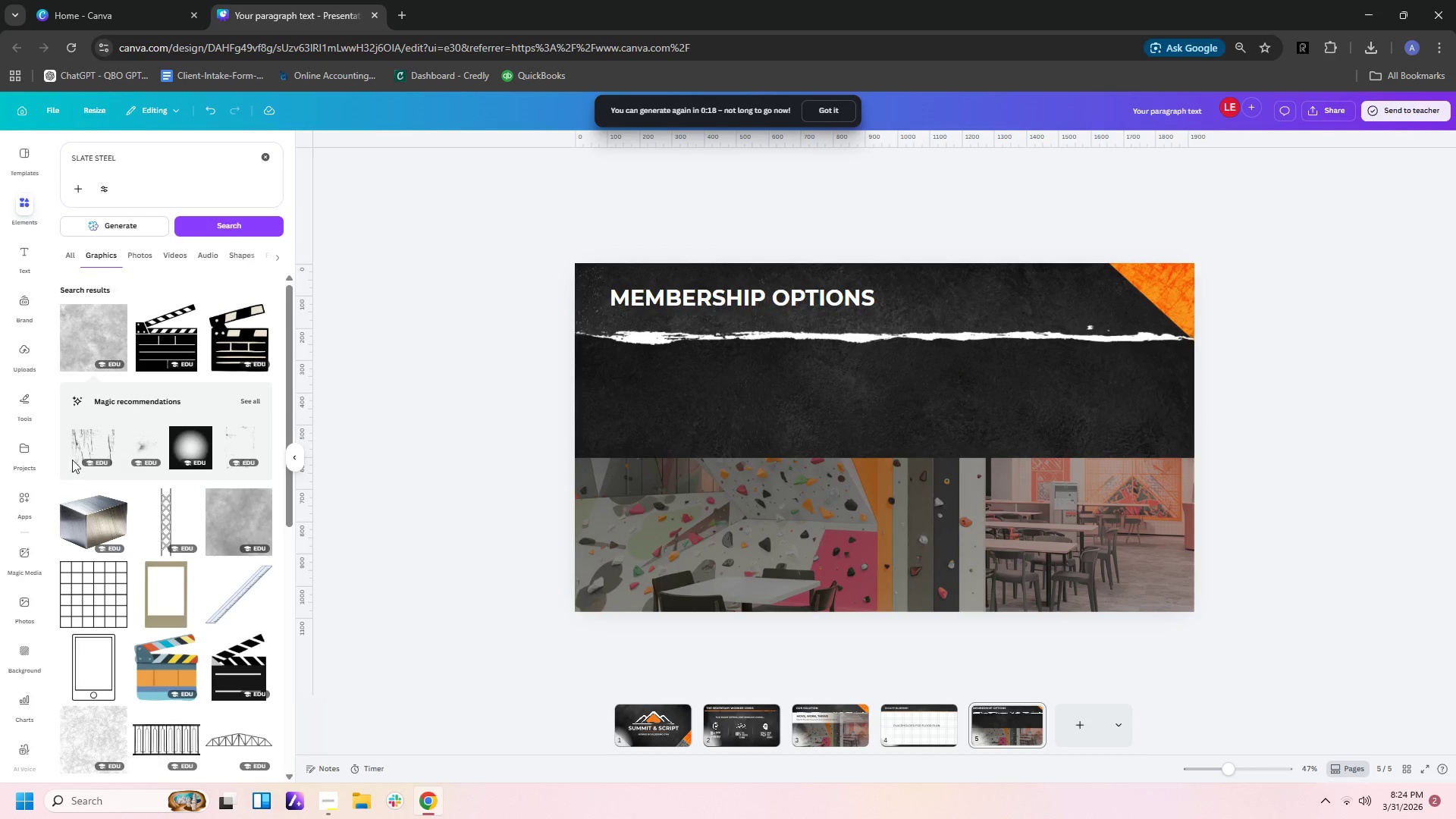 
scroll: coordinate [169, 448], scroll_direction: down, amount: 3.0
 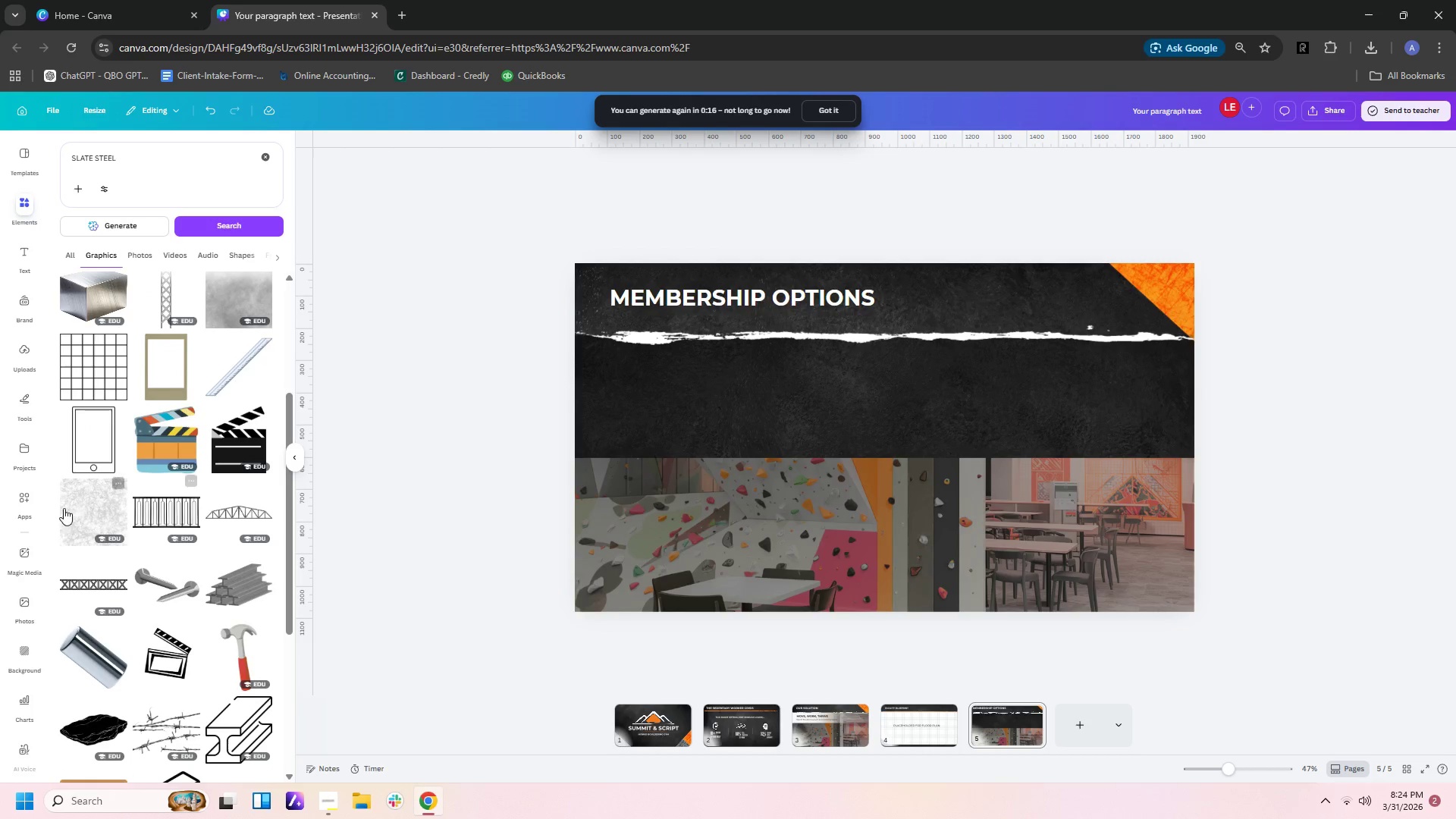 
left_click([90, 504])
 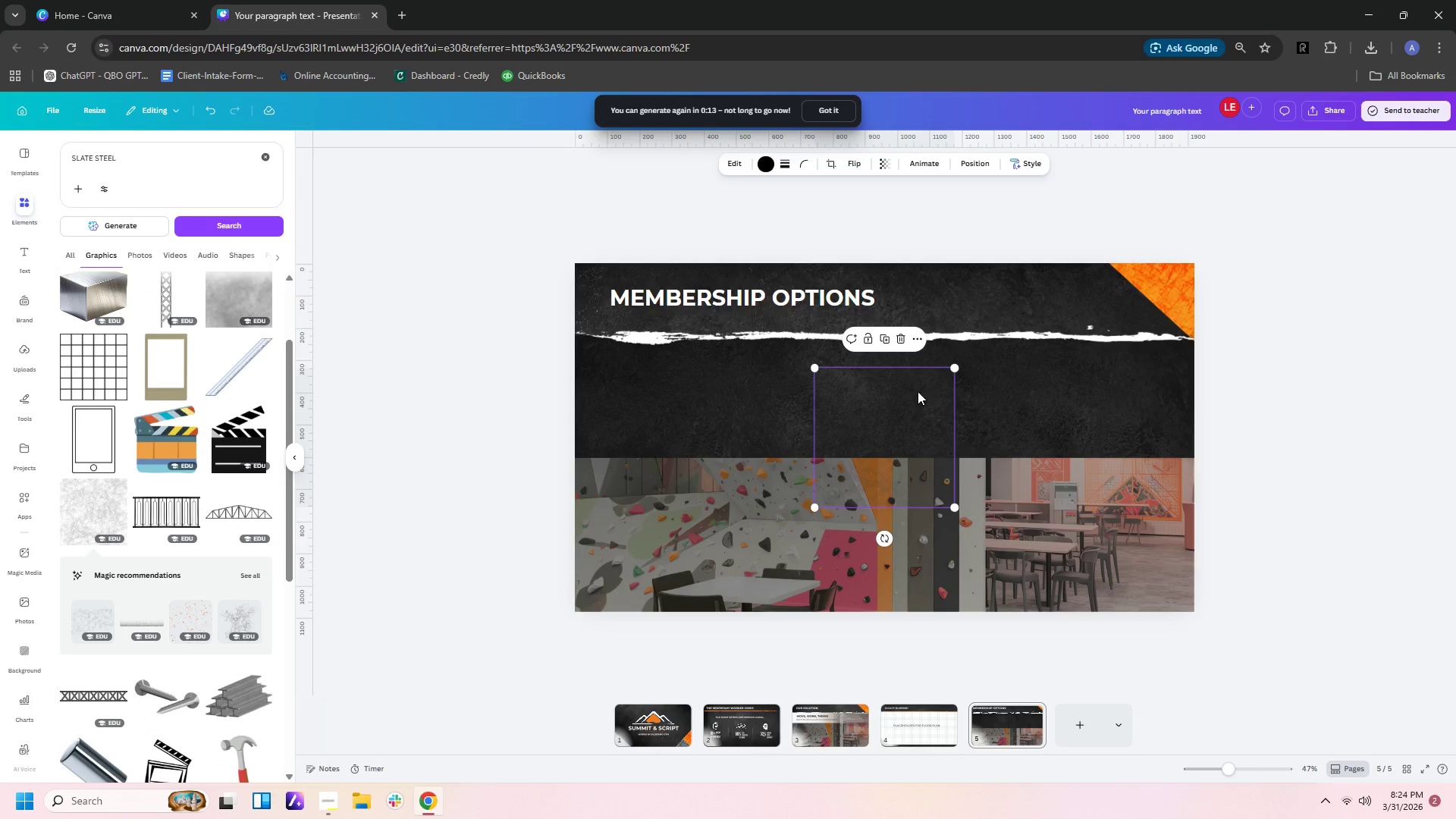 
key(Delete)
 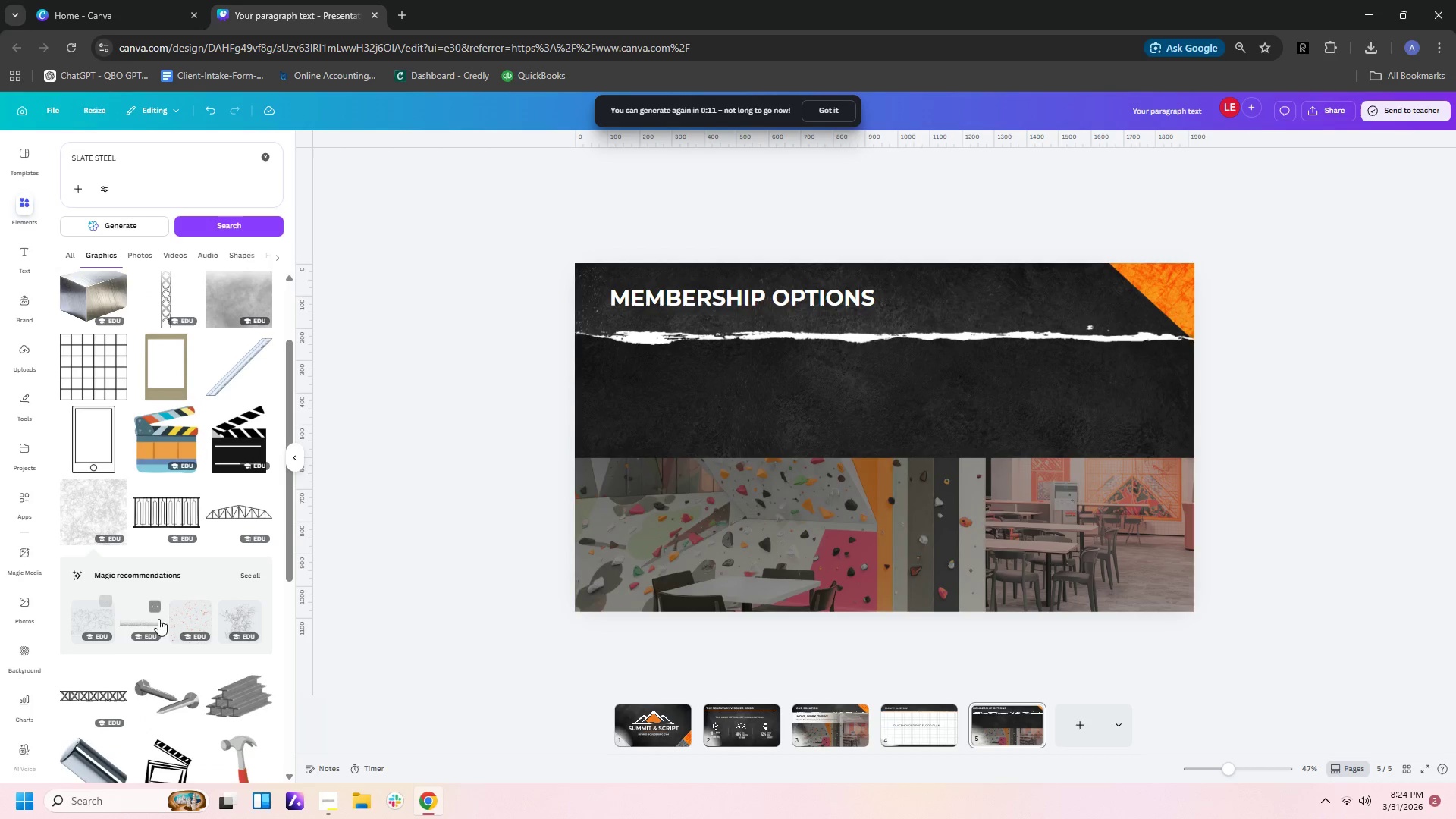 
scroll: coordinate [196, 558], scroll_direction: down, amount: 12.0
 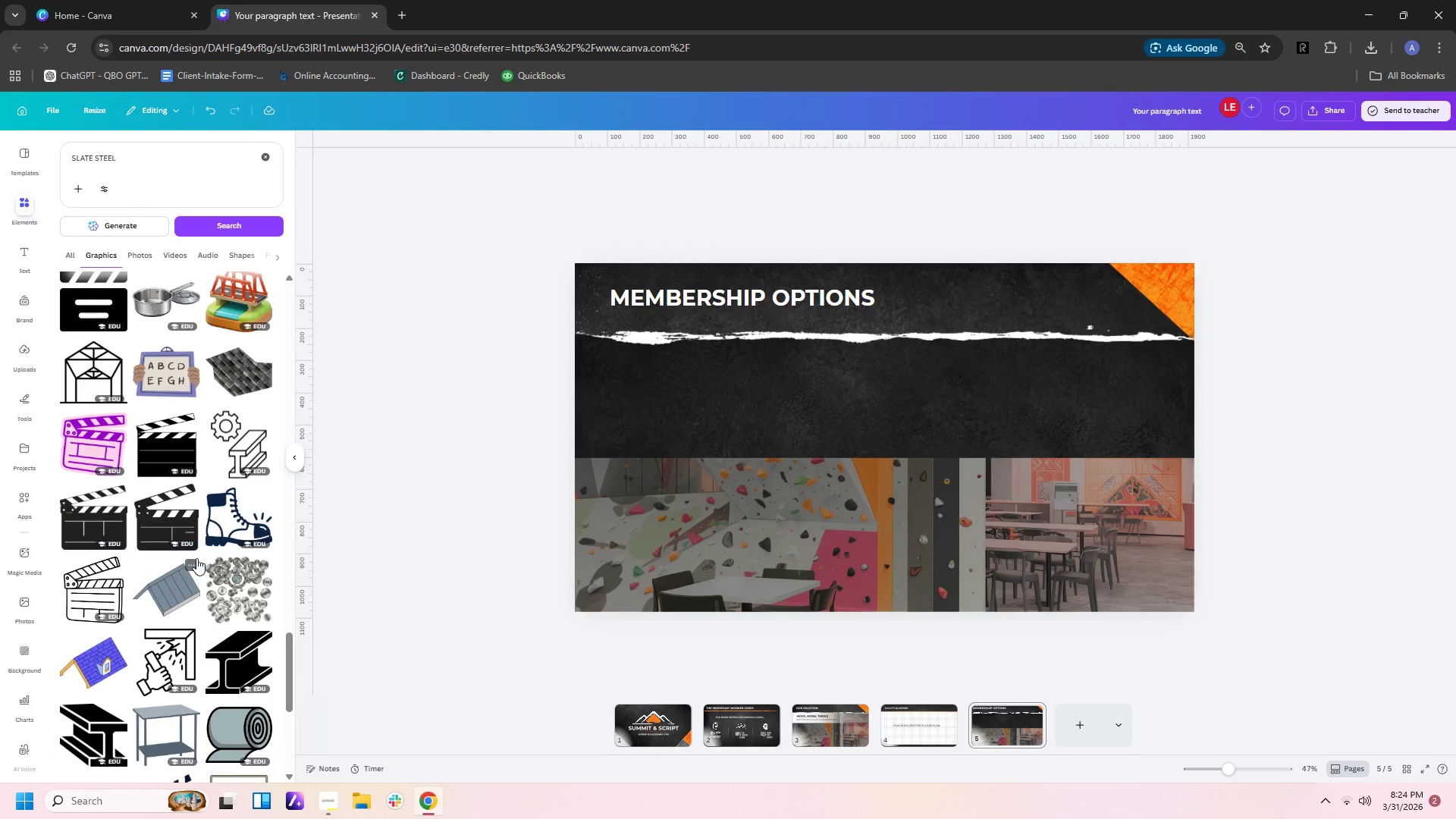 
scroll: coordinate [196, 566], scroll_direction: down, amount: 13.0
 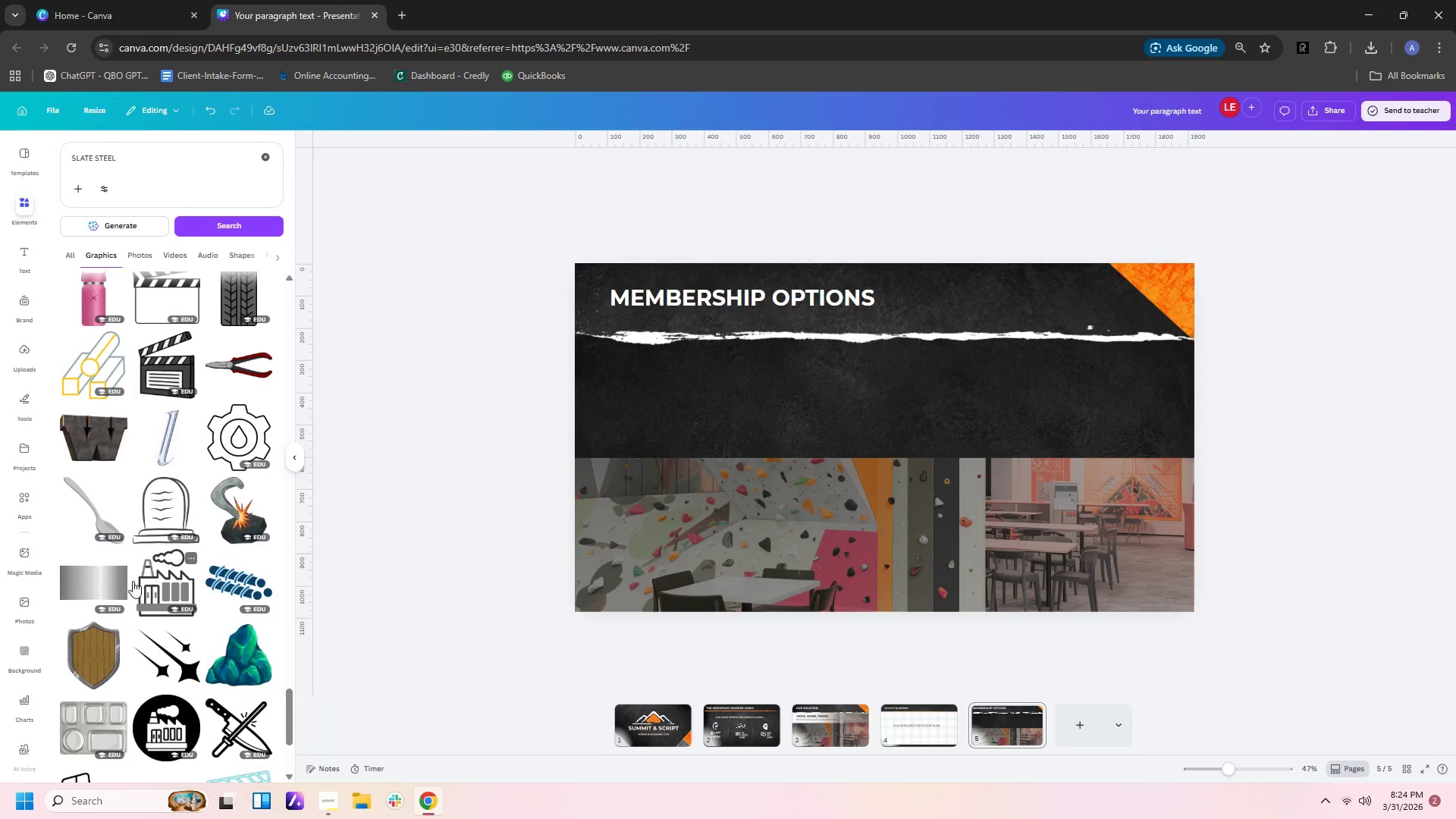 
left_click([115, 582])
 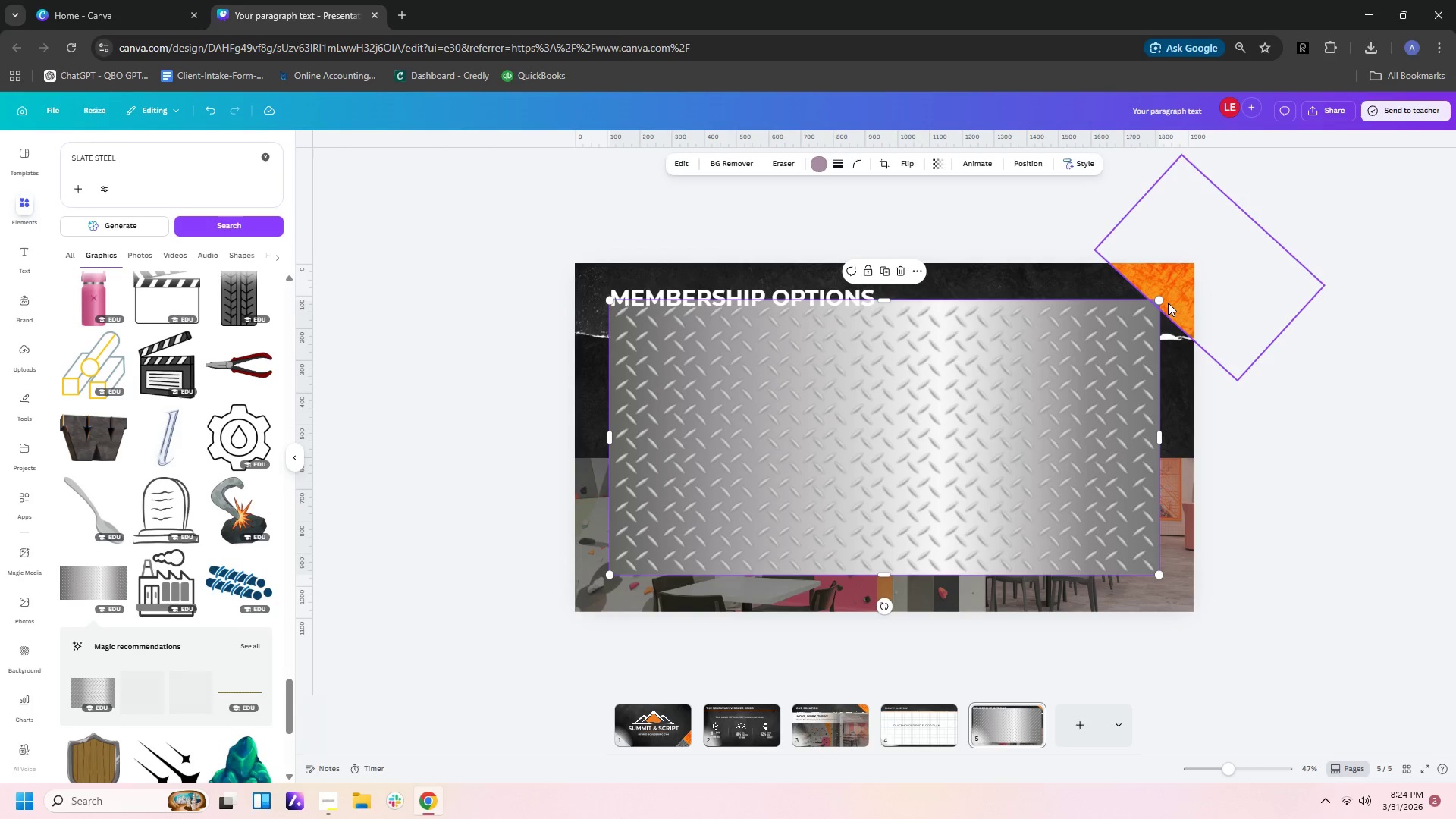 
left_click_drag(start_coordinate=[1156, 302], to_coordinate=[796, 623])
 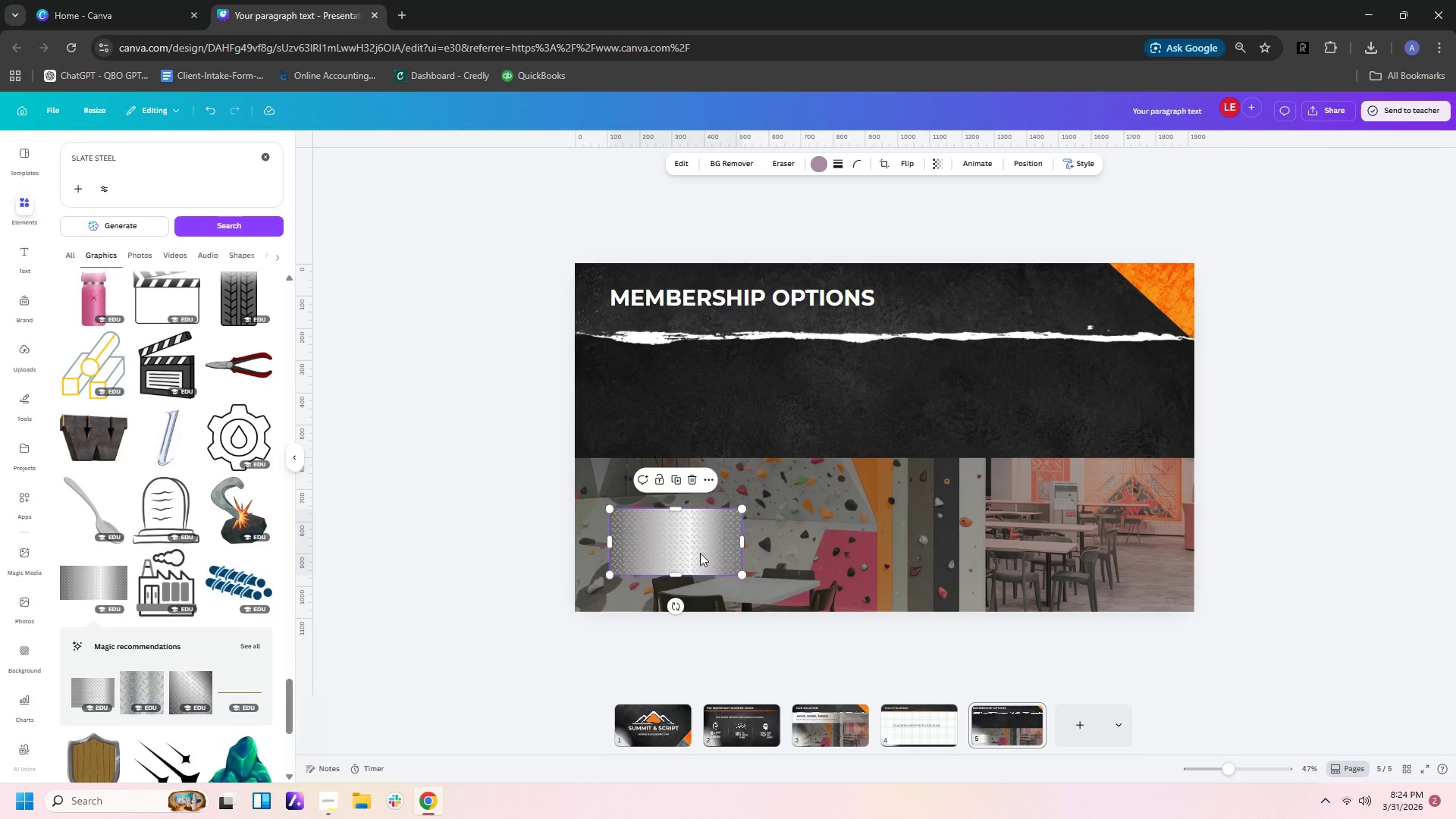 
left_click_drag(start_coordinate=[700, 551], to_coordinate=[910, 411])
 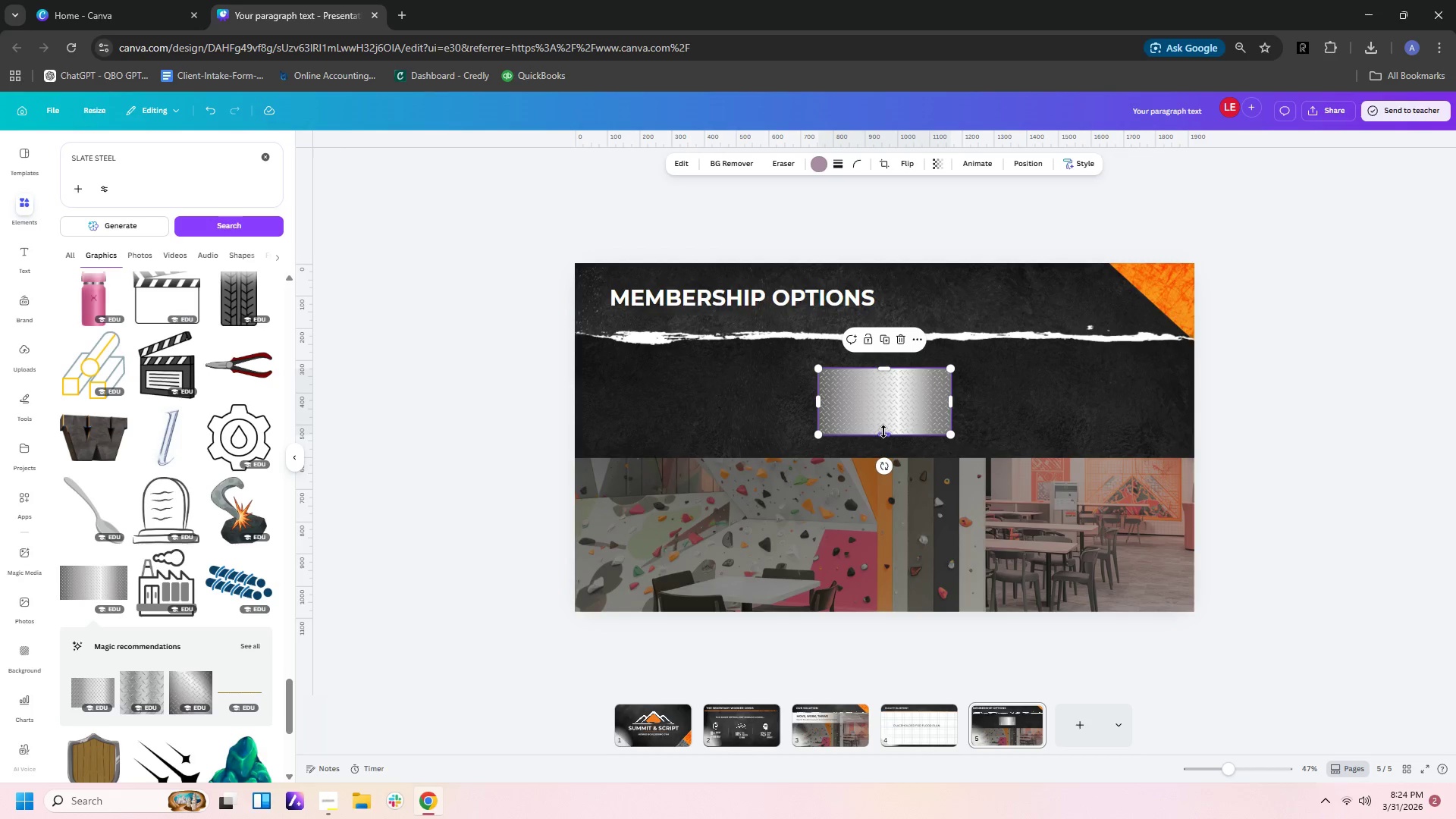 
left_click_drag(start_coordinate=[883, 431], to_coordinate=[883, 416])
 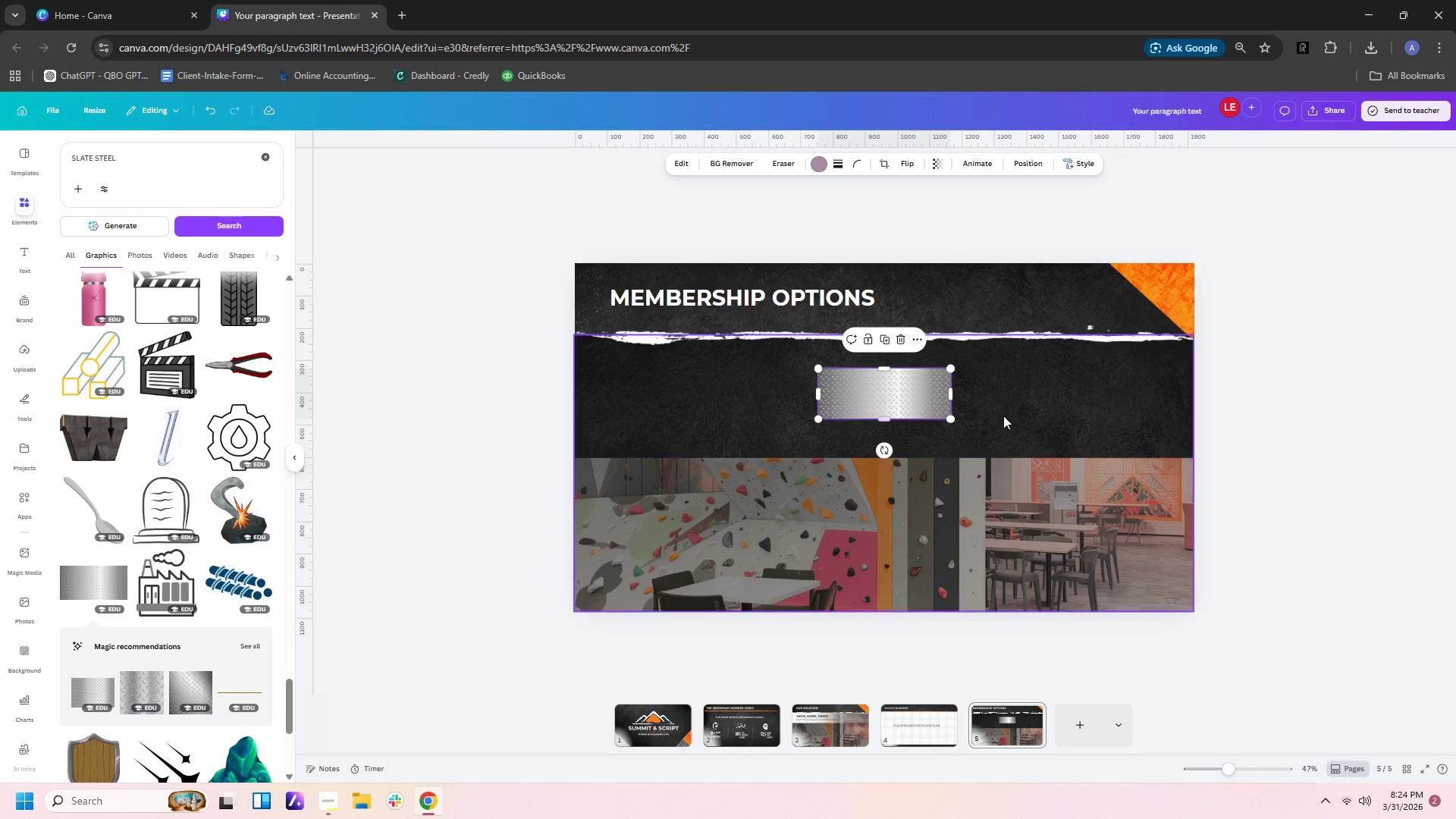 
left_click([1003, 416])
 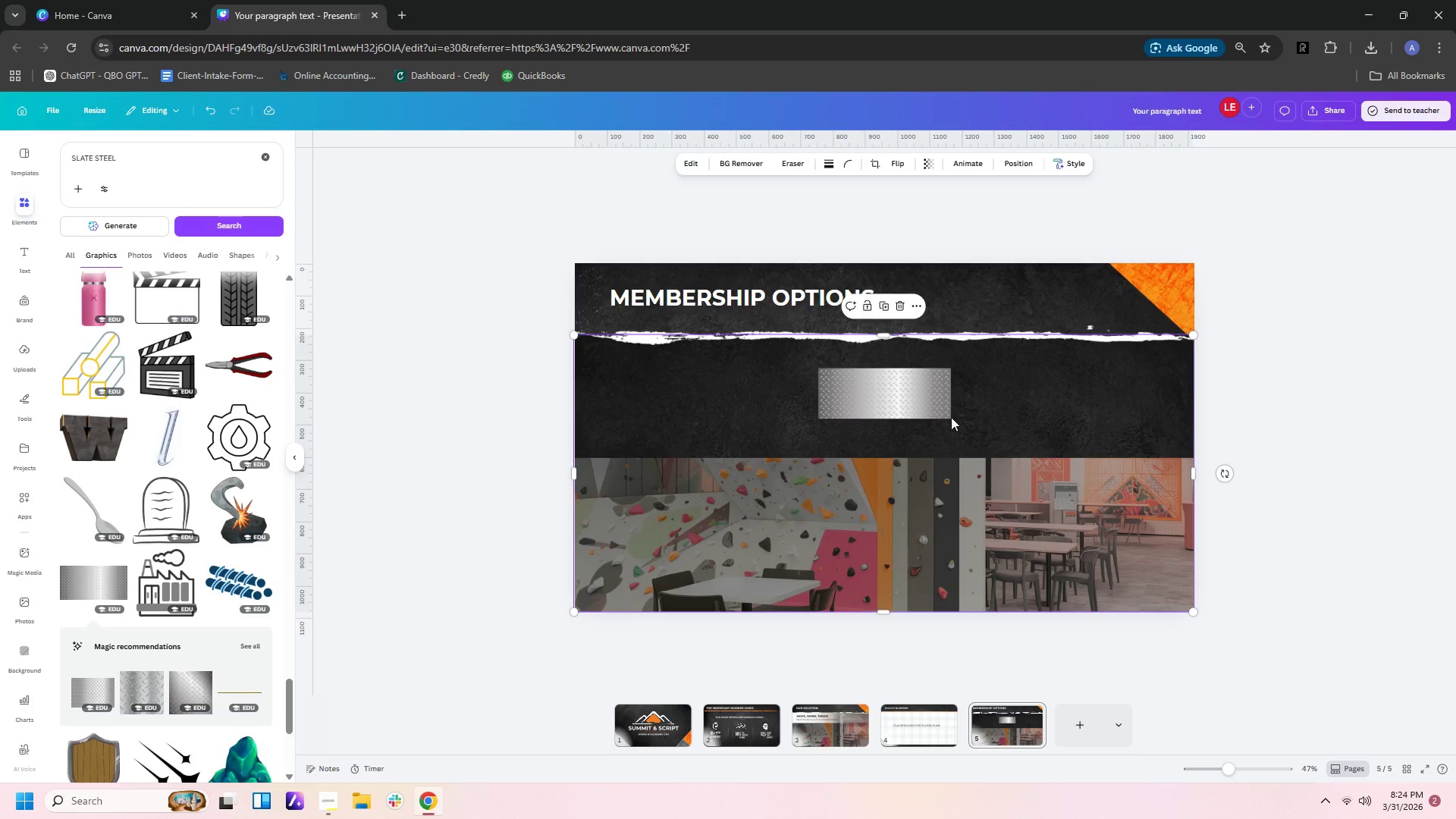 
left_click([913, 401])
 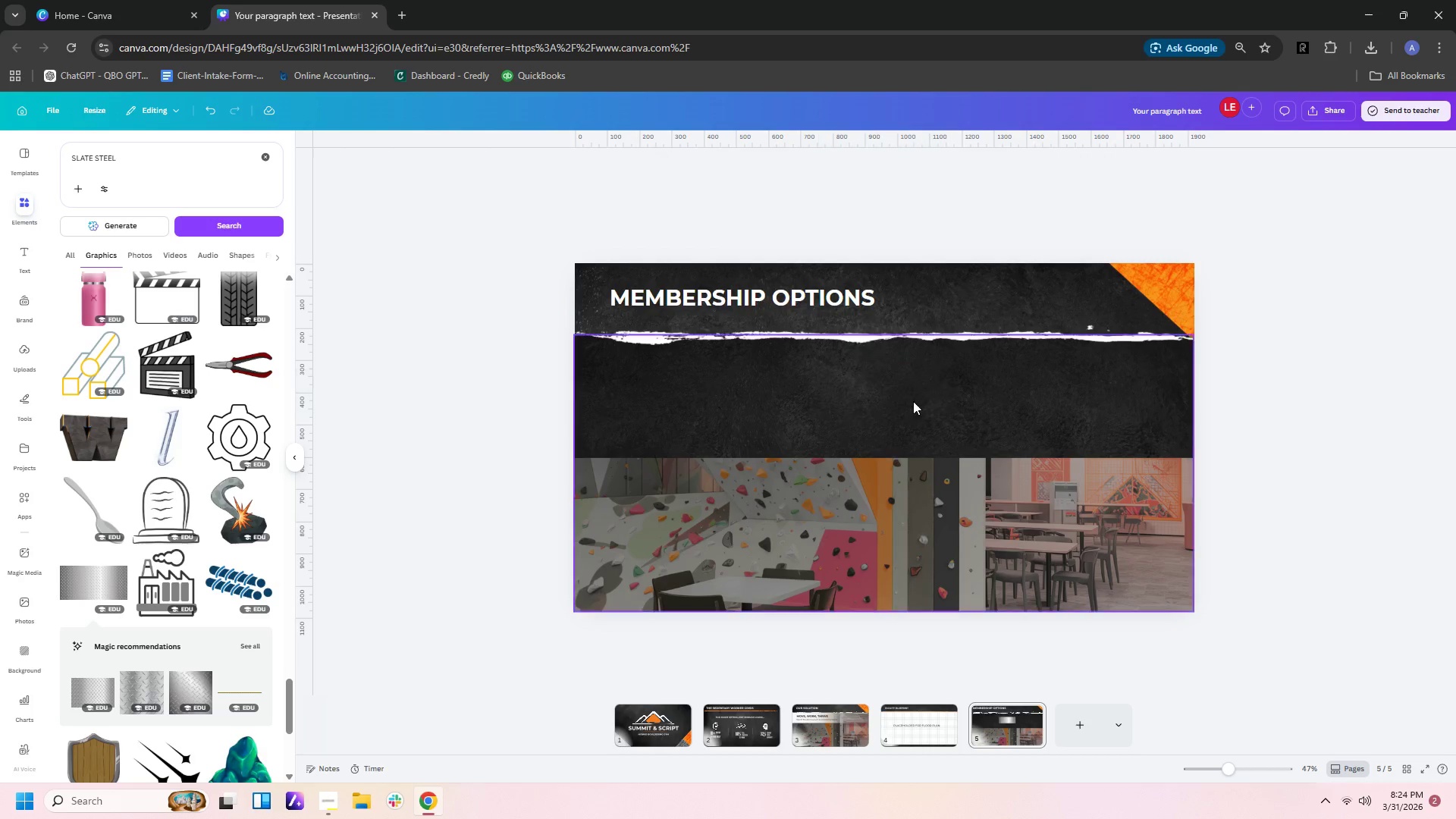 
key(Delete)
 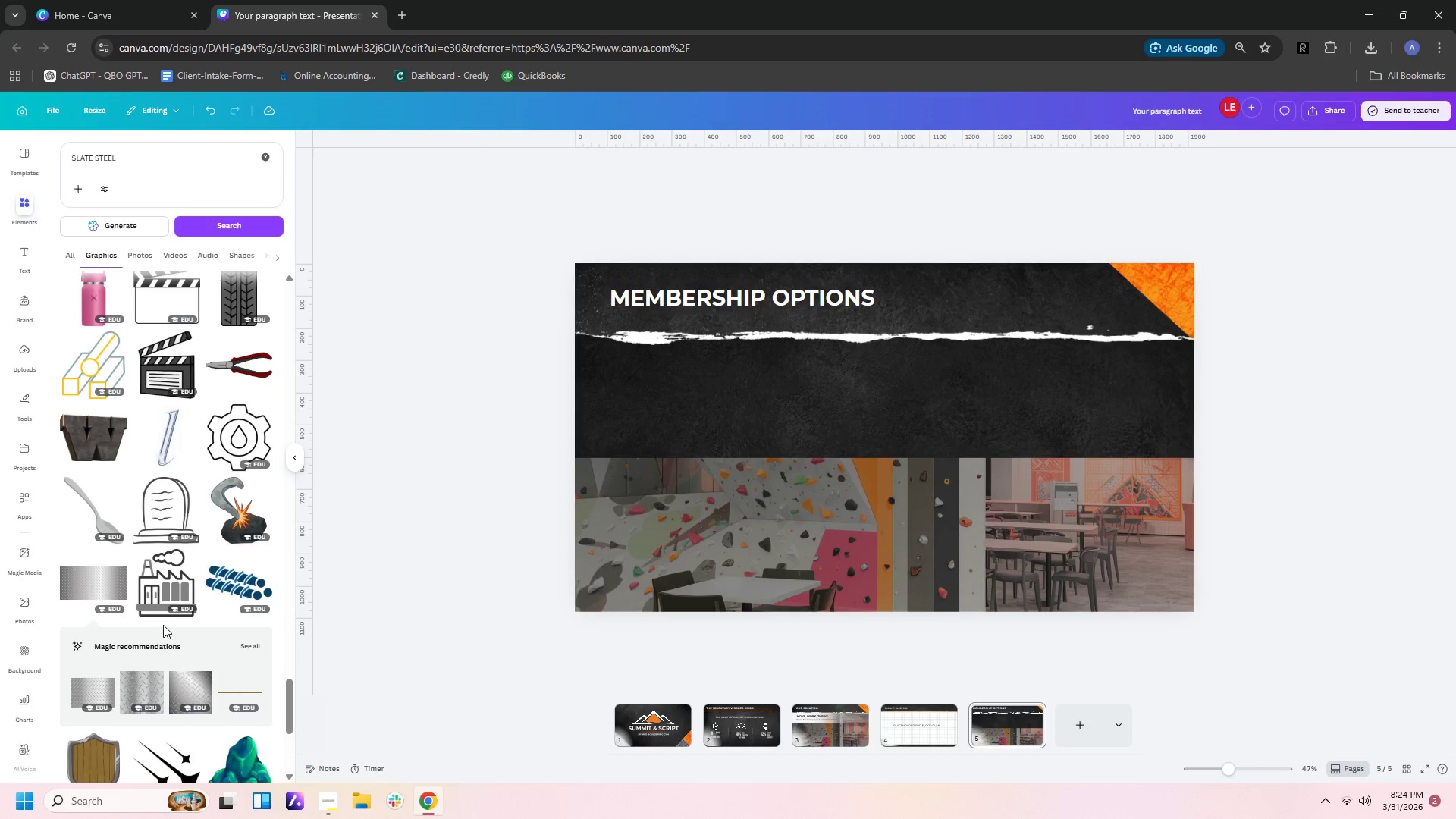 
scroll: coordinate [170, 620], scroll_direction: up, amount: 3.0
 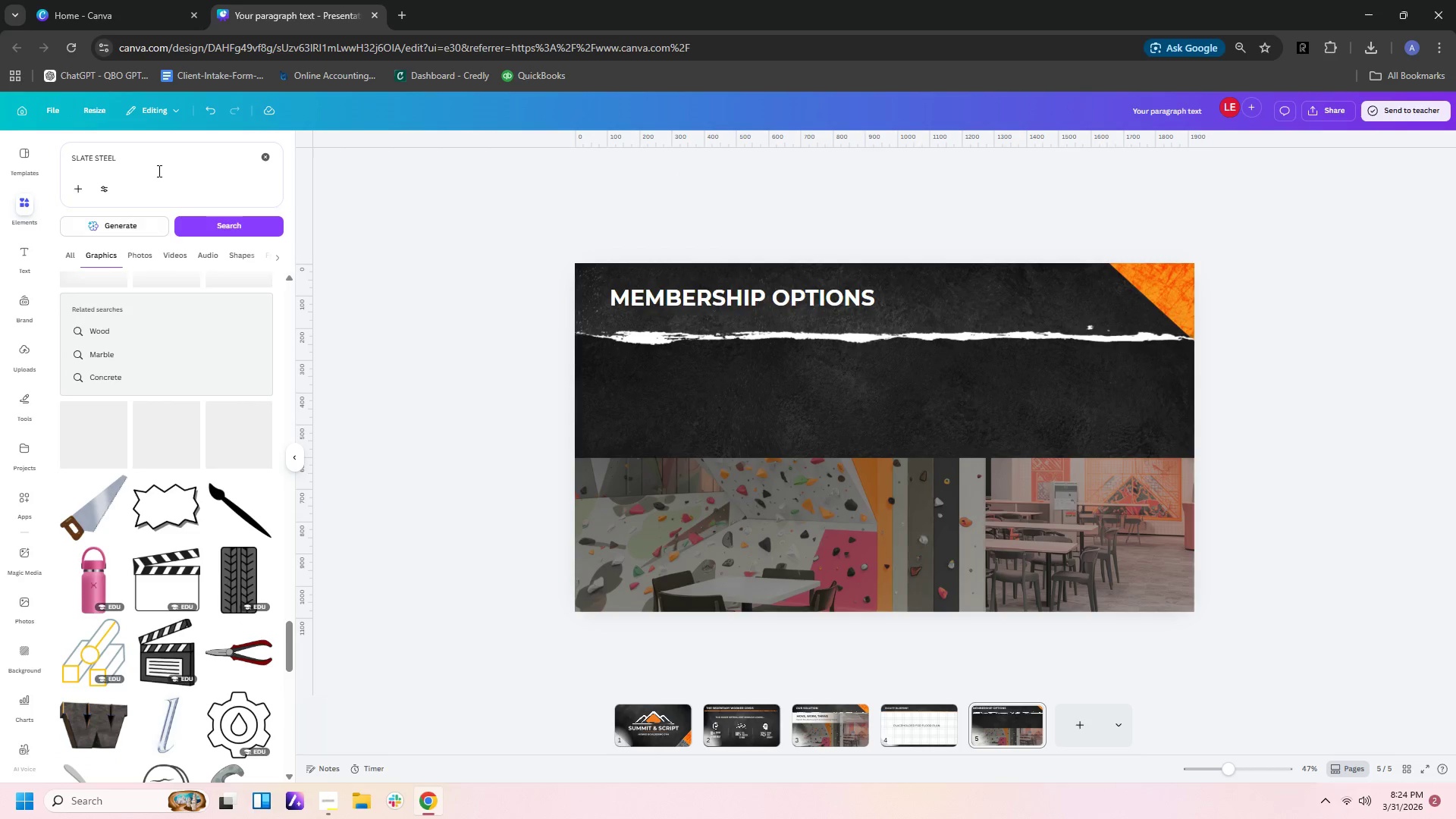 
left_click([157, 165])
 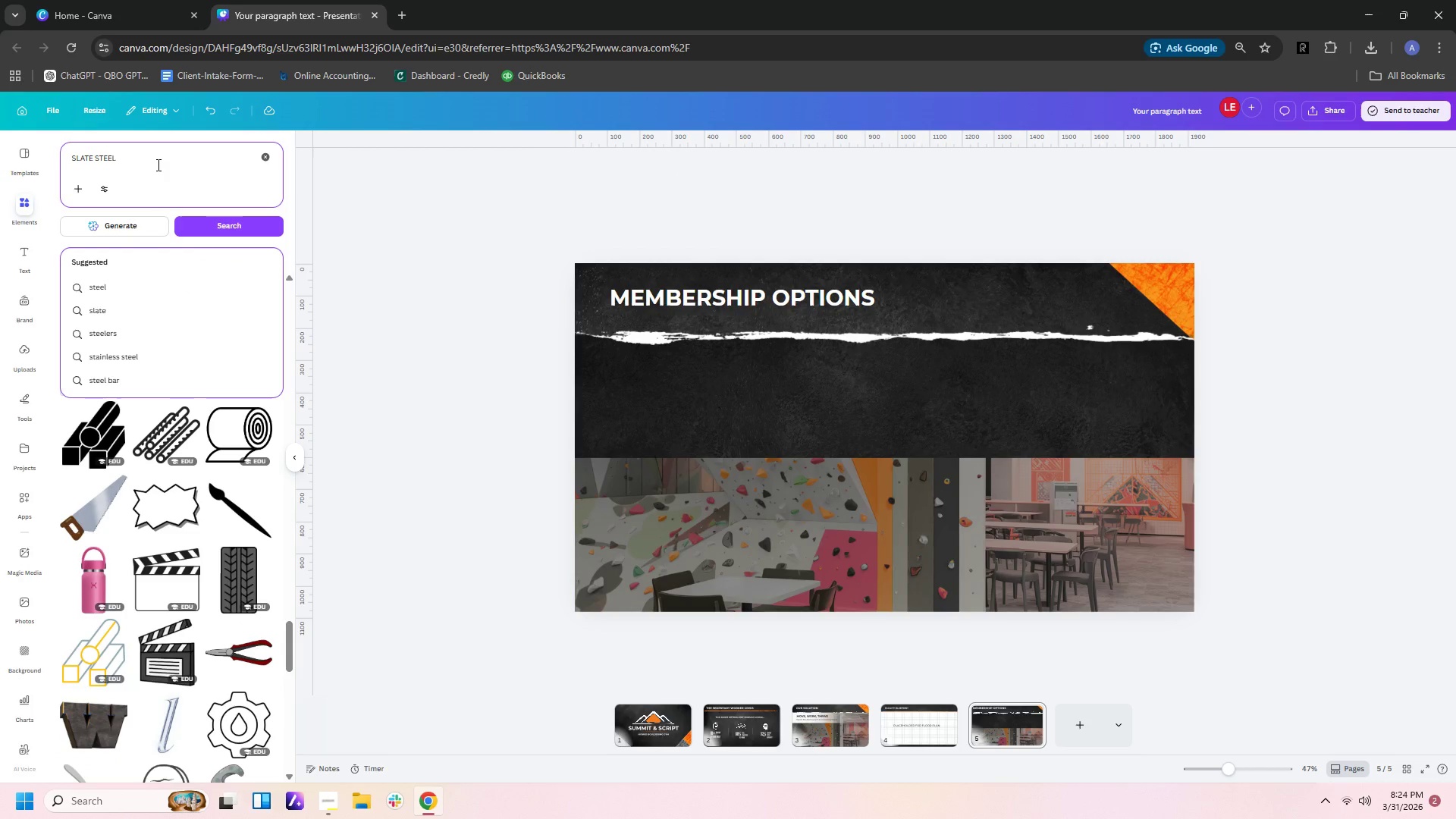 
key(Backspace)
key(Backspace)
key(Backspace)
key(Backspace)
key(Backspace)
type(GRAIN)
 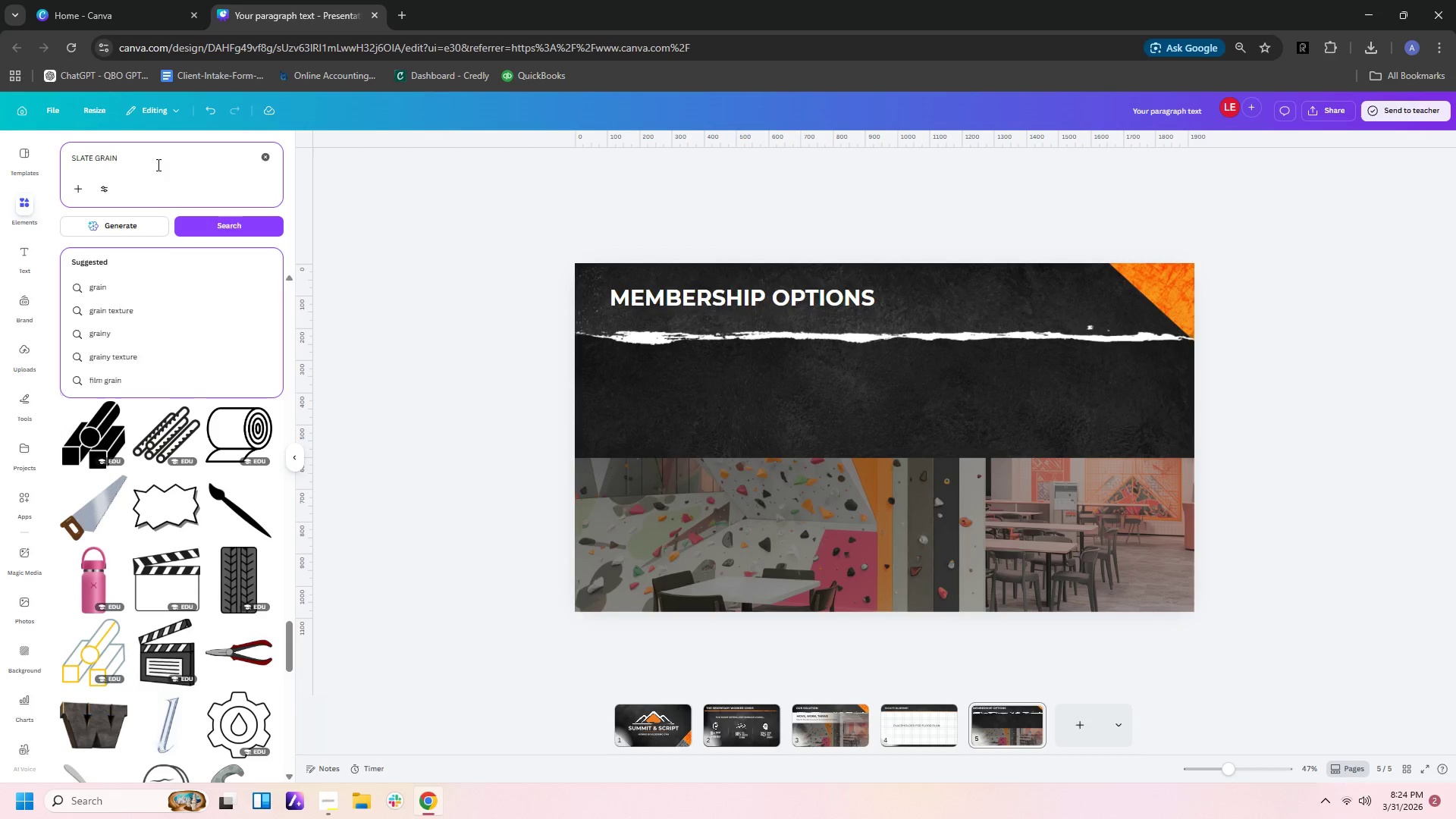 
key(Enter)
 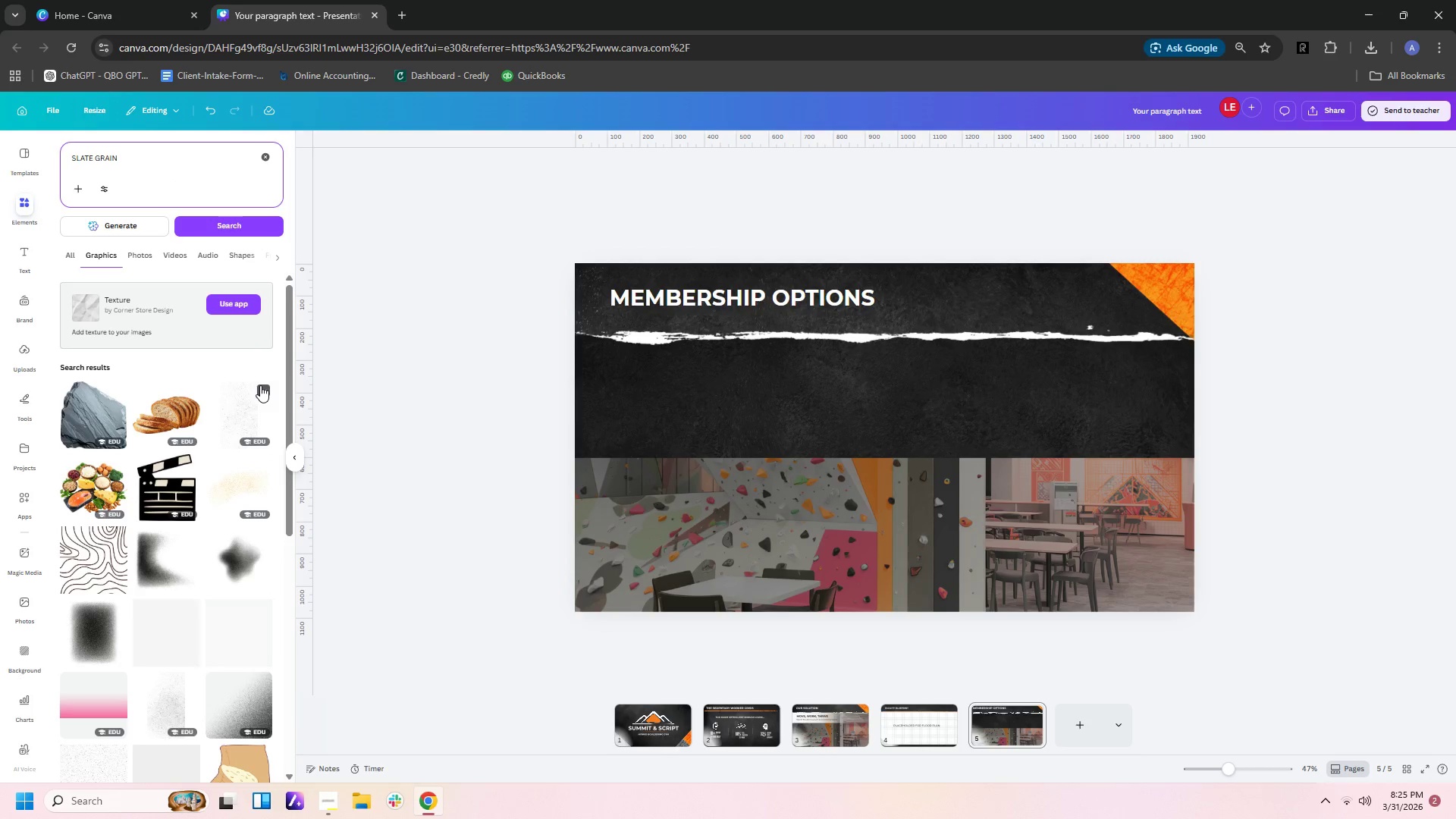 
scroll: coordinate [246, 493], scroll_direction: down, amount: 5.0
 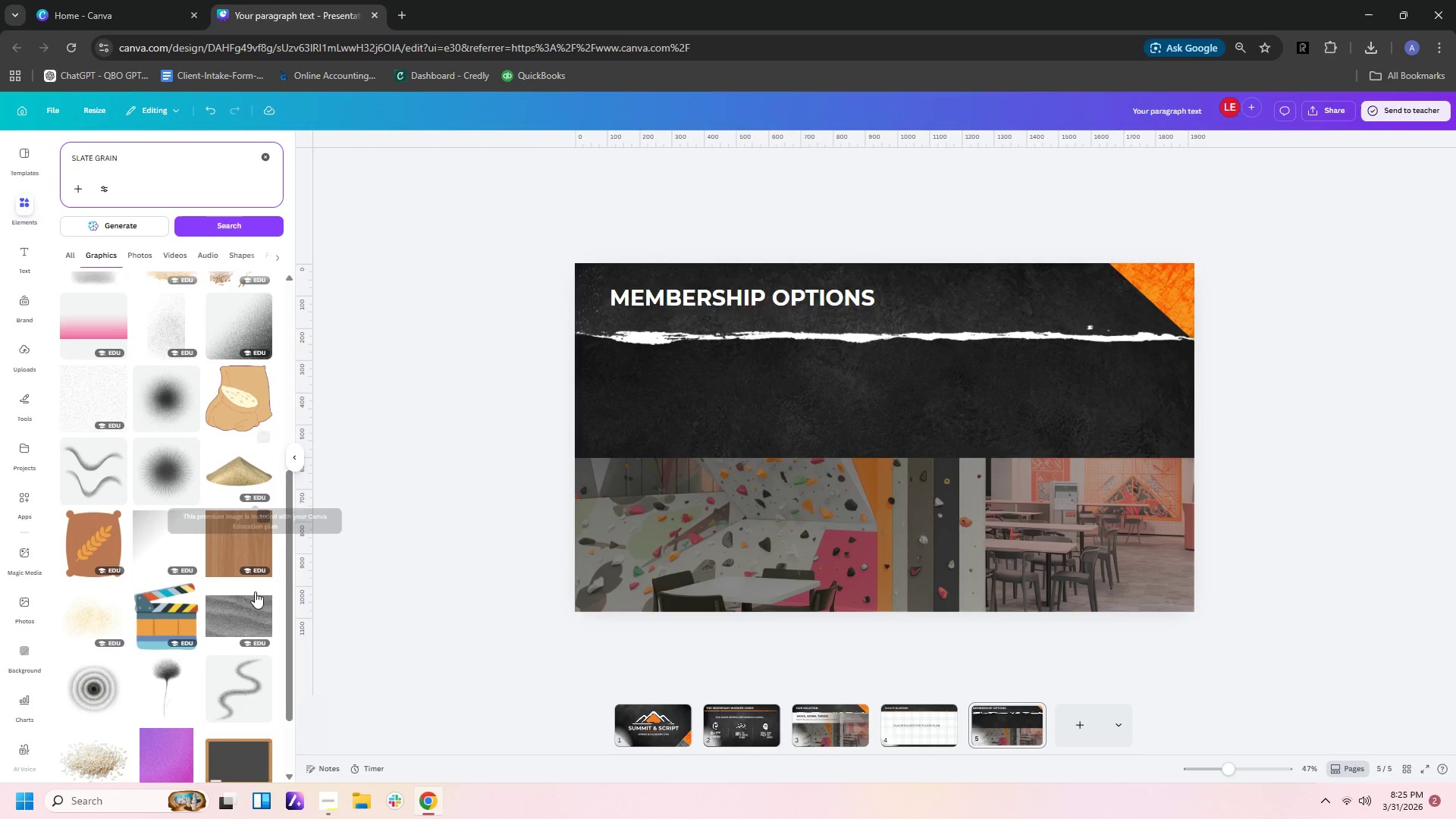 
left_click([254, 620])
 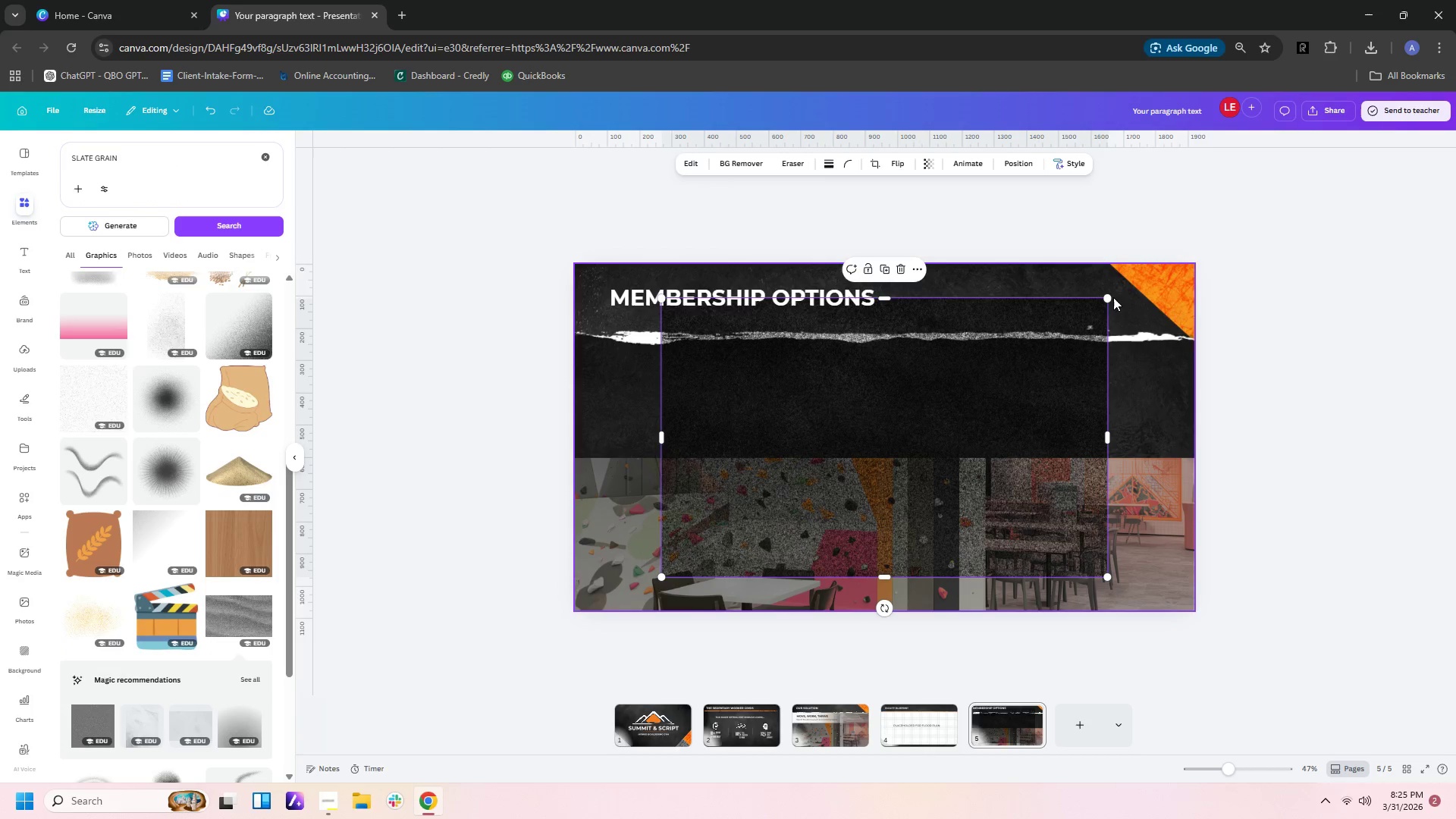 
left_click_drag(start_coordinate=[1106, 300], to_coordinate=[799, 551])
 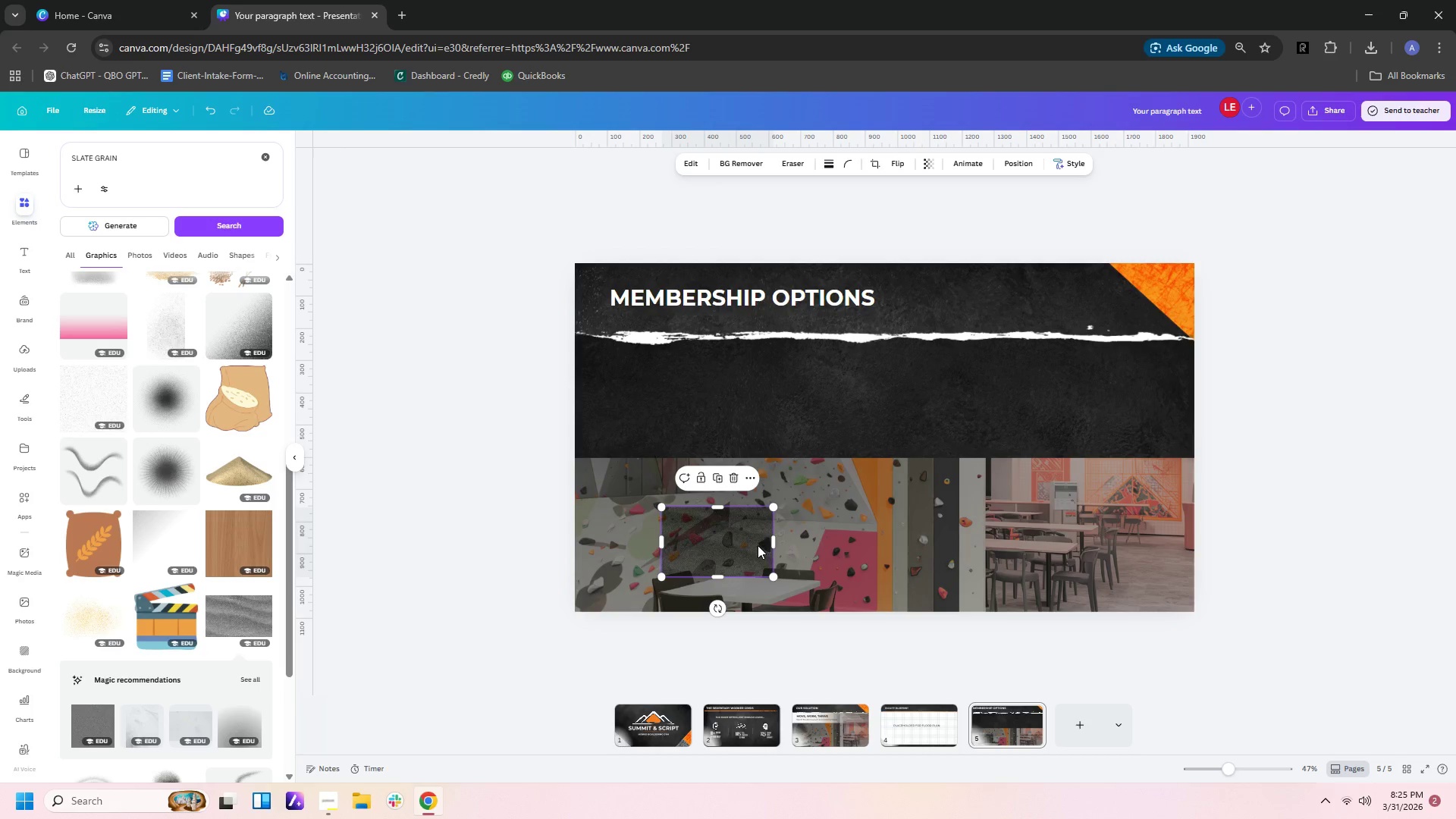 
left_click_drag(start_coordinate=[755, 545], to_coordinate=[937, 400])
 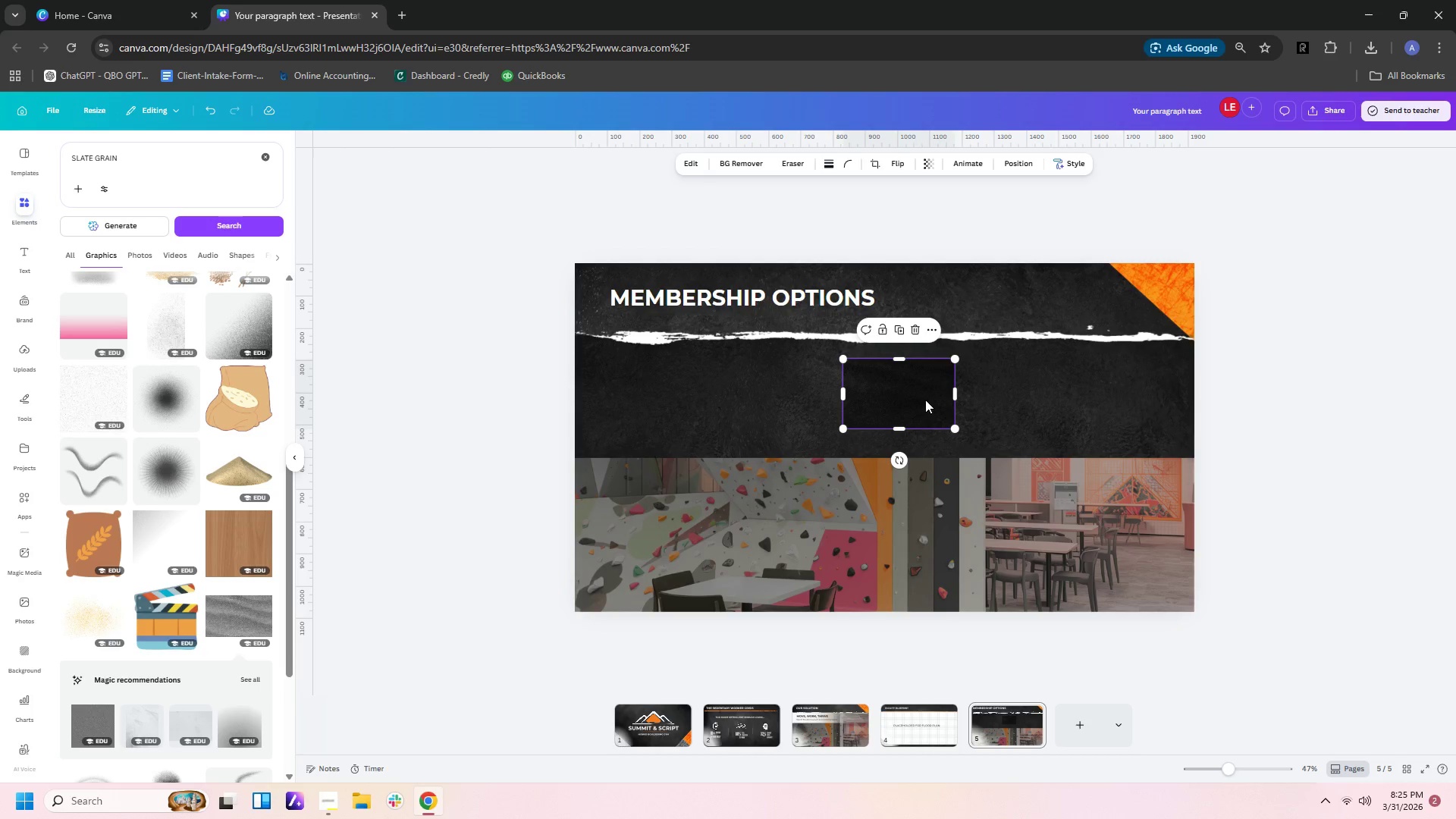 
key(Delete)
 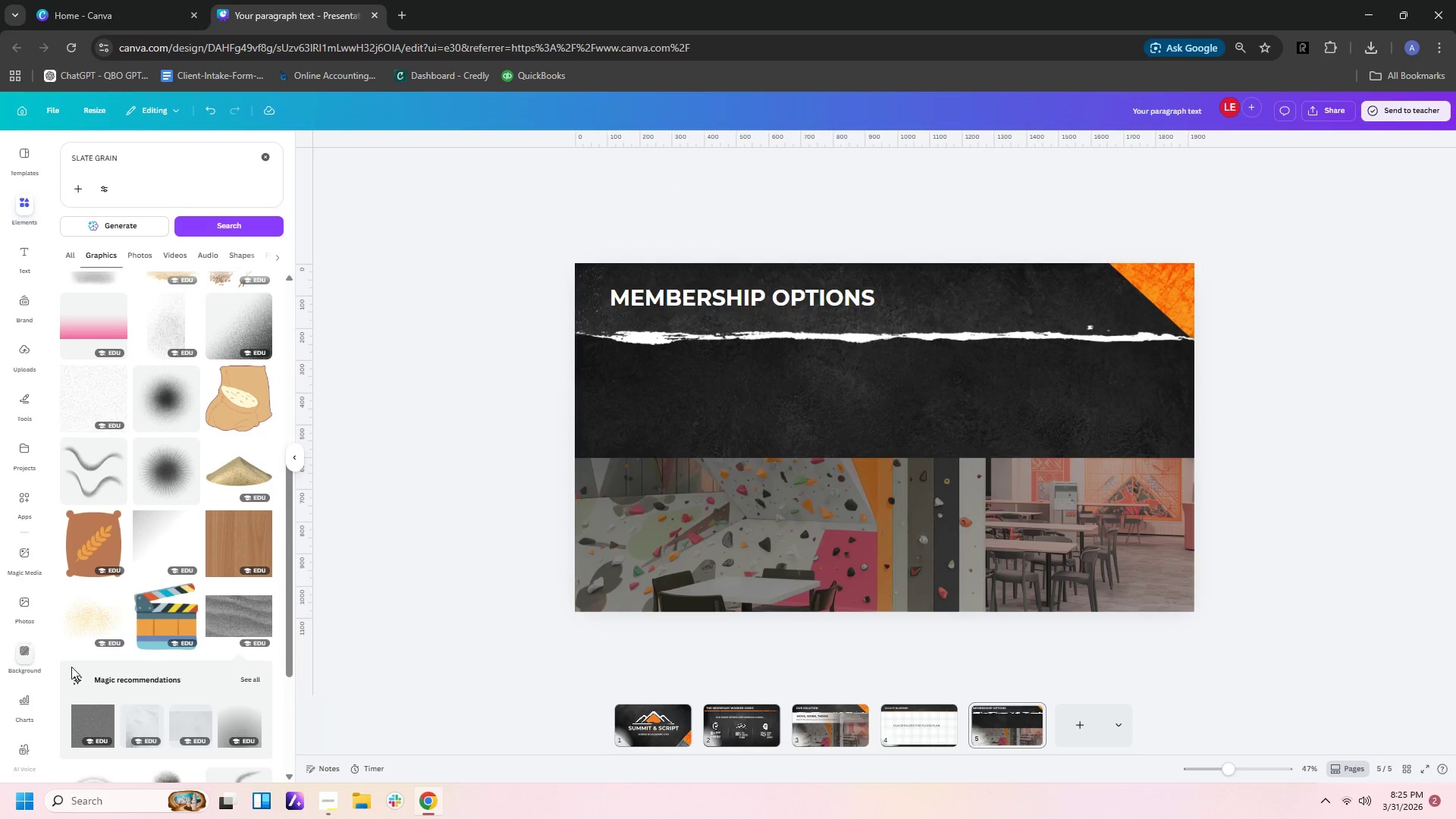 
left_click([92, 726])
 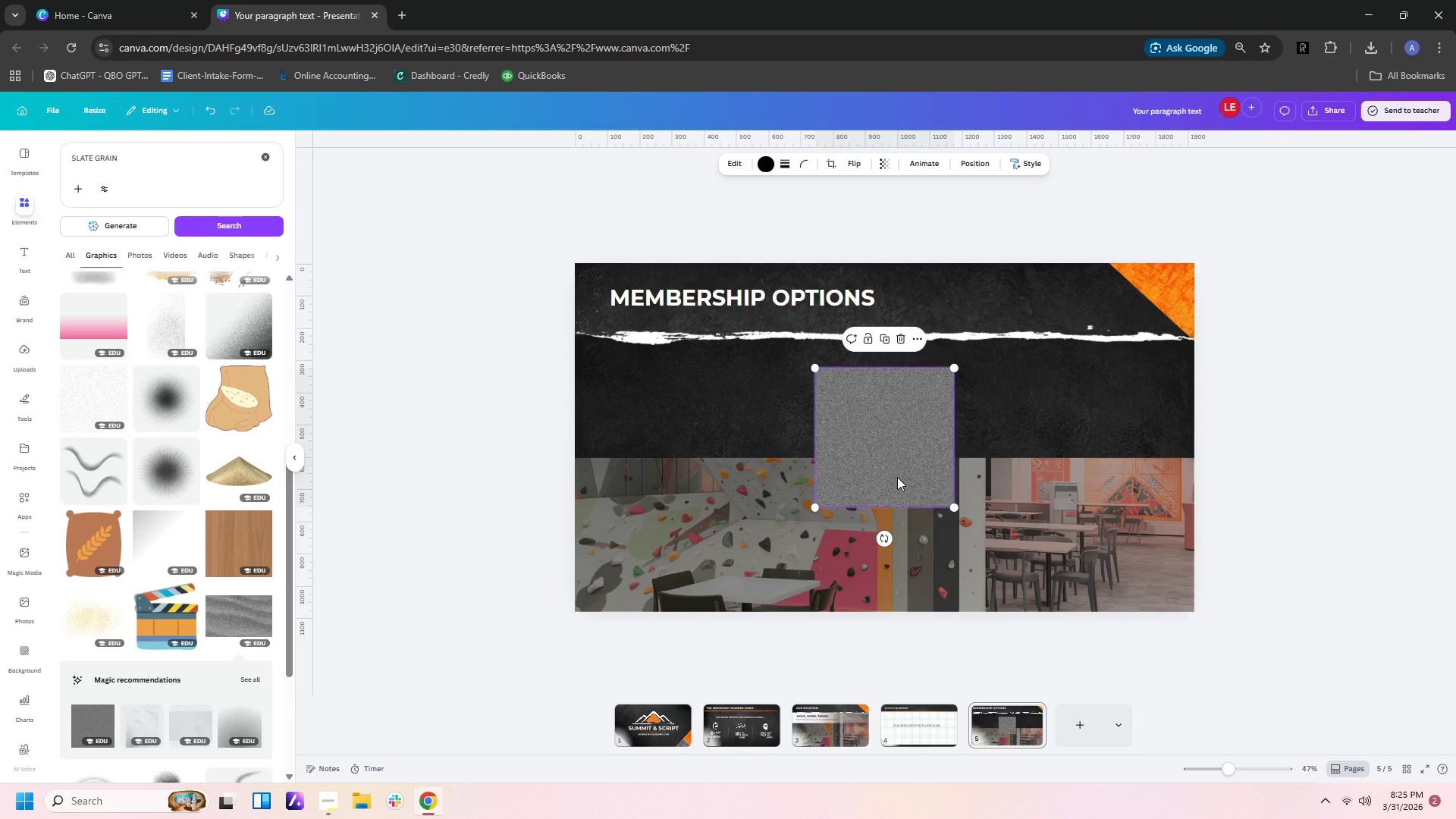 
double_click([897, 471])
 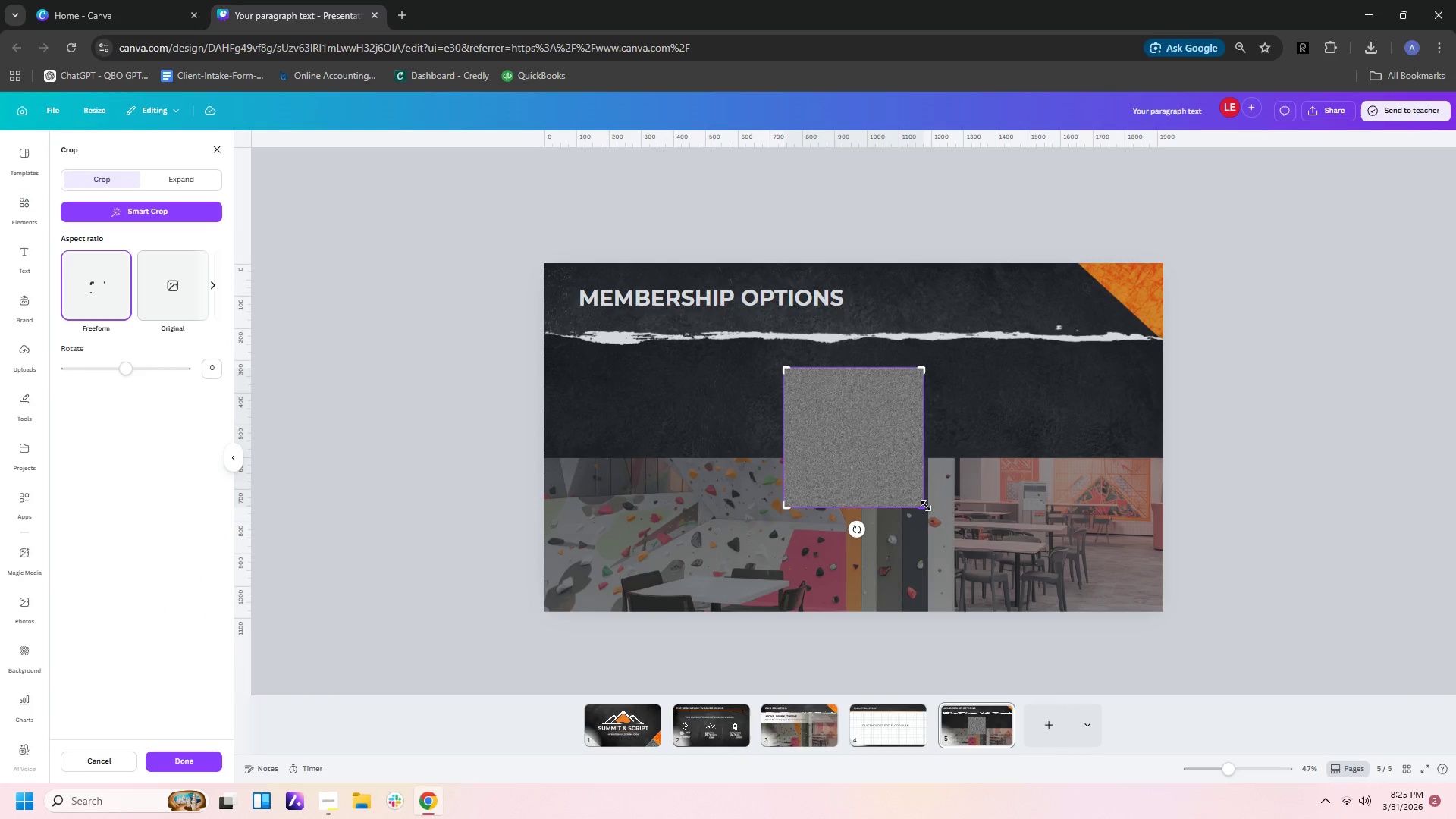 
left_click_drag(start_coordinate=[925, 507], to_coordinate=[925, 413])
 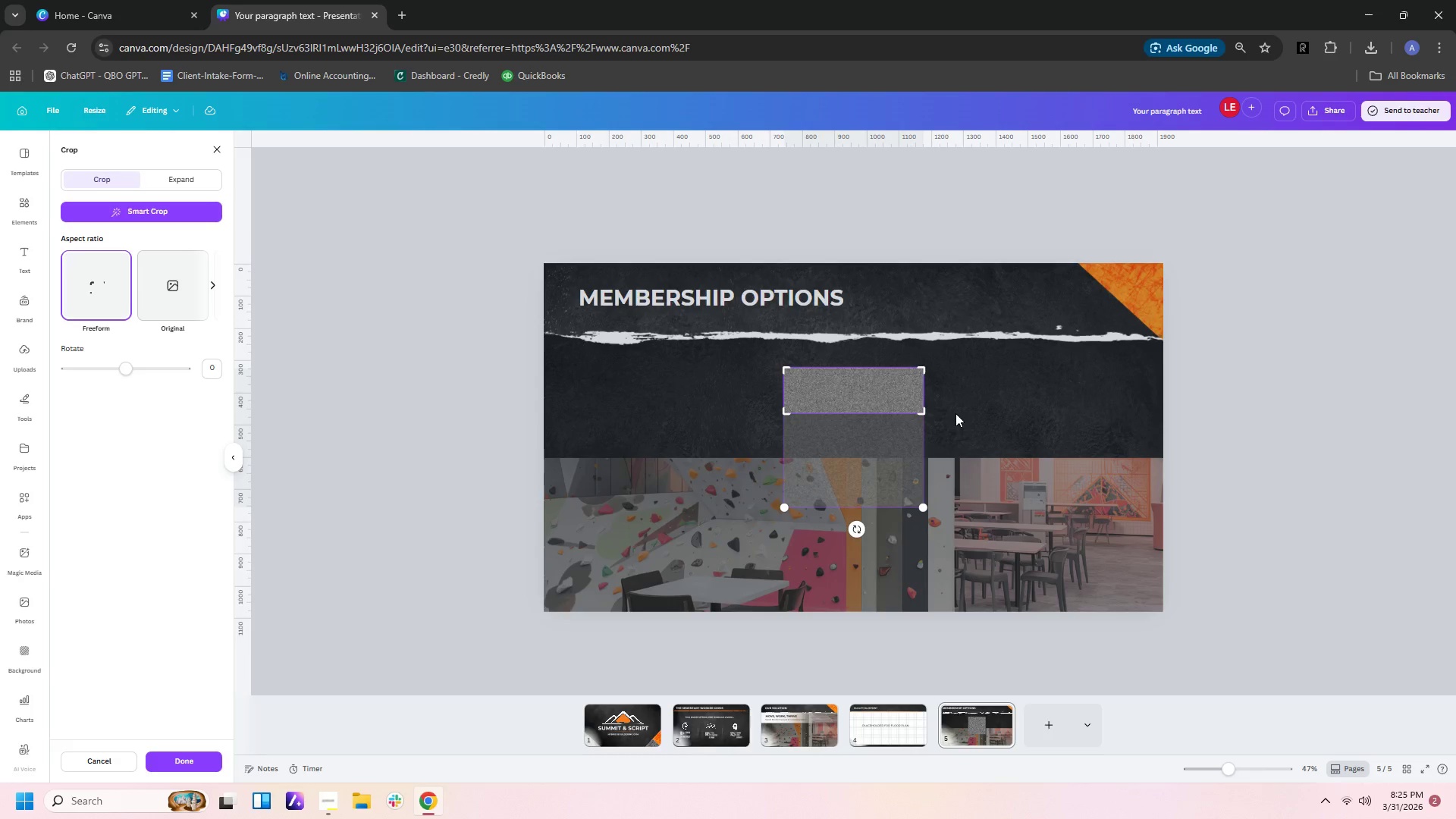 
left_click([956, 413])
 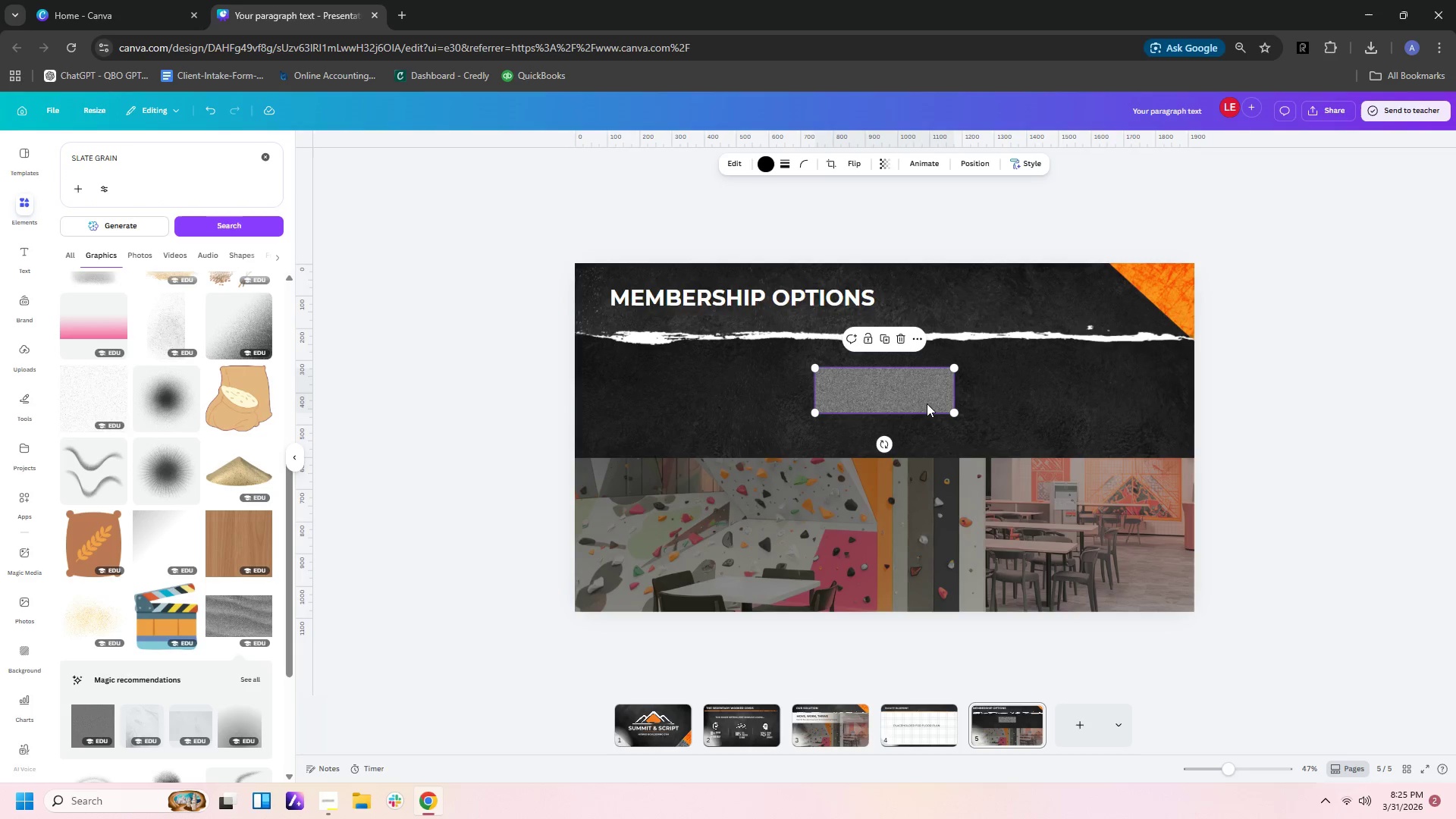 
left_click([927, 403])
 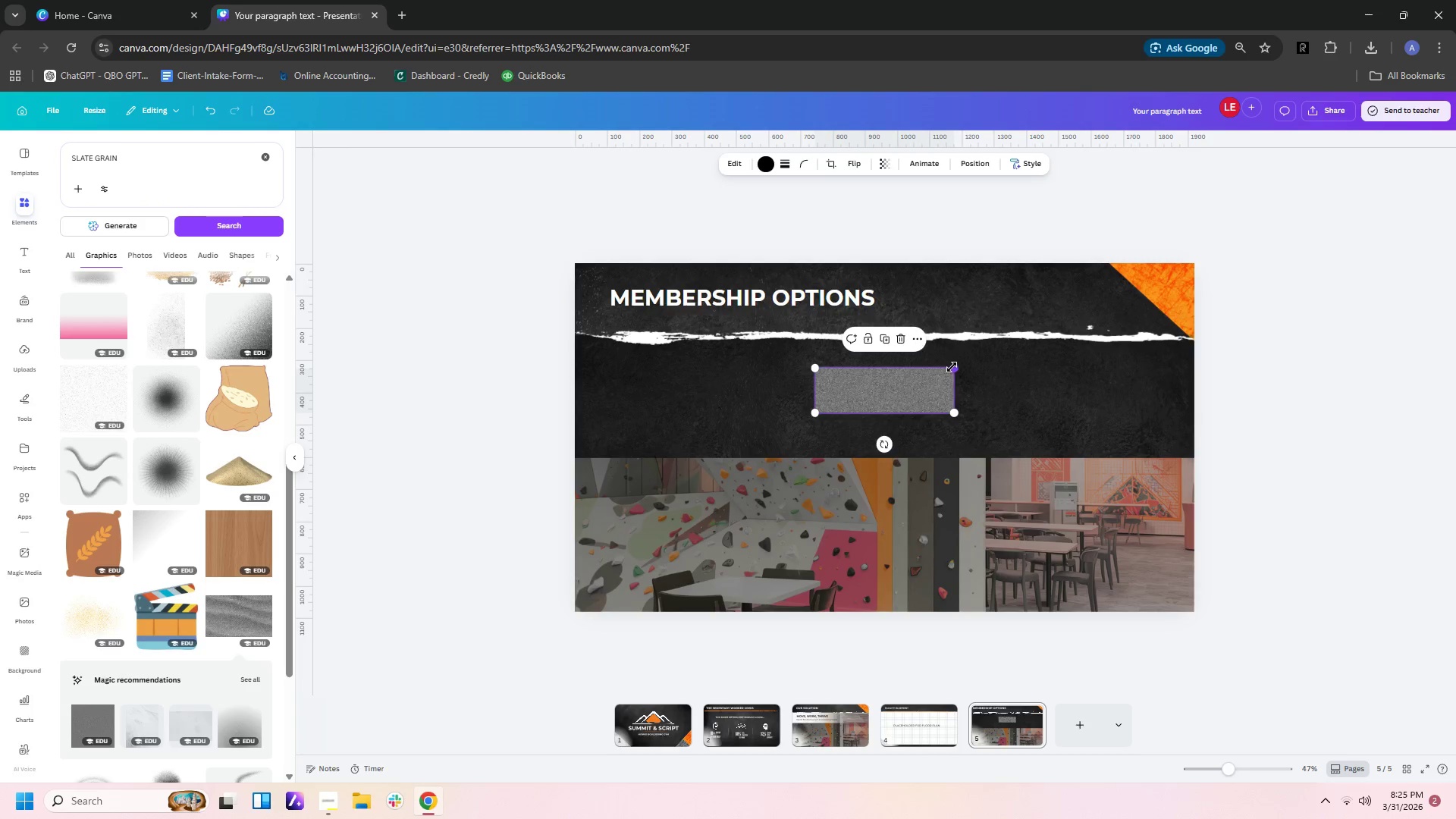 
left_click([987, 394])
 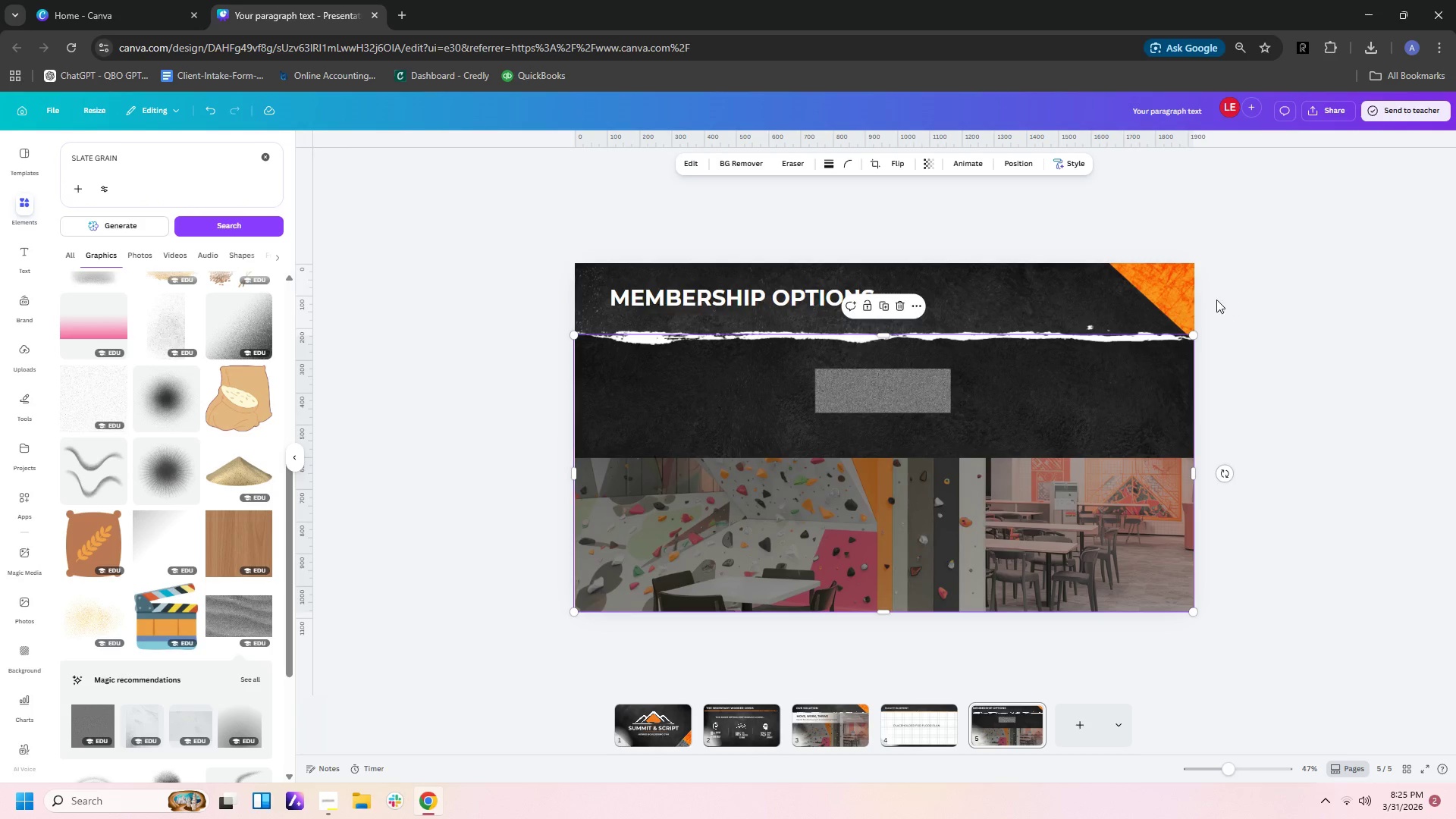 
left_click([1191, 299])
 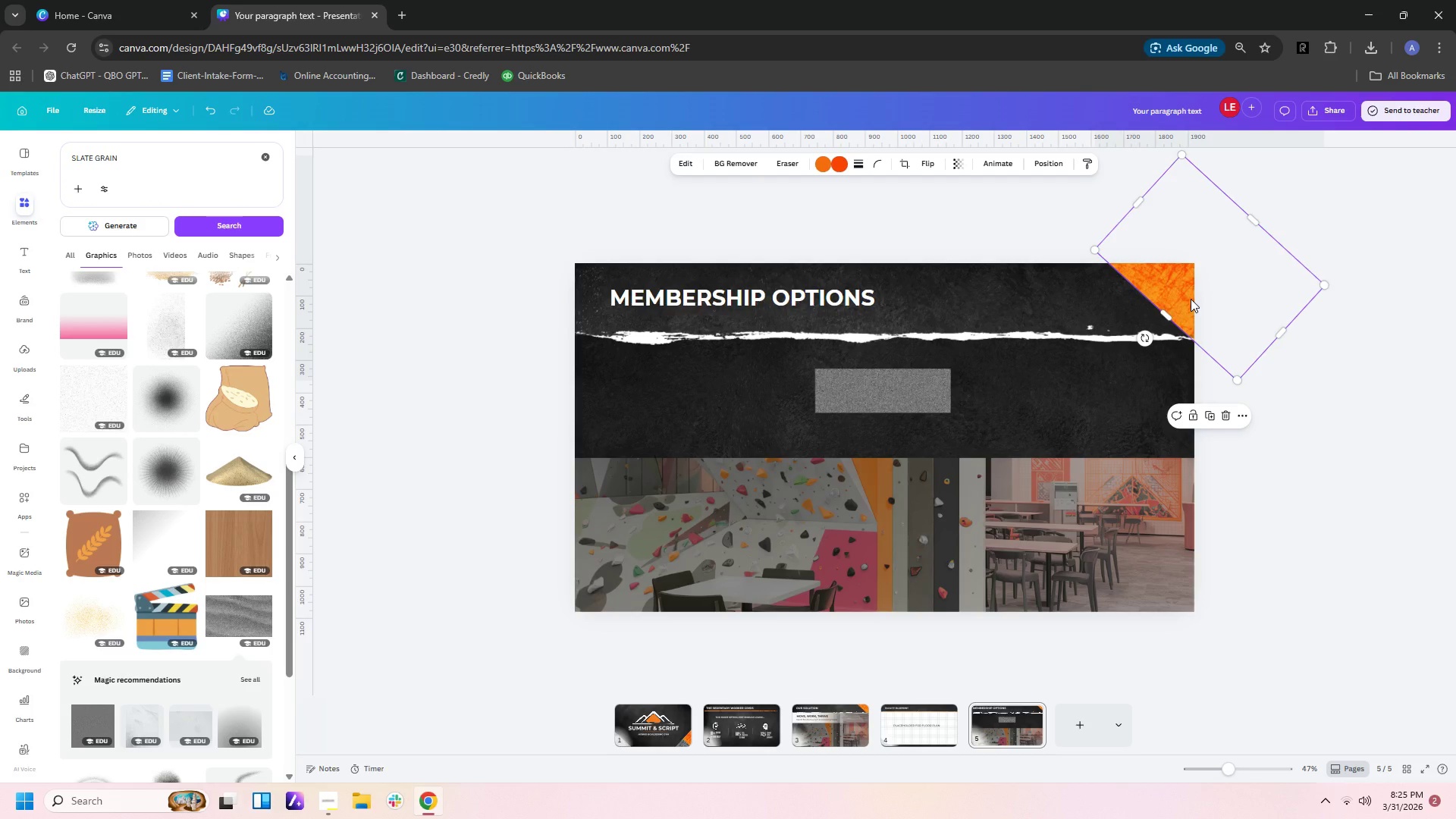 
key(Control+C)
 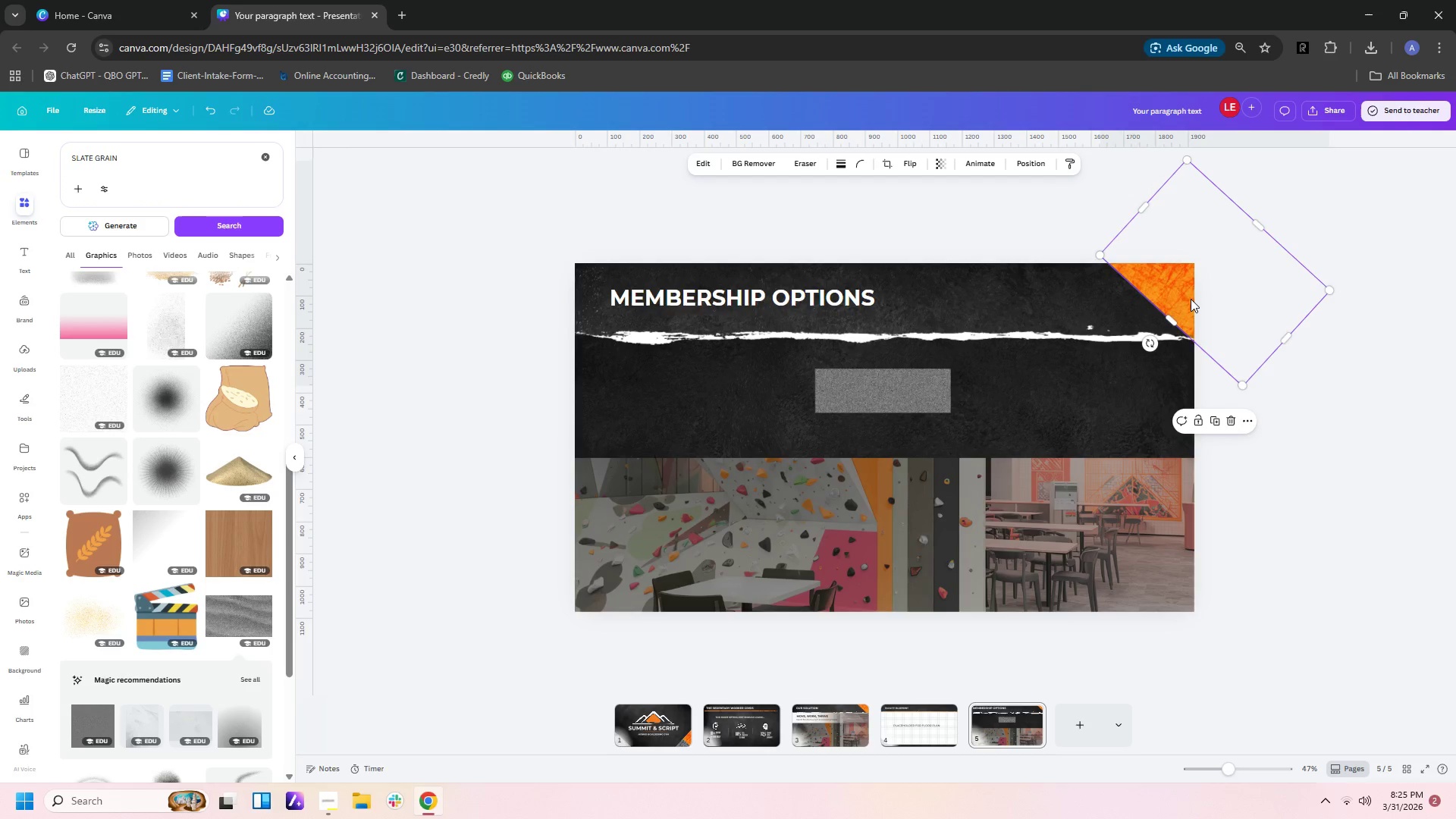 
key(Control+V)
 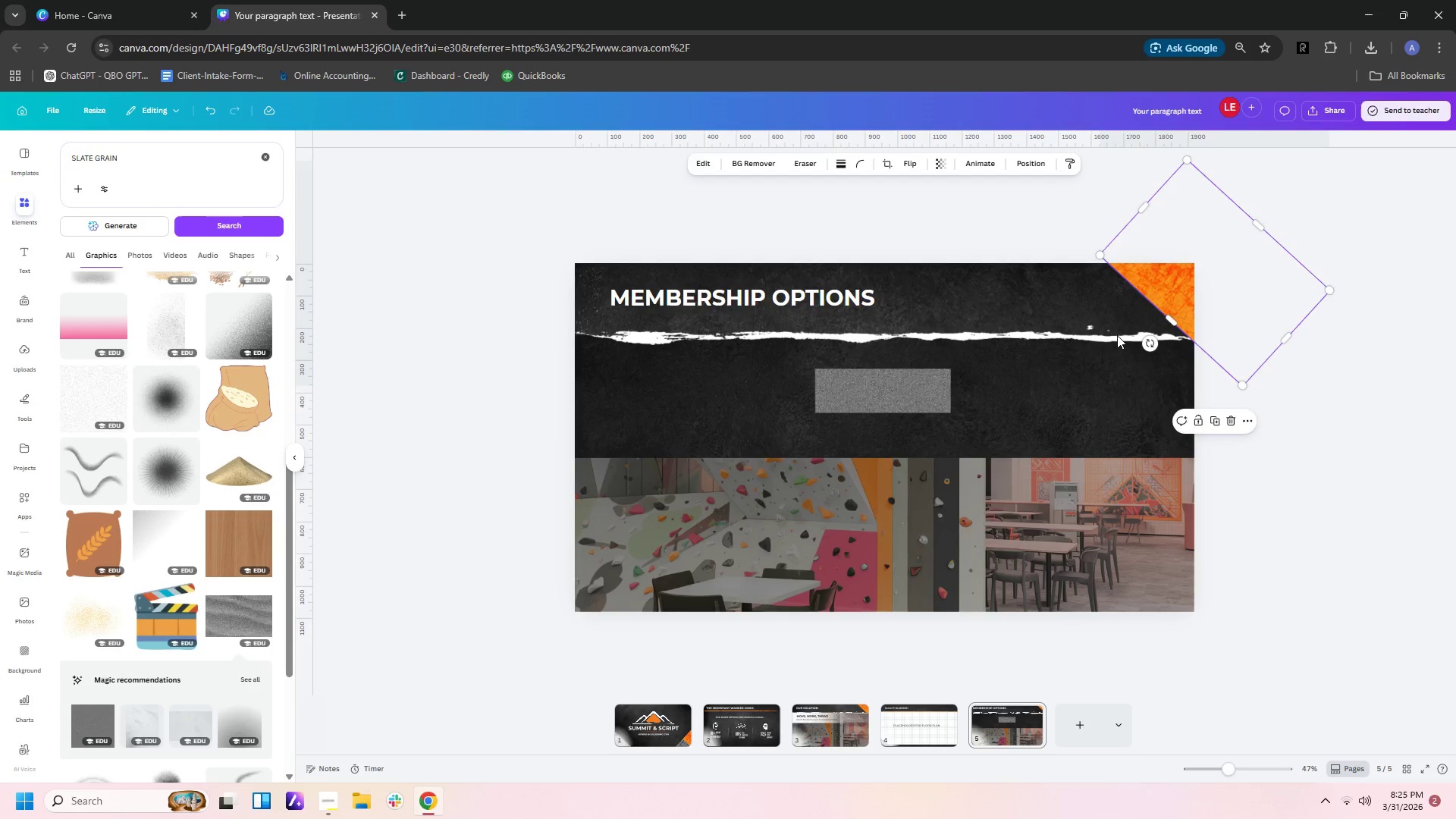 
left_click_drag(start_coordinate=[1191, 299], to_coordinate=[888, 465])
 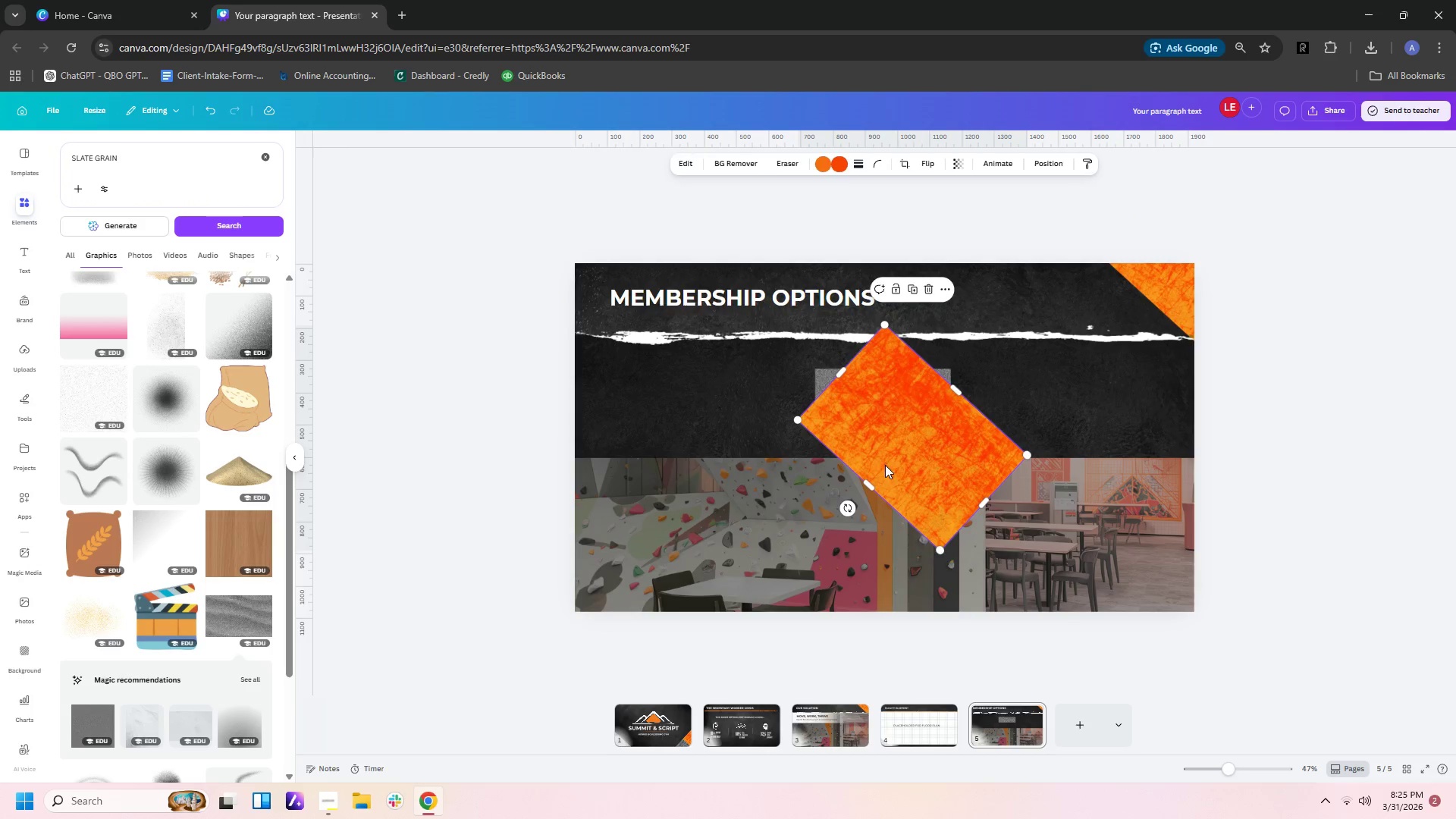 
left_click_drag(start_coordinate=[886, 465], to_coordinate=[880, 465])
 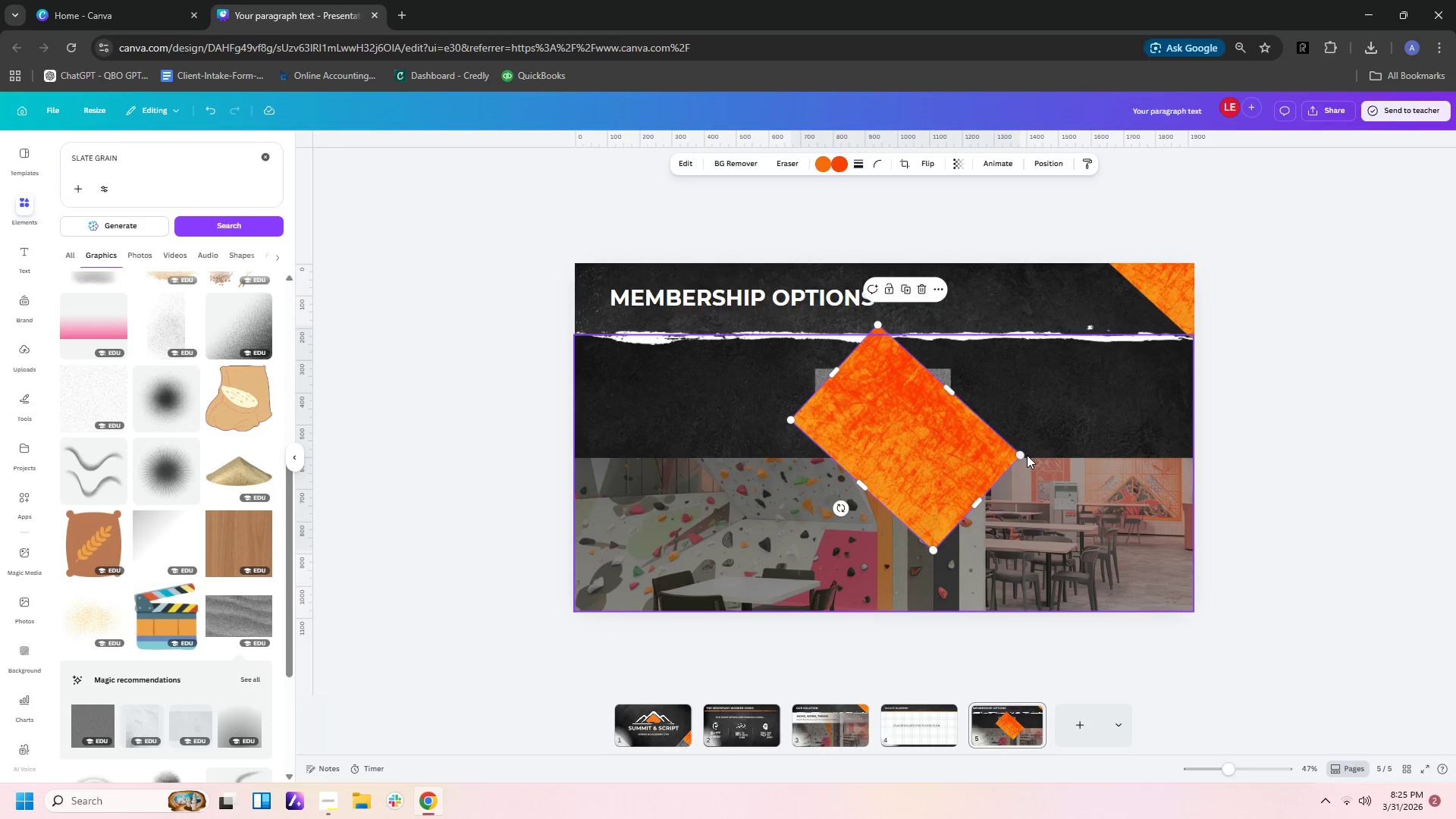 
left_click_drag(start_coordinate=[1022, 455], to_coordinate=[924, 456])
 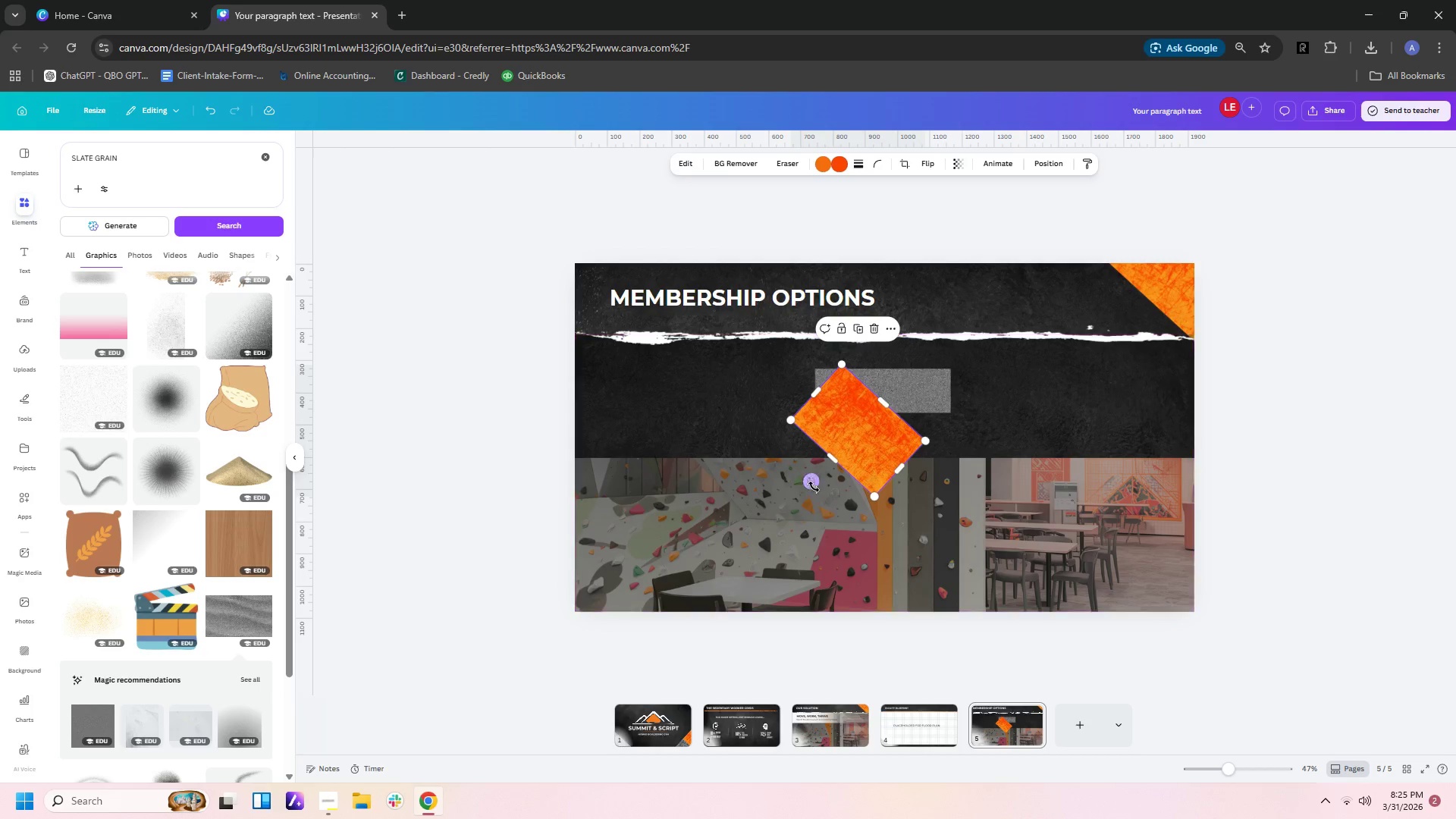 
left_click_drag(start_coordinate=[810, 482], to_coordinate=[858, 476])
 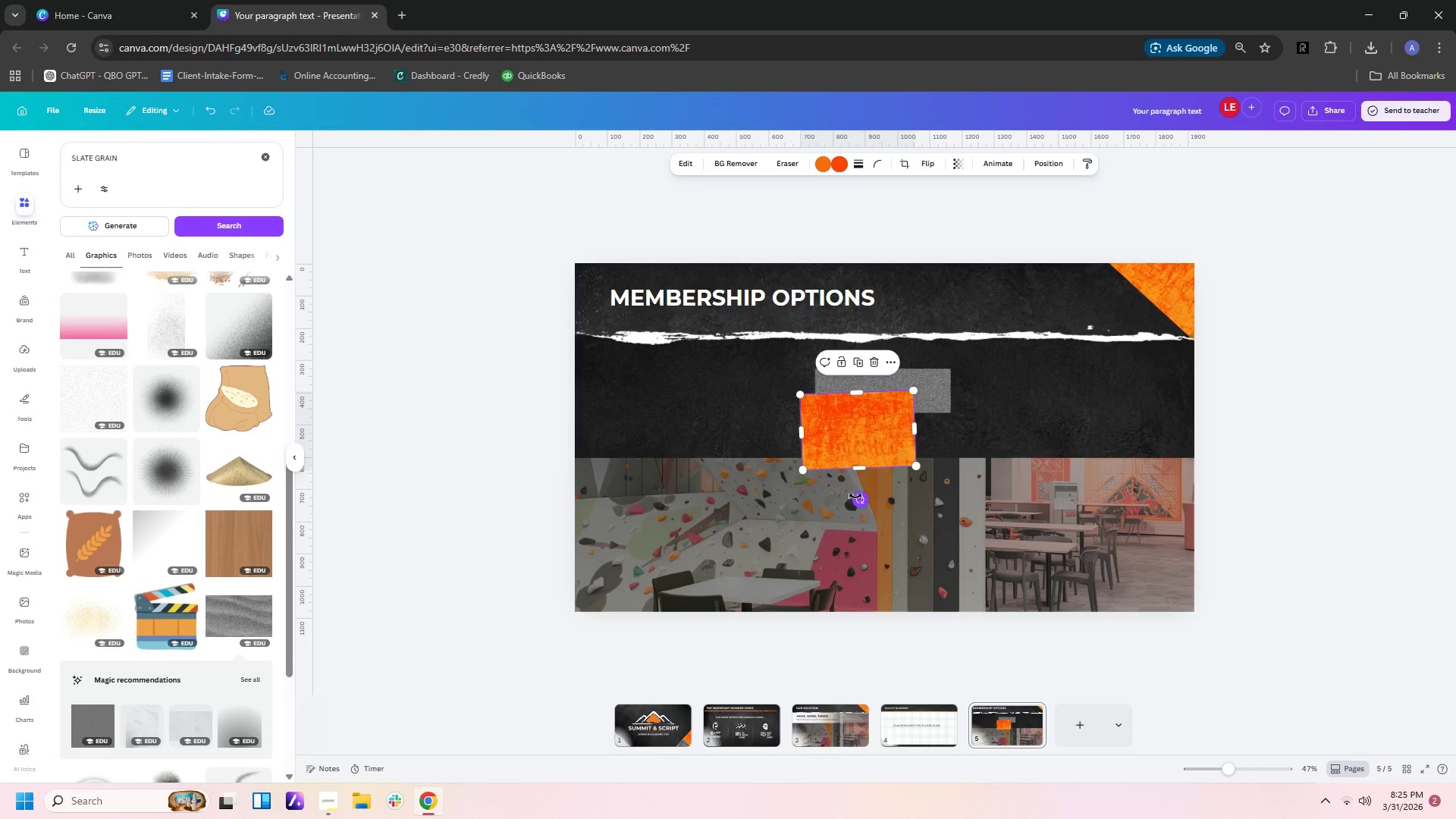 
left_click_drag(start_coordinate=[858, 500], to_coordinate=[855, 500])
 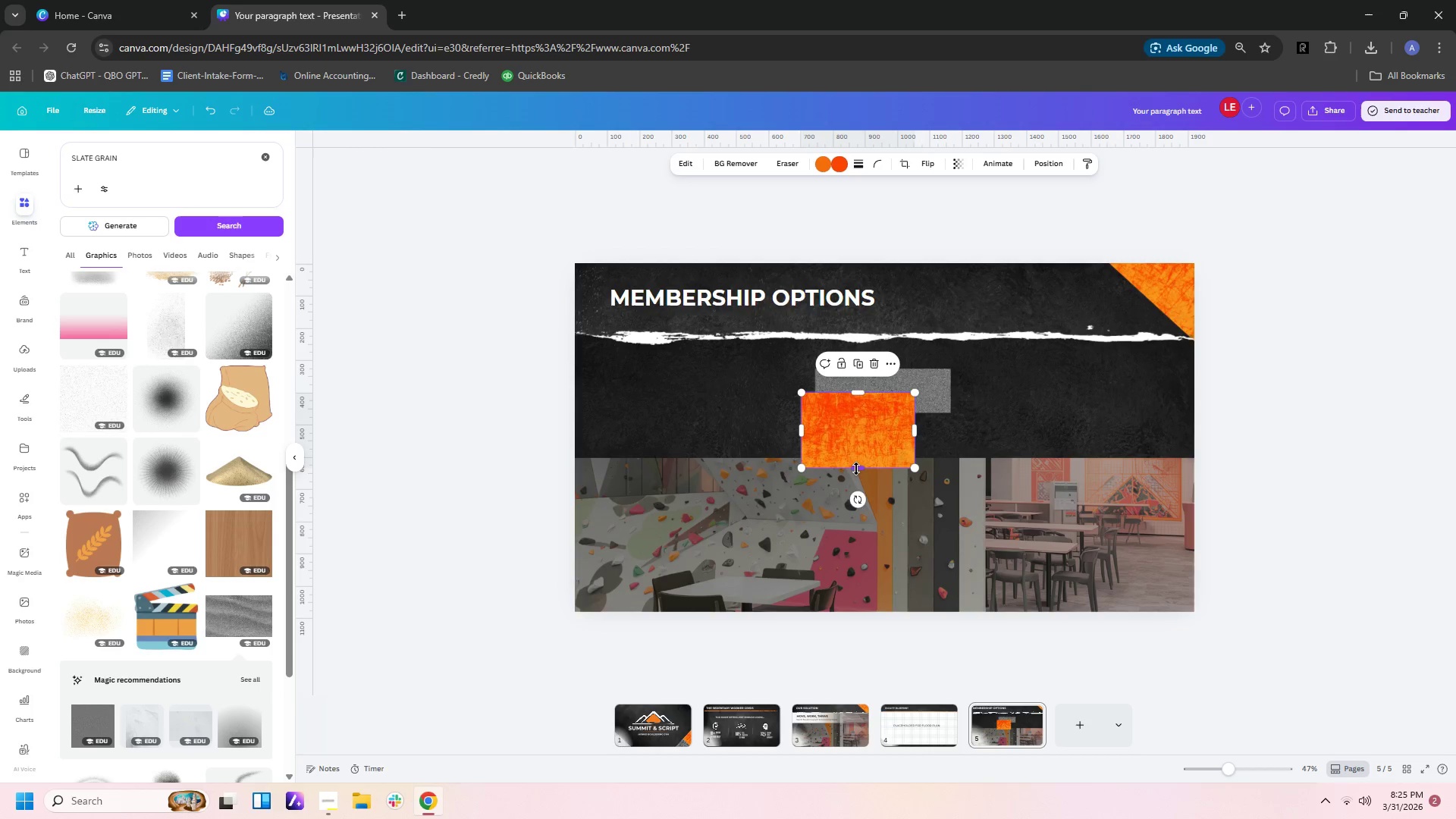 
left_click_drag(start_coordinate=[856, 469], to_coordinate=[855, 437])
 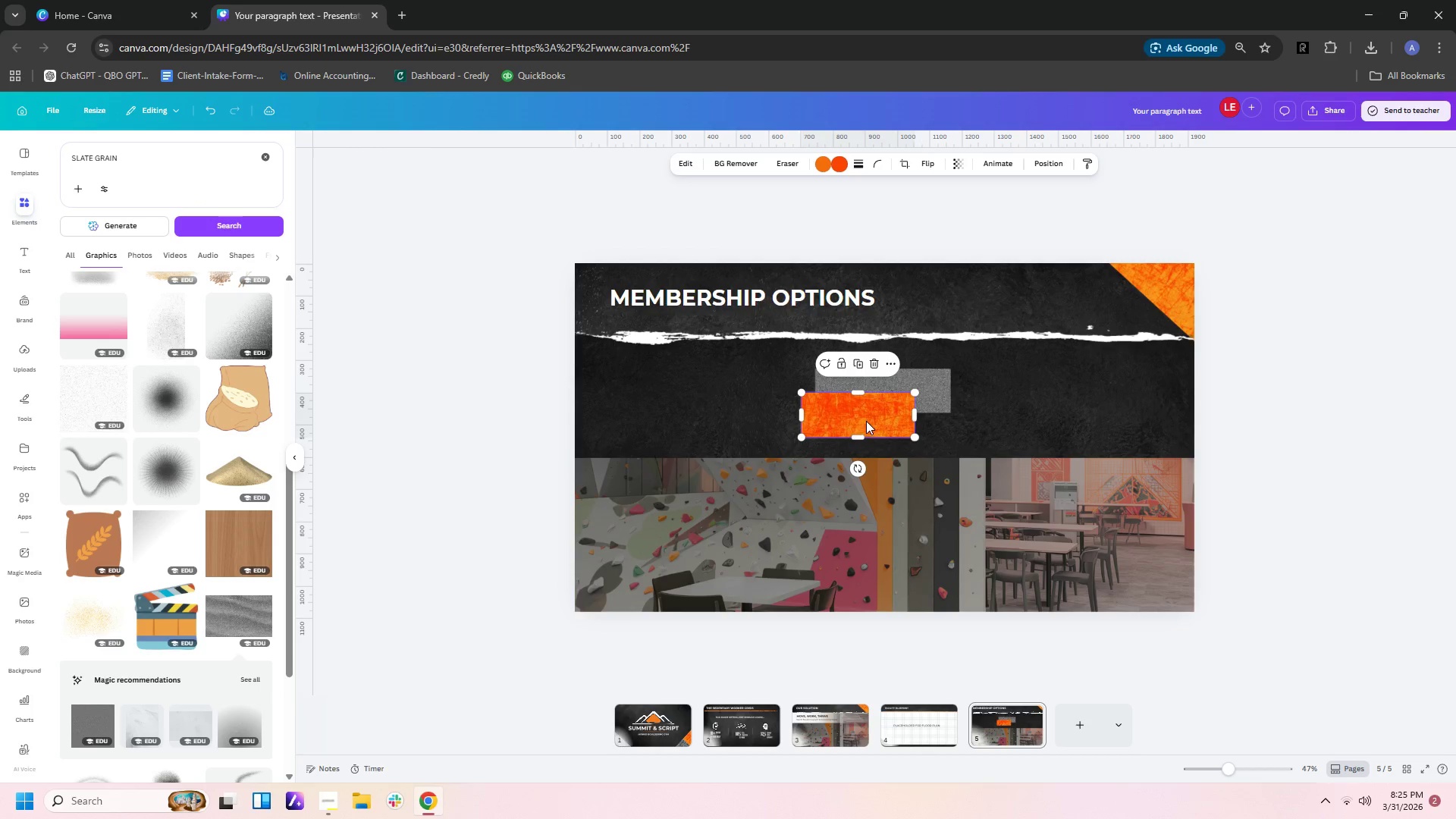 
left_click_drag(start_coordinate=[866, 421], to_coordinate=[874, 397])
 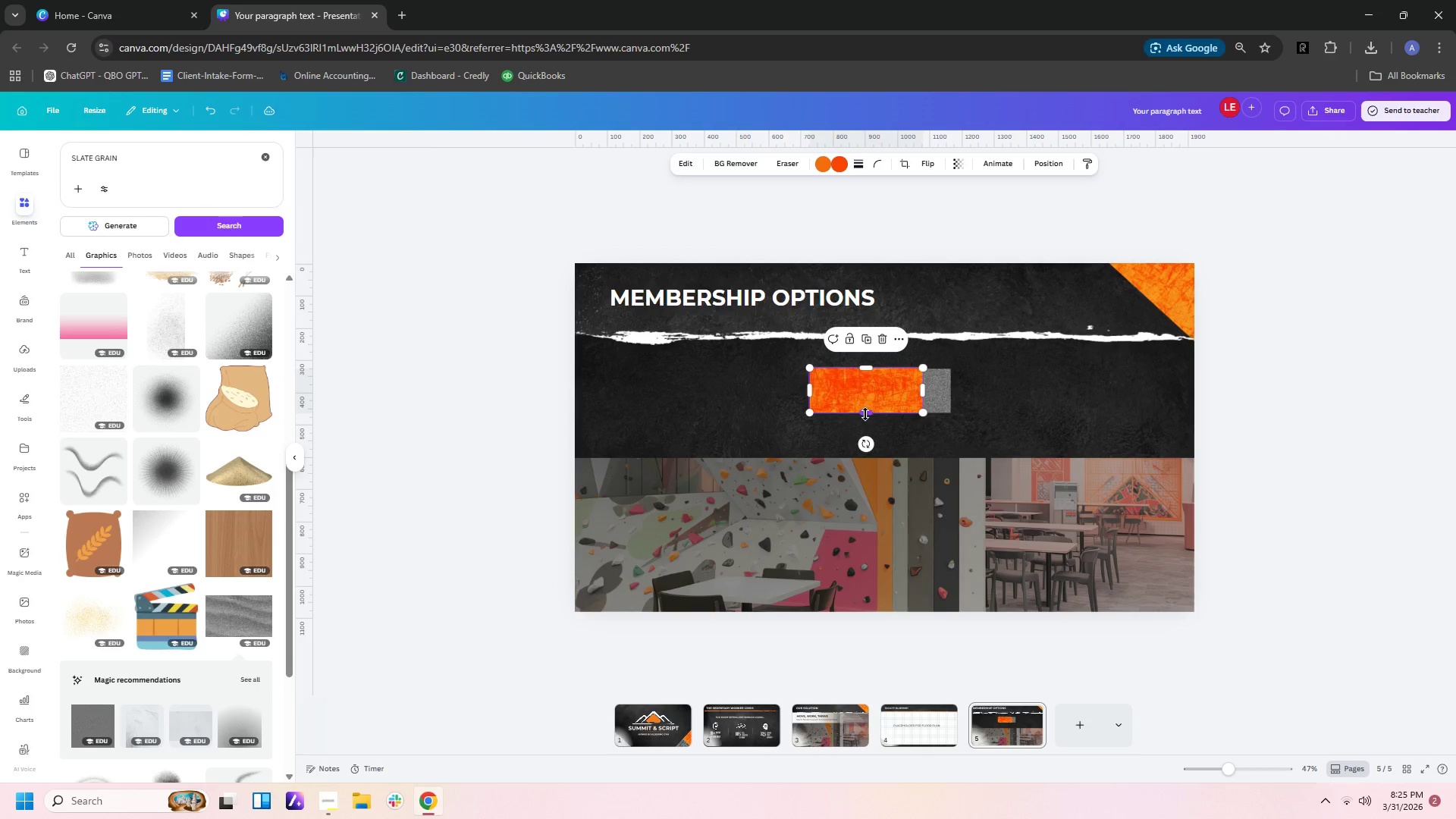 
left_click_drag(start_coordinate=[865, 414], to_coordinate=[865, 410])
 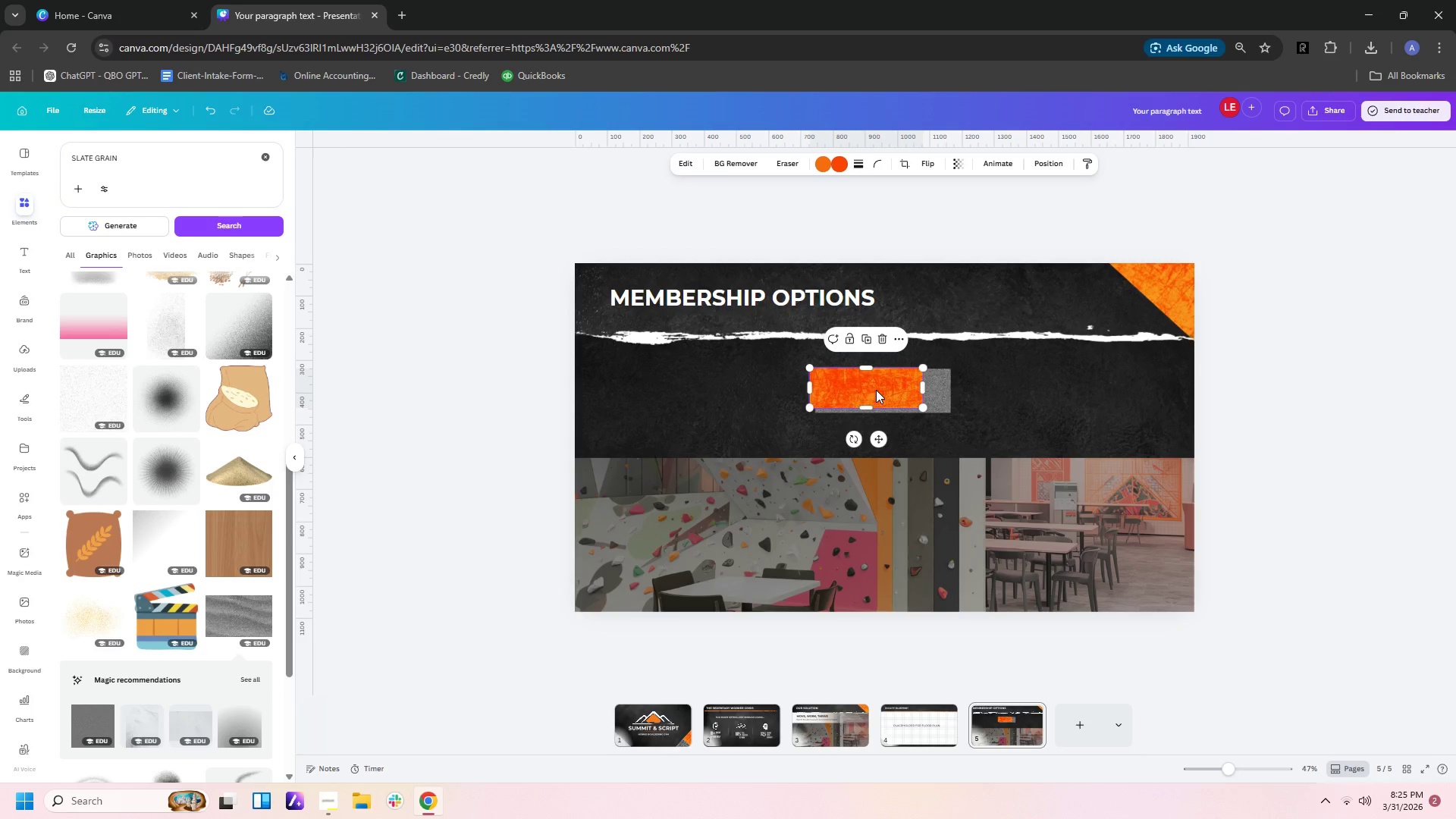 
left_click_drag(start_coordinate=[876, 390], to_coordinate=[879, 394])
 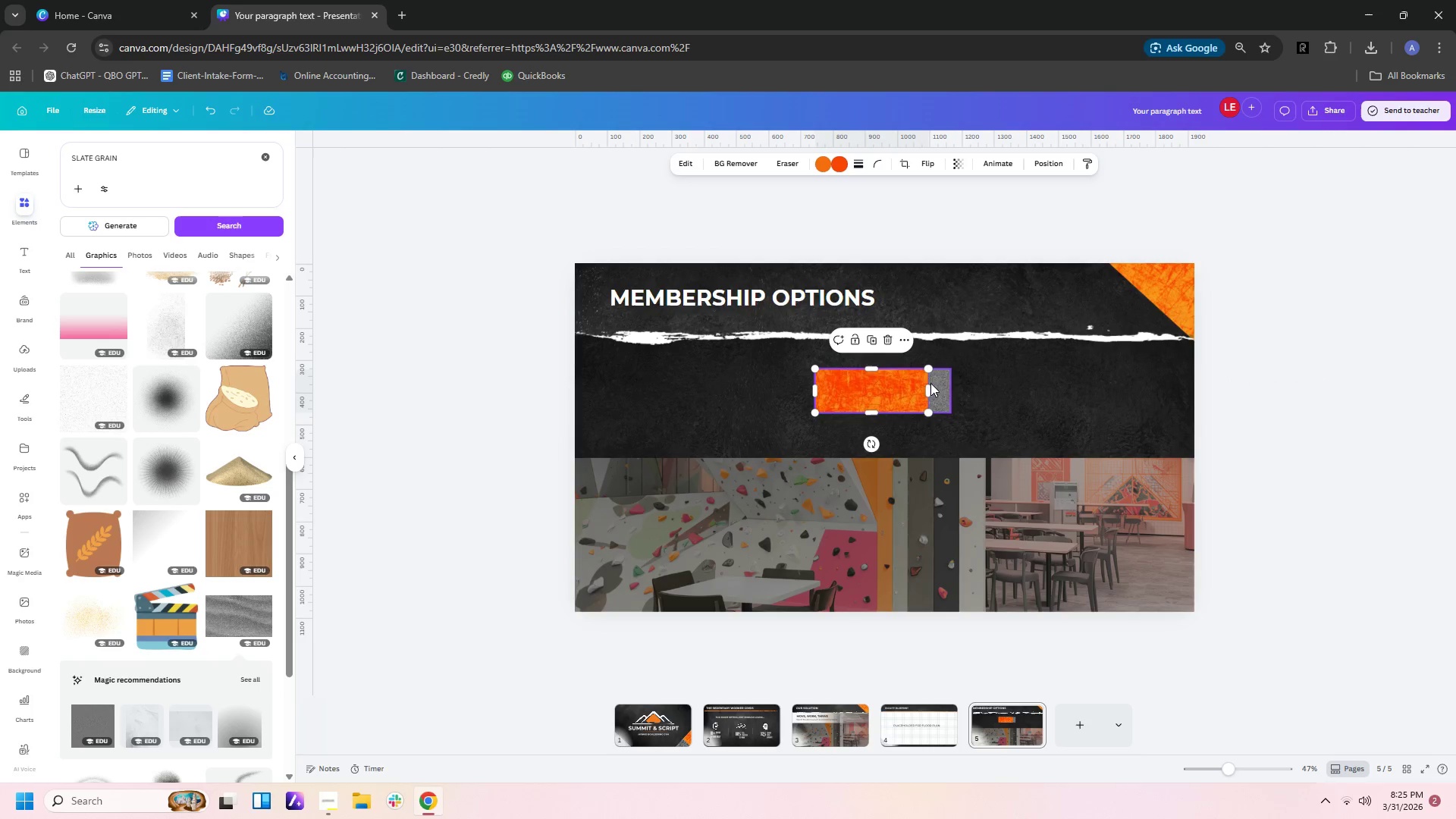 
left_click_drag(start_coordinate=[925, 386], to_coordinate=[949, 386])
 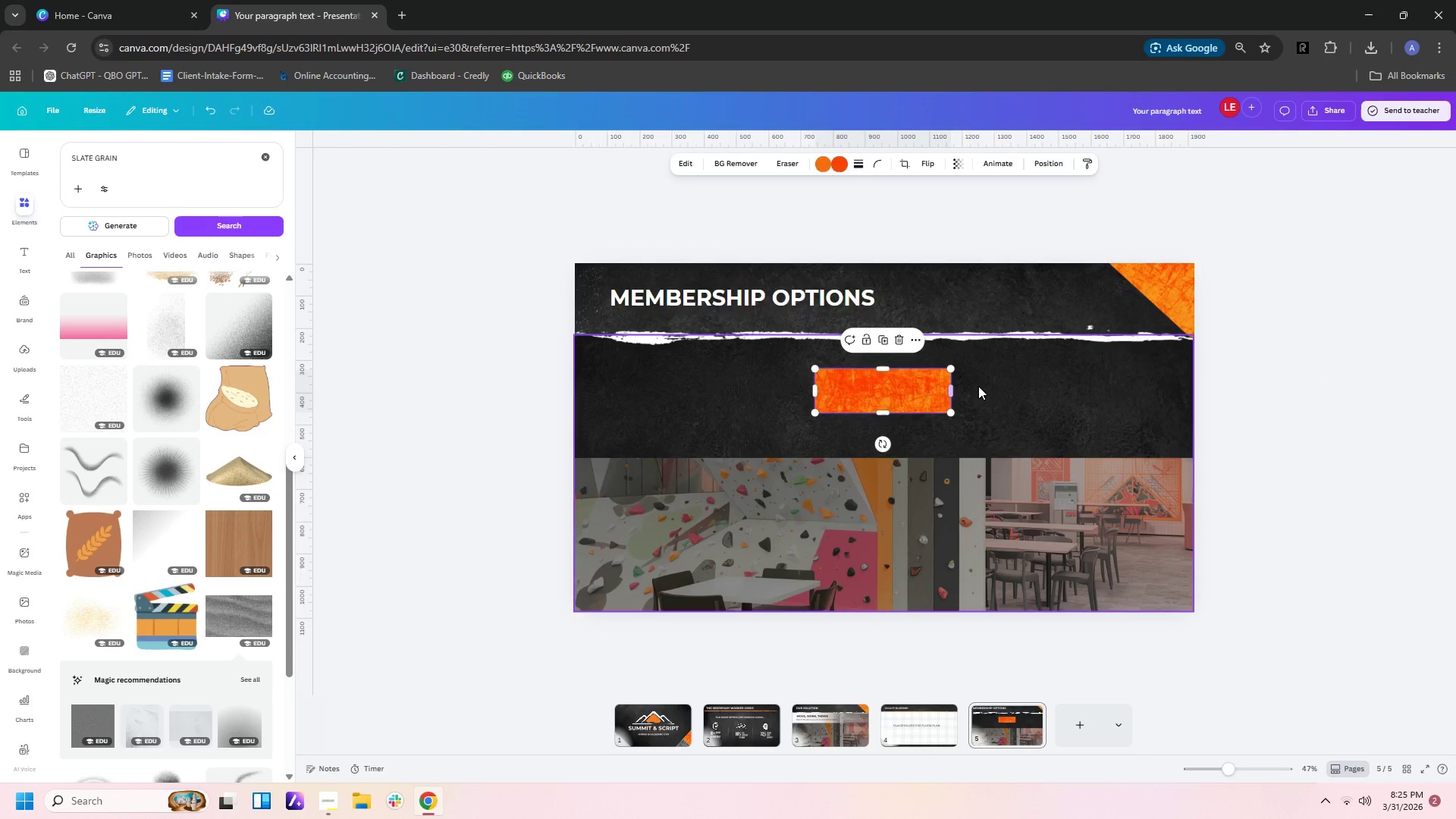 
left_click([978, 386])
 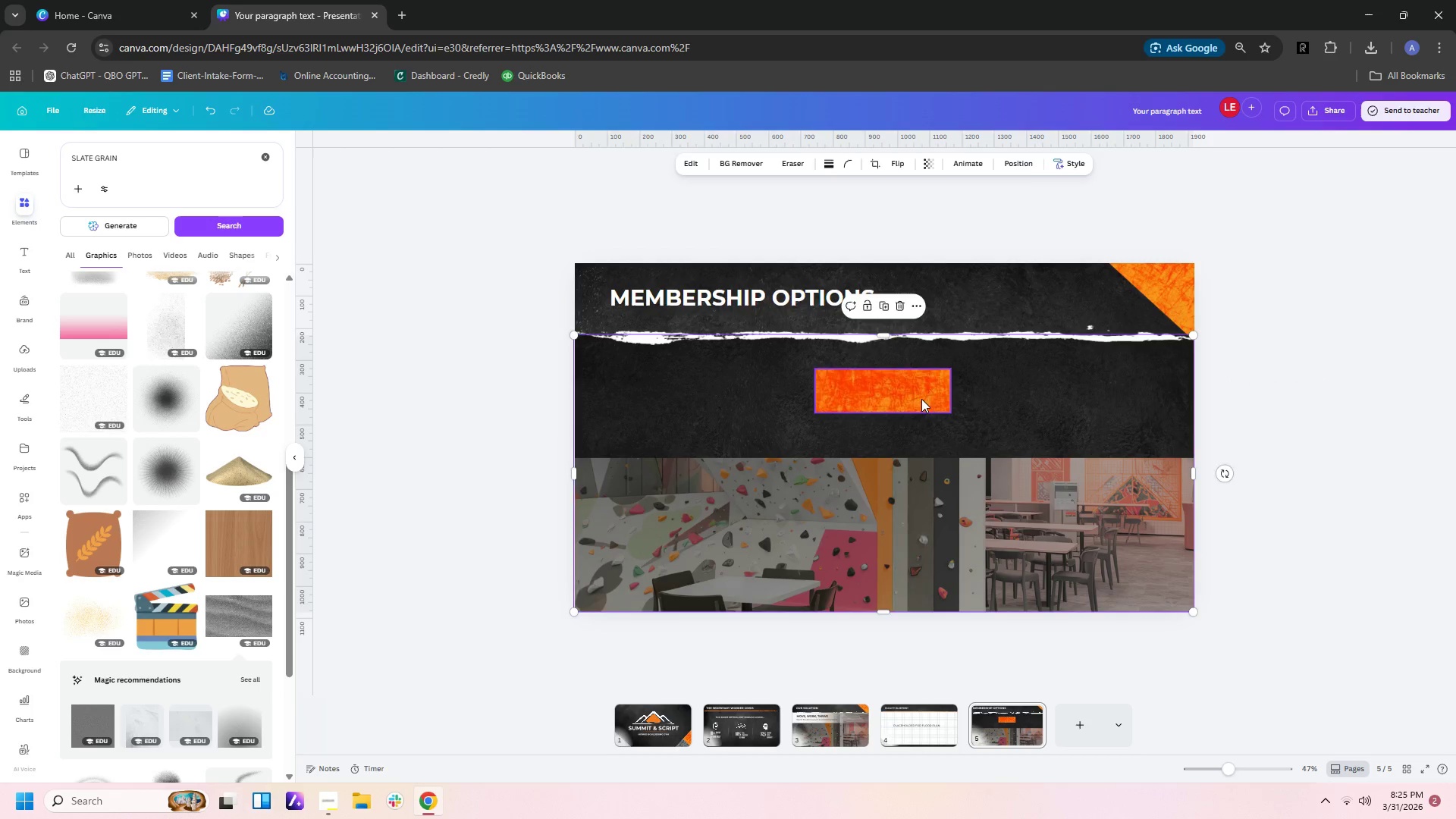 
left_click_drag(start_coordinate=[921, 399], to_coordinate=[745, 400])
 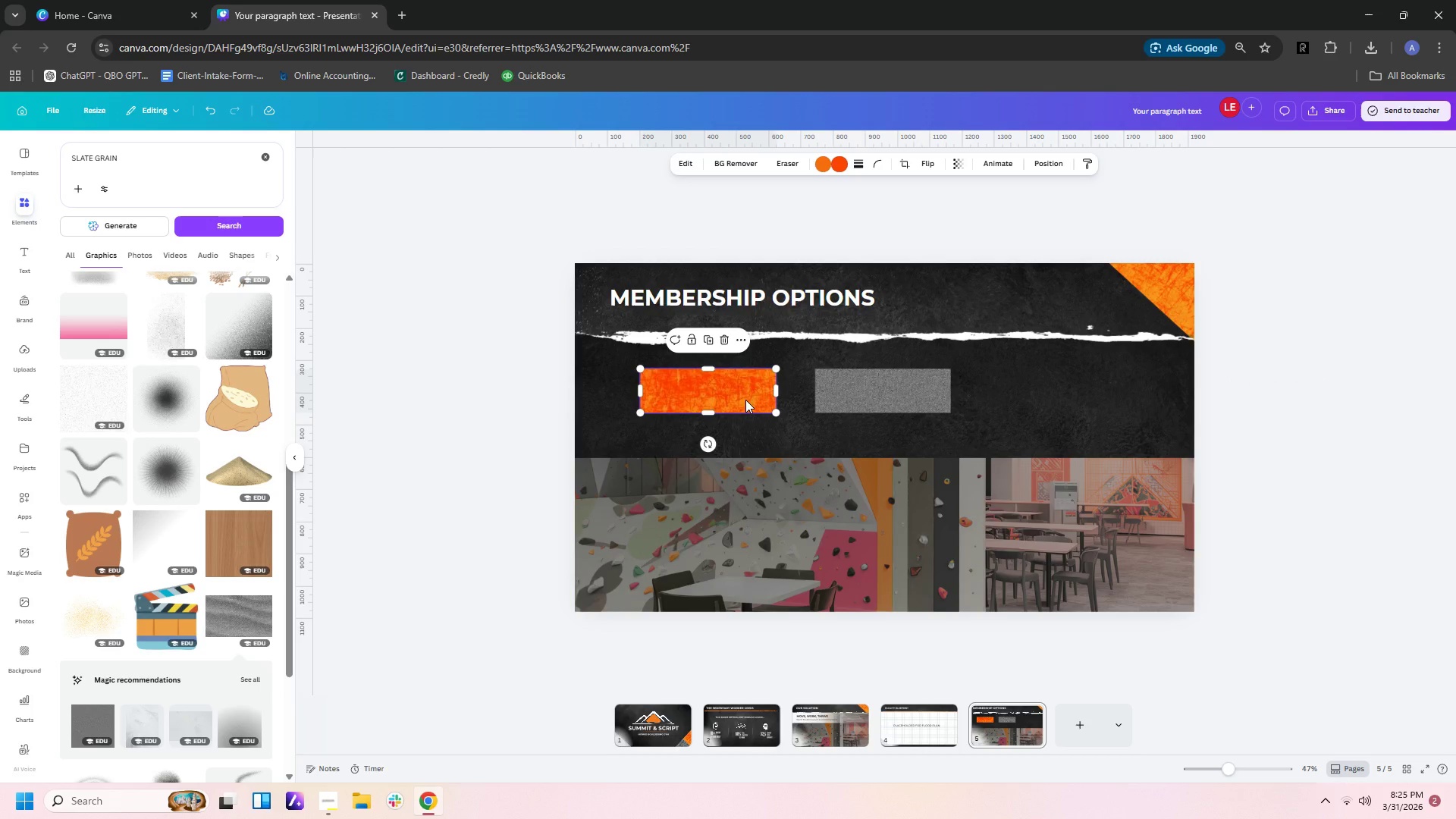 
key(Control+C)
 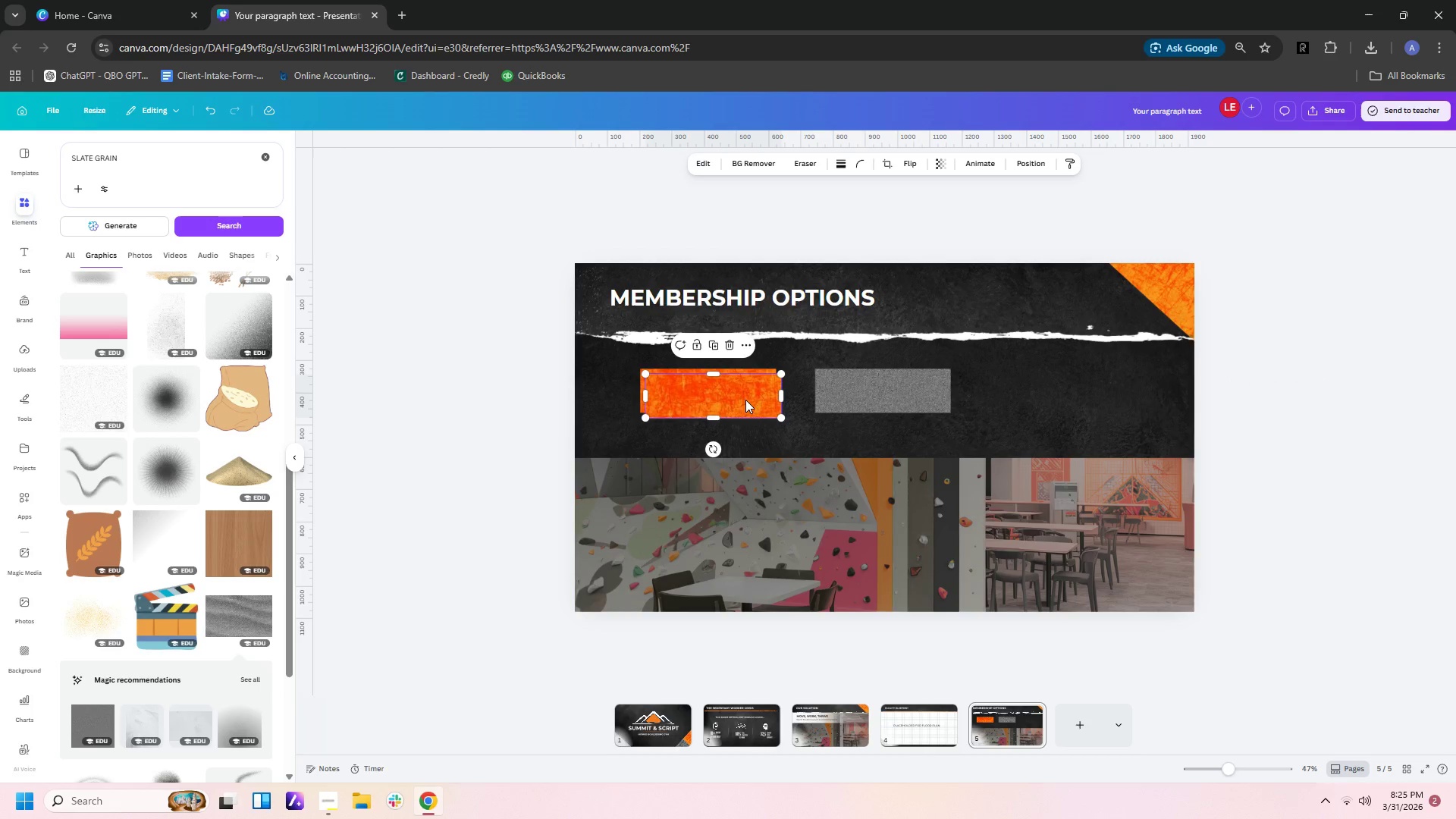 
key(Control+V)
 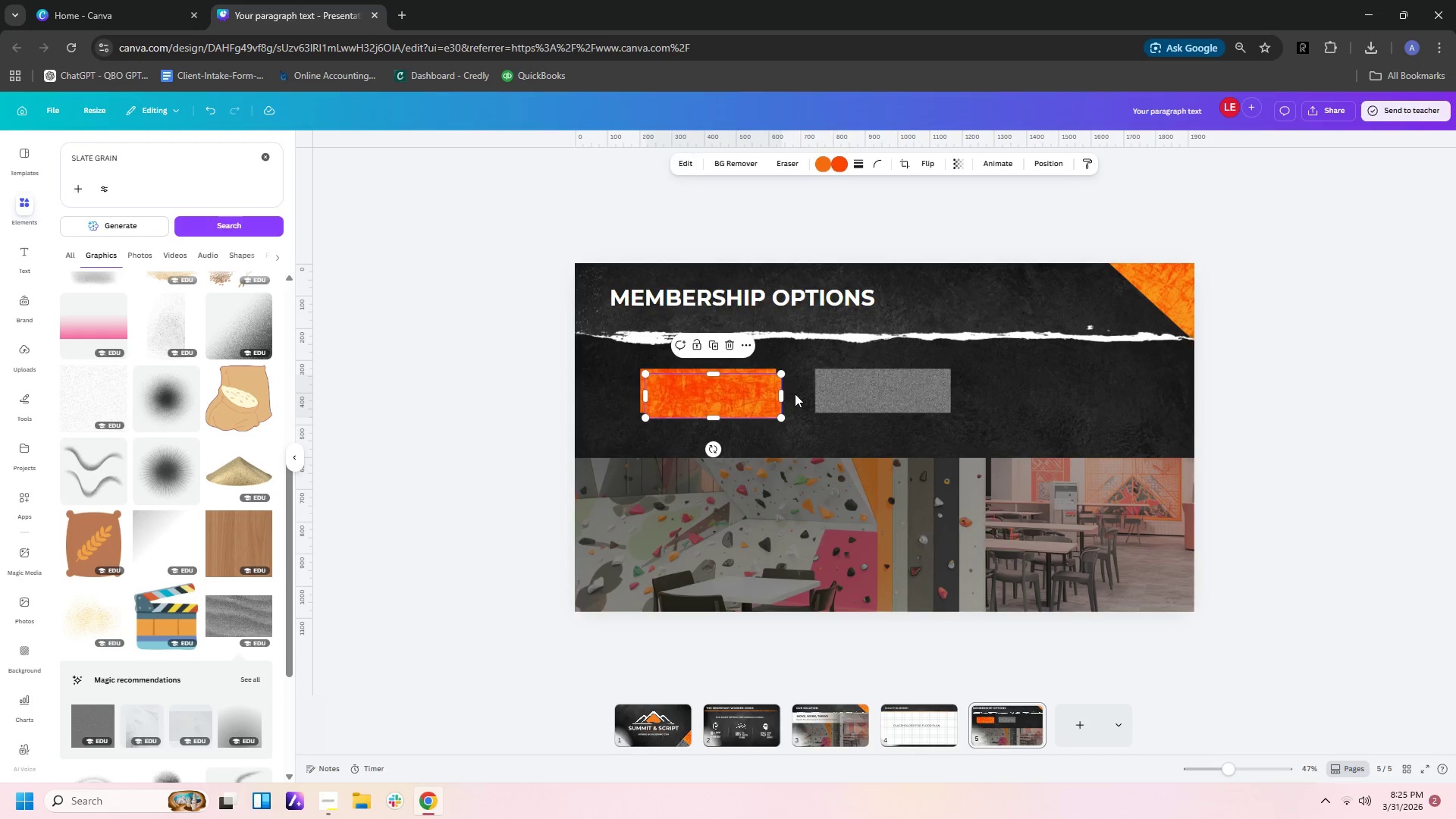 
left_click_drag(start_coordinate=[745, 399], to_coordinate=[1098, 397])
 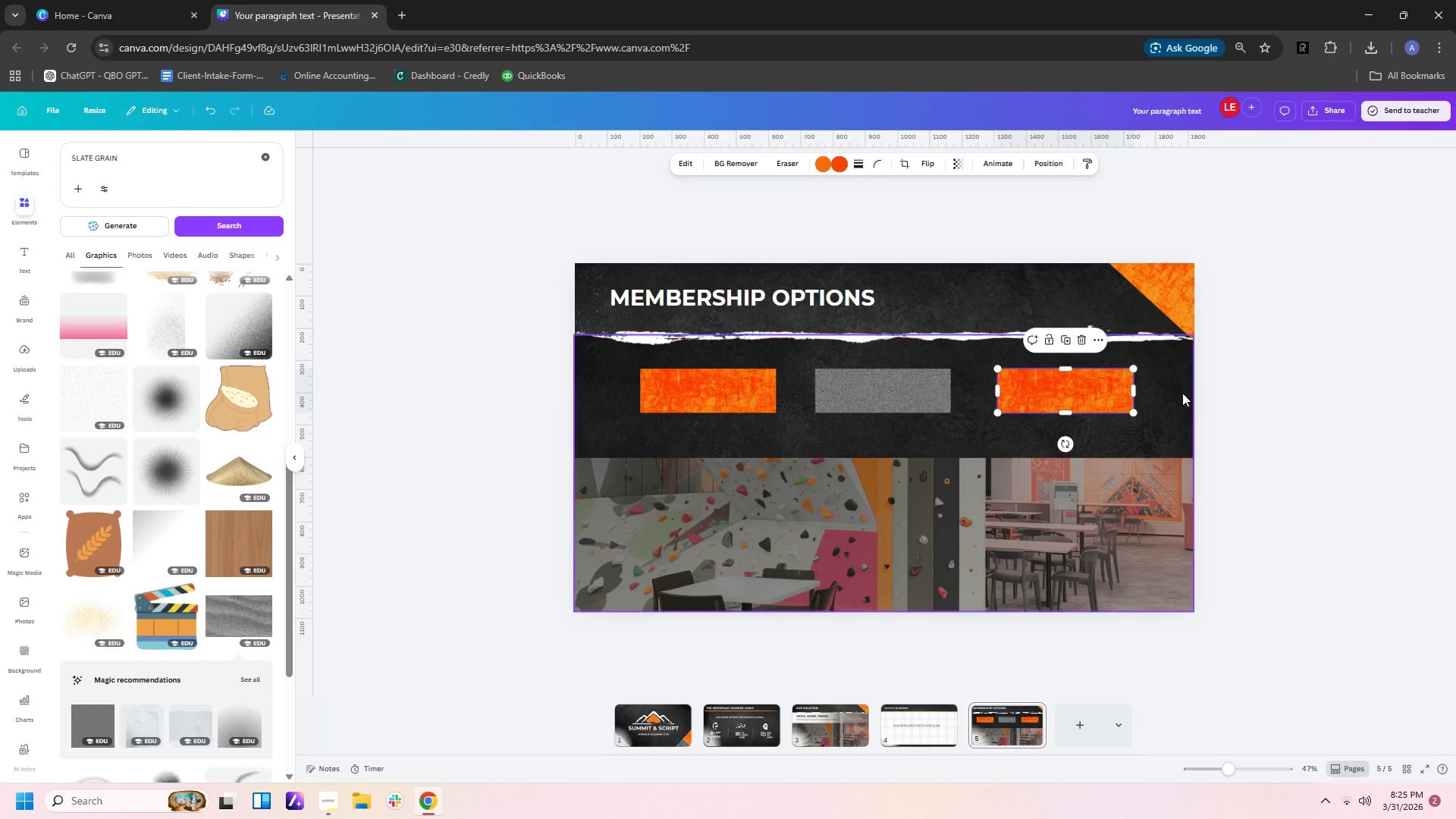 
left_click([1194, 393])
 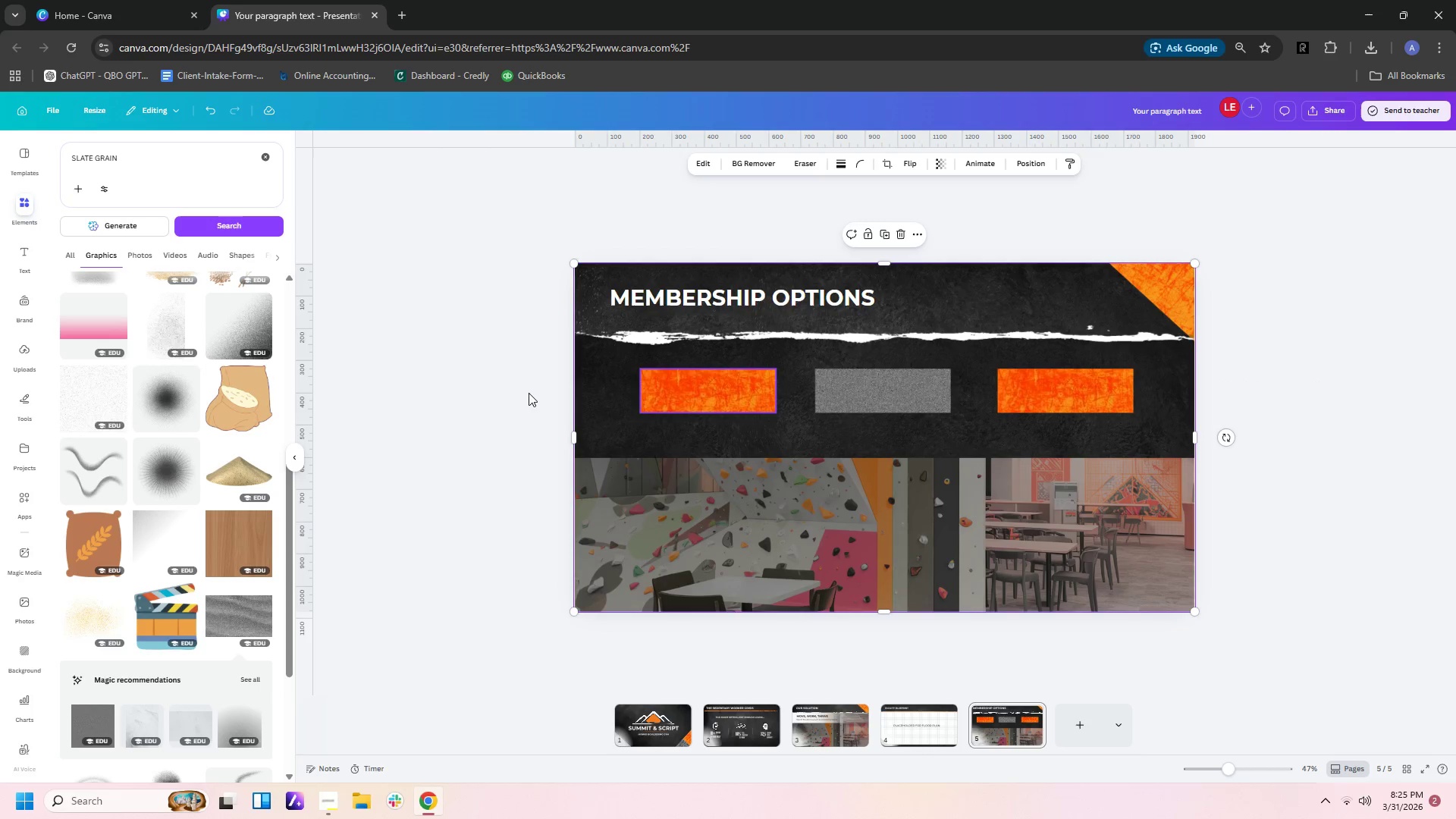 
wait(6.11)
 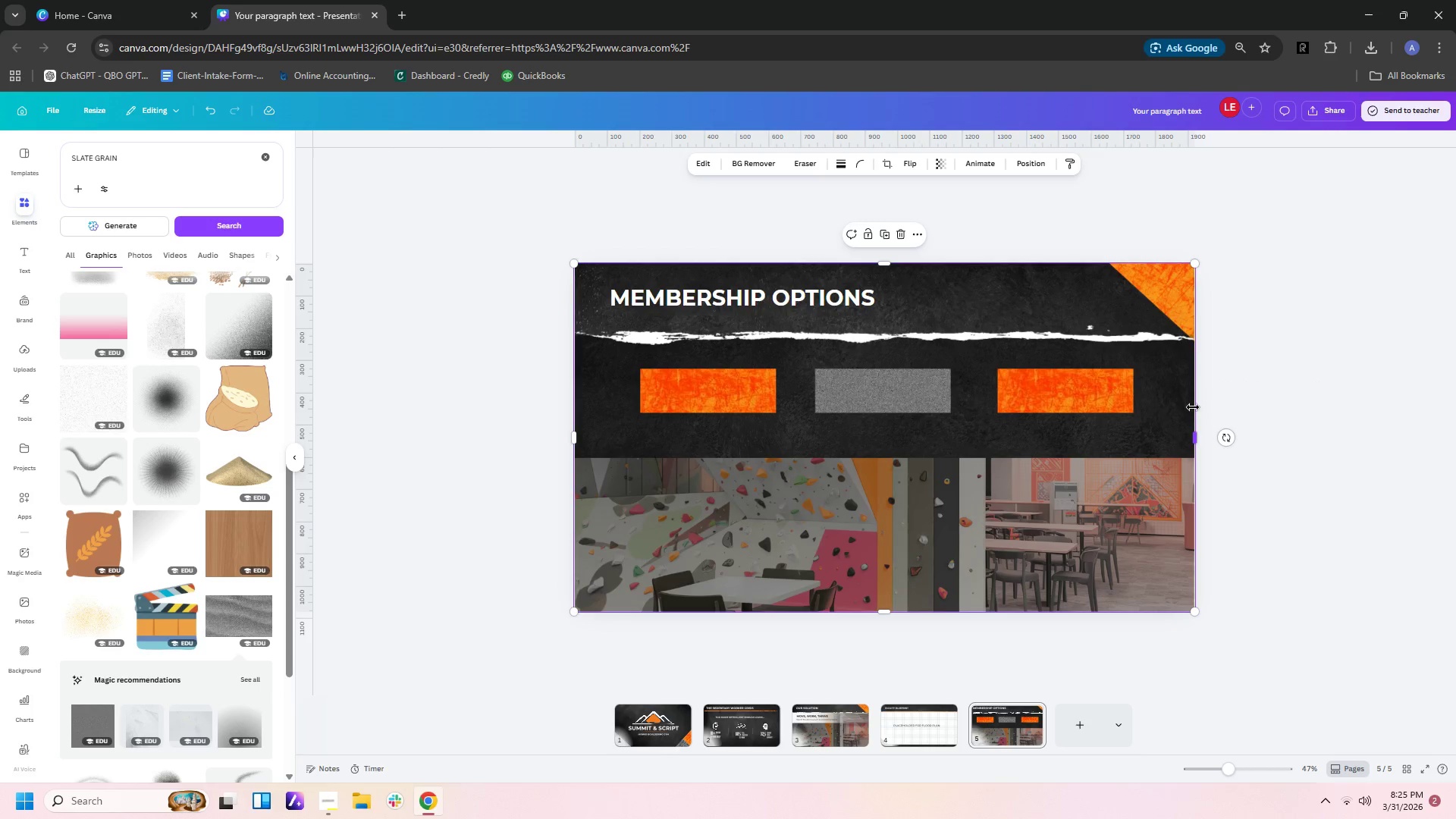 
left_click([30, 253])
 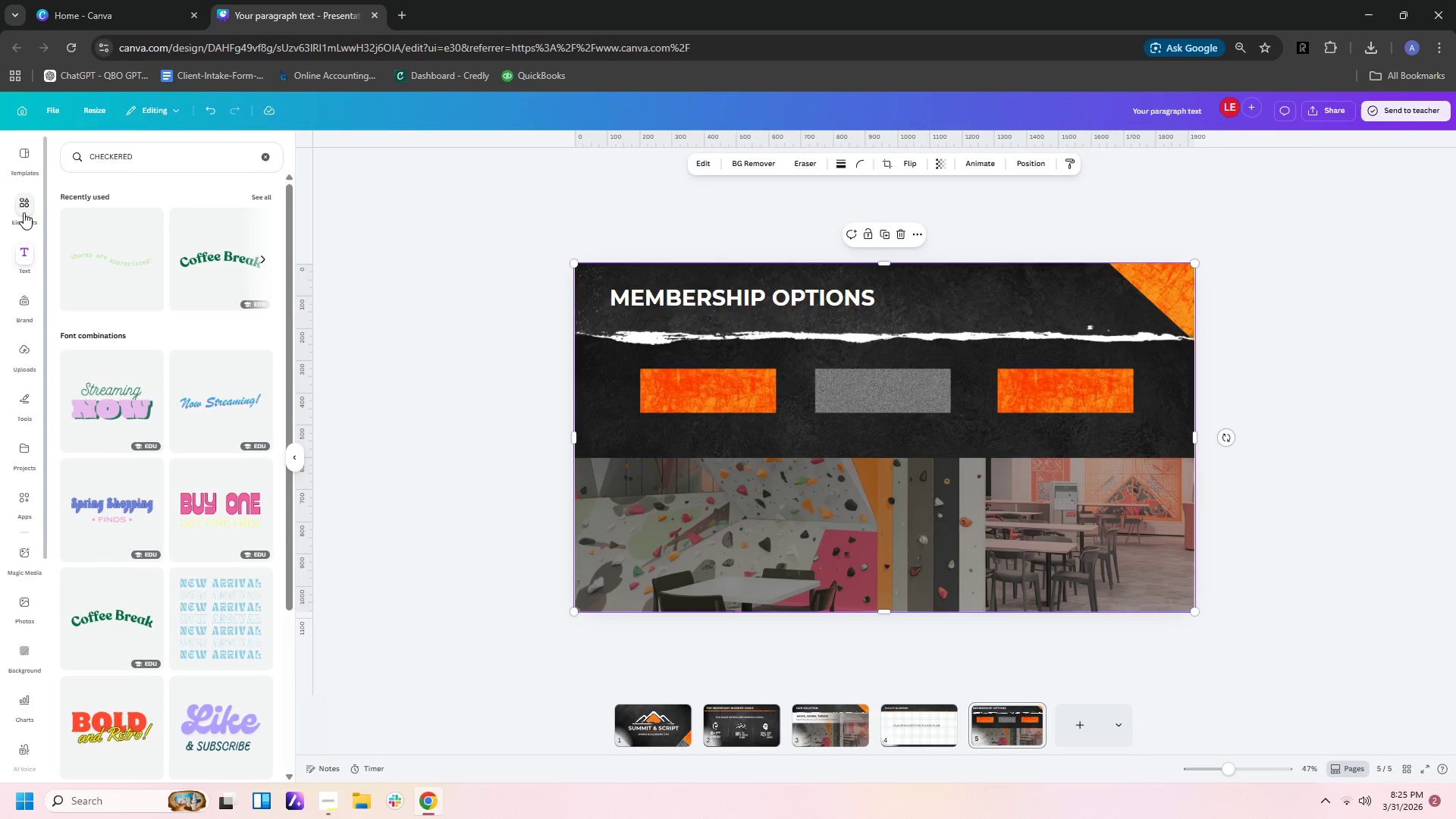 
left_click([22, 252])
 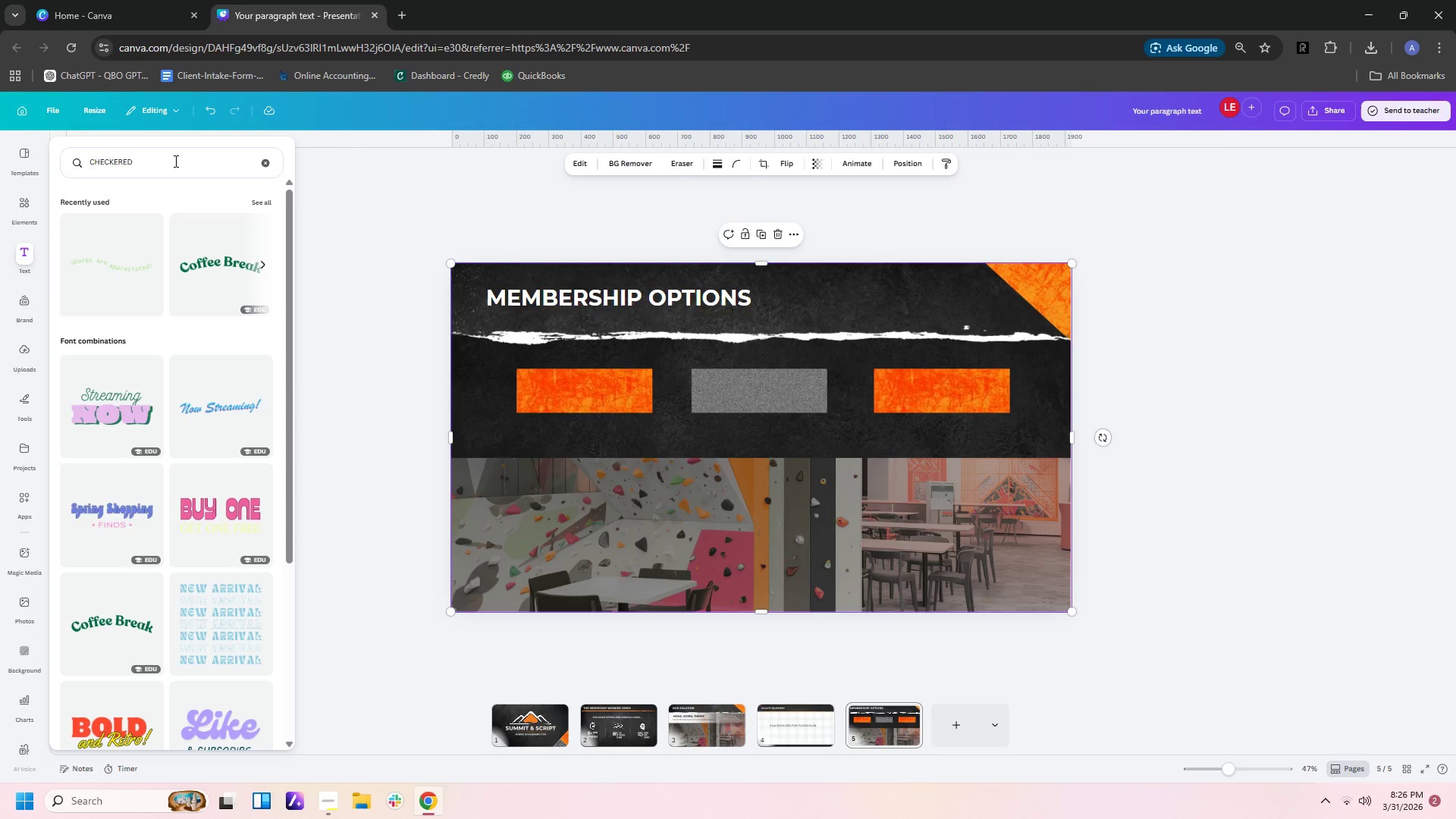 
left_click([267, 162])
 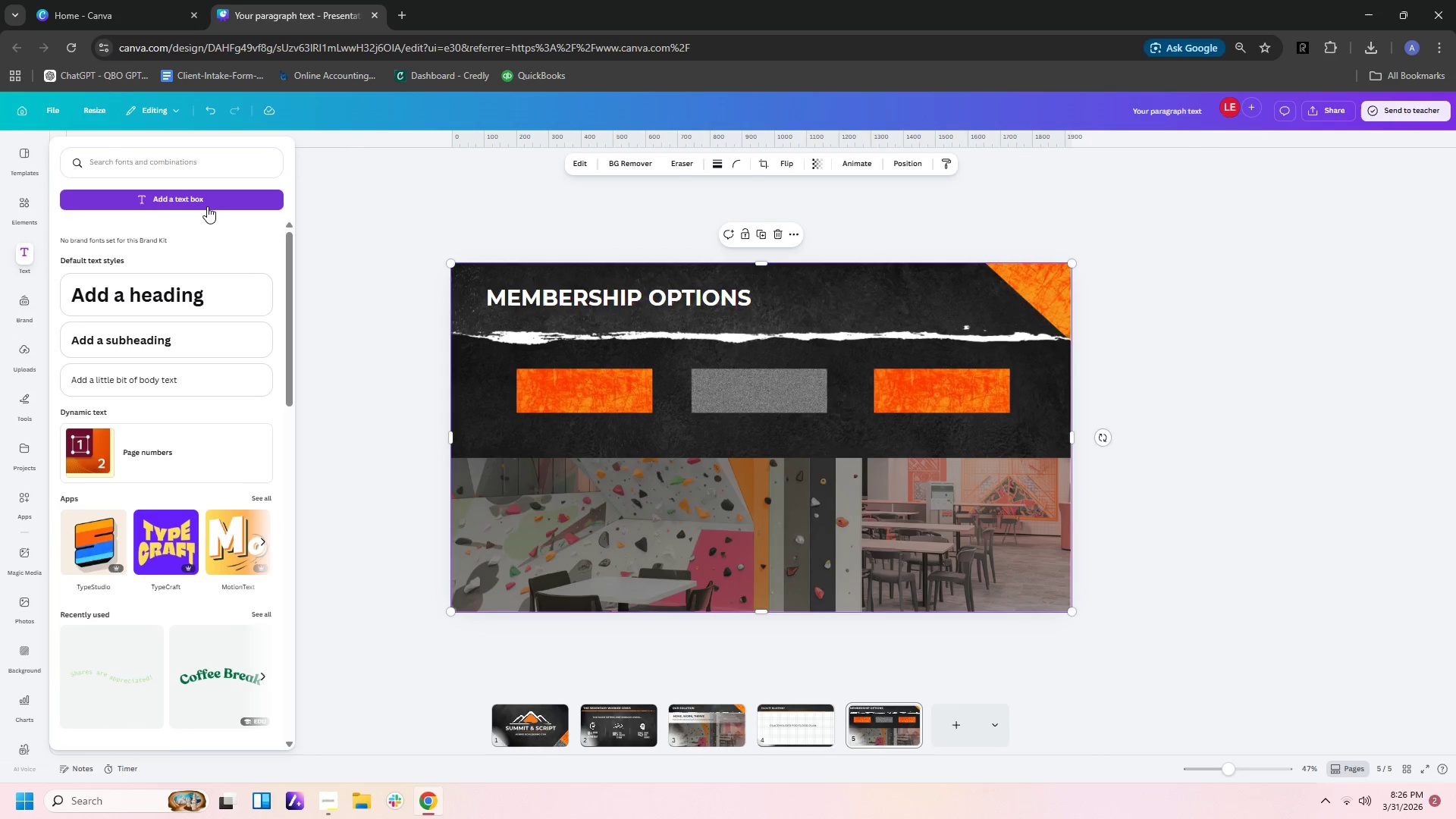 
left_click([206, 207])
 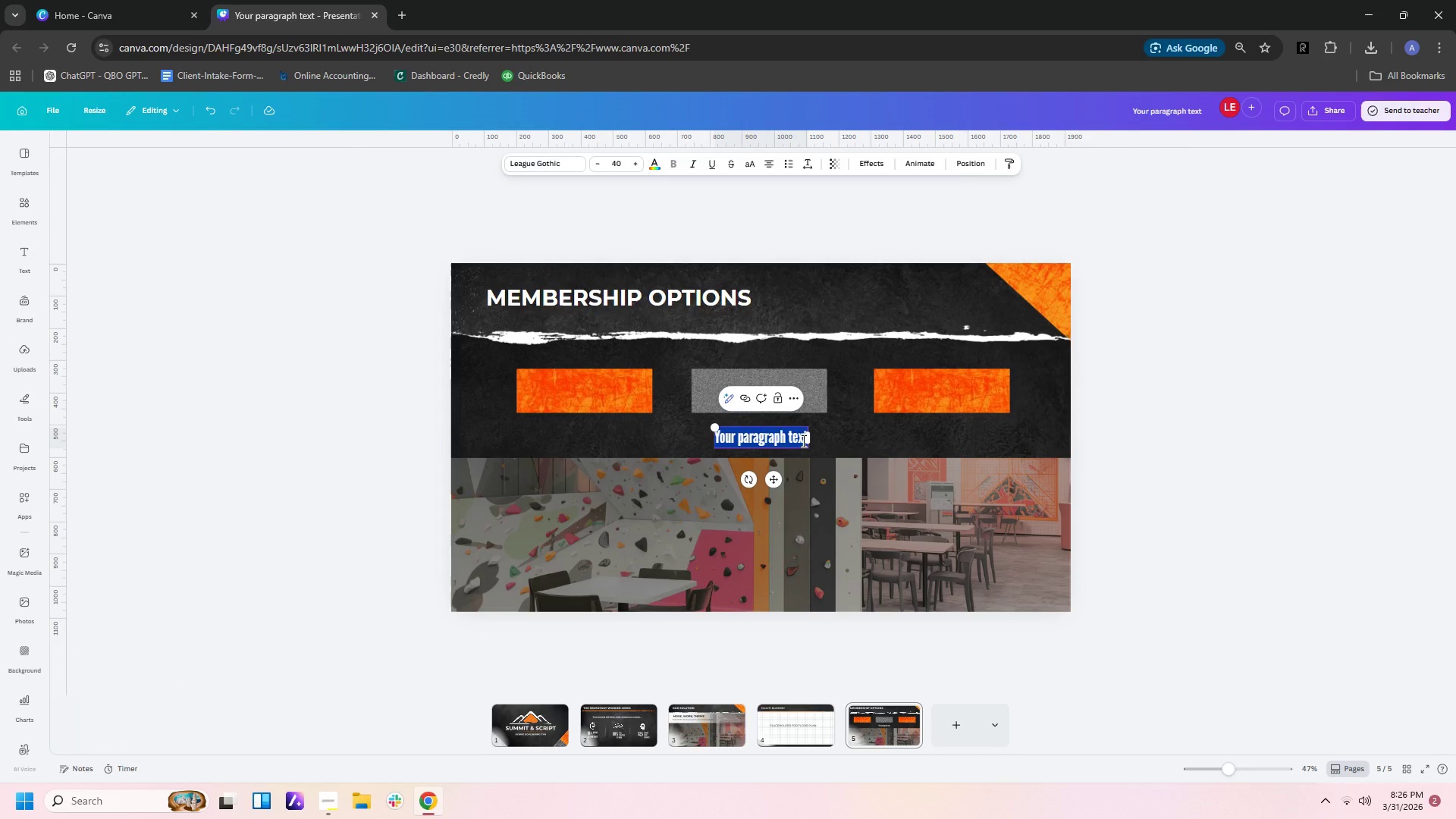 
type(l)
key(Backspace)
type(clim)
key(Backspace)
key(Backspace)
key(Backspace)
key(Backspace)
type(CLIMD)
key(Backspace)
type(B)
 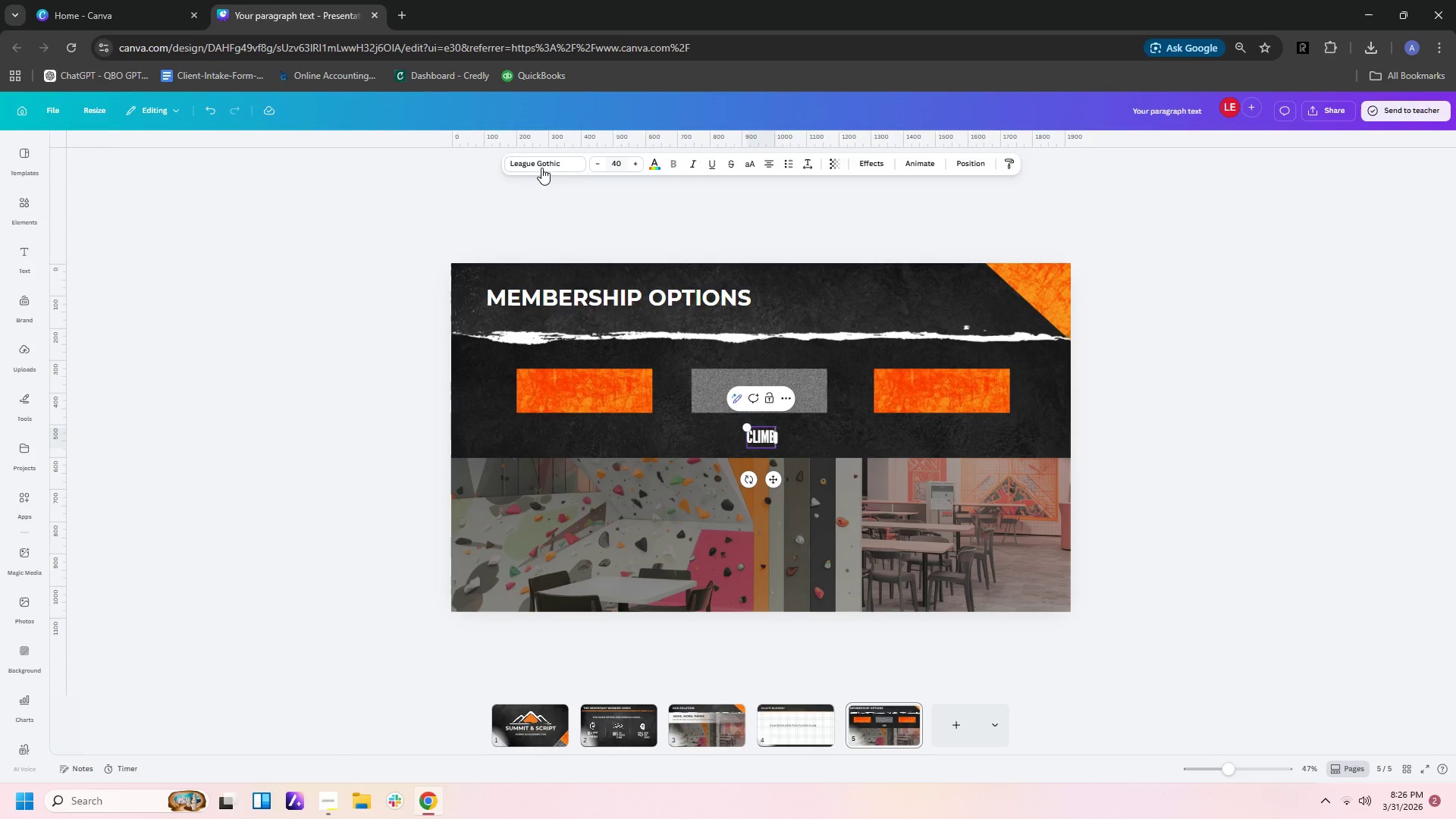 
left_click([530, 162])
 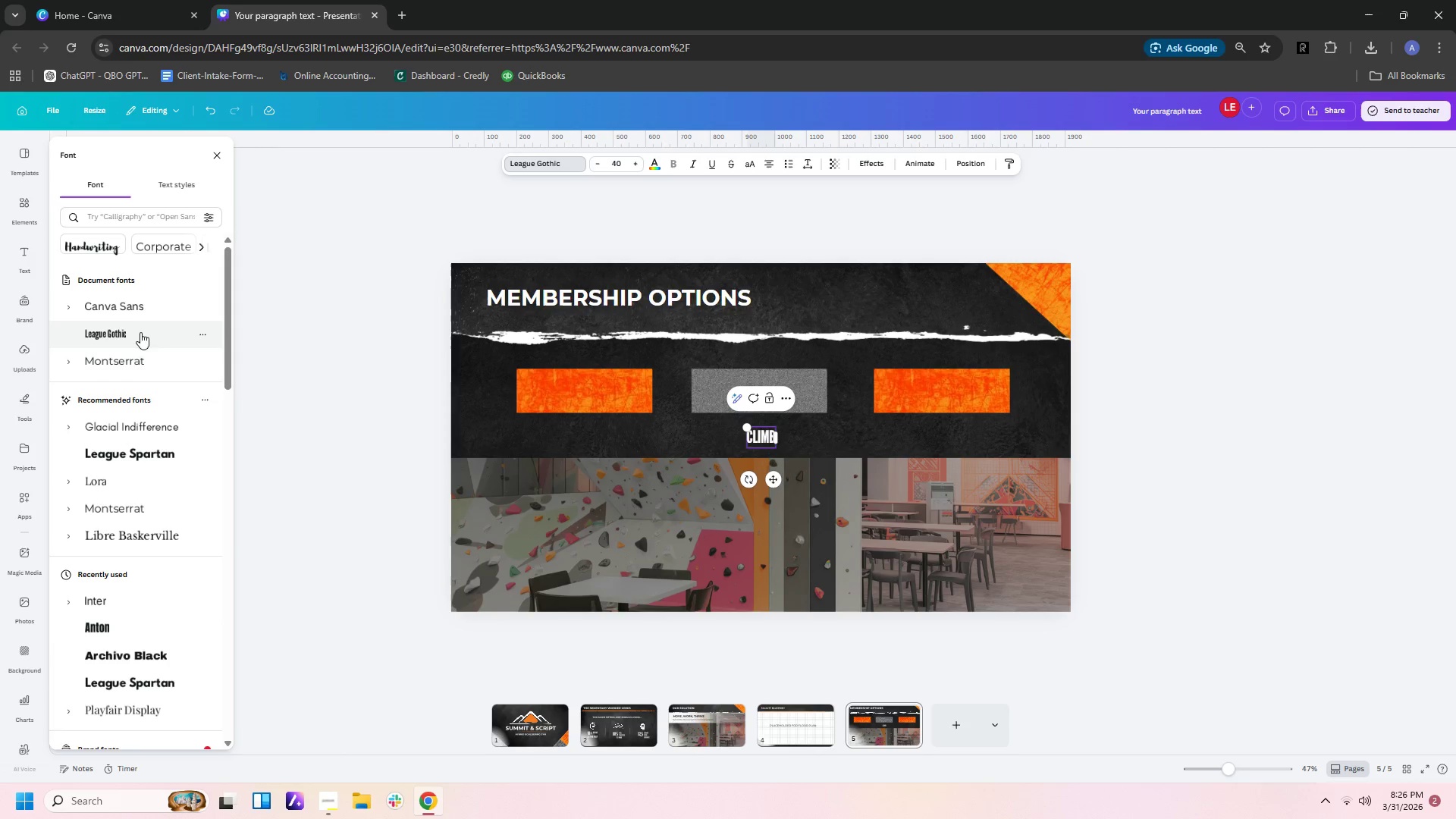 
left_click([140, 347])
 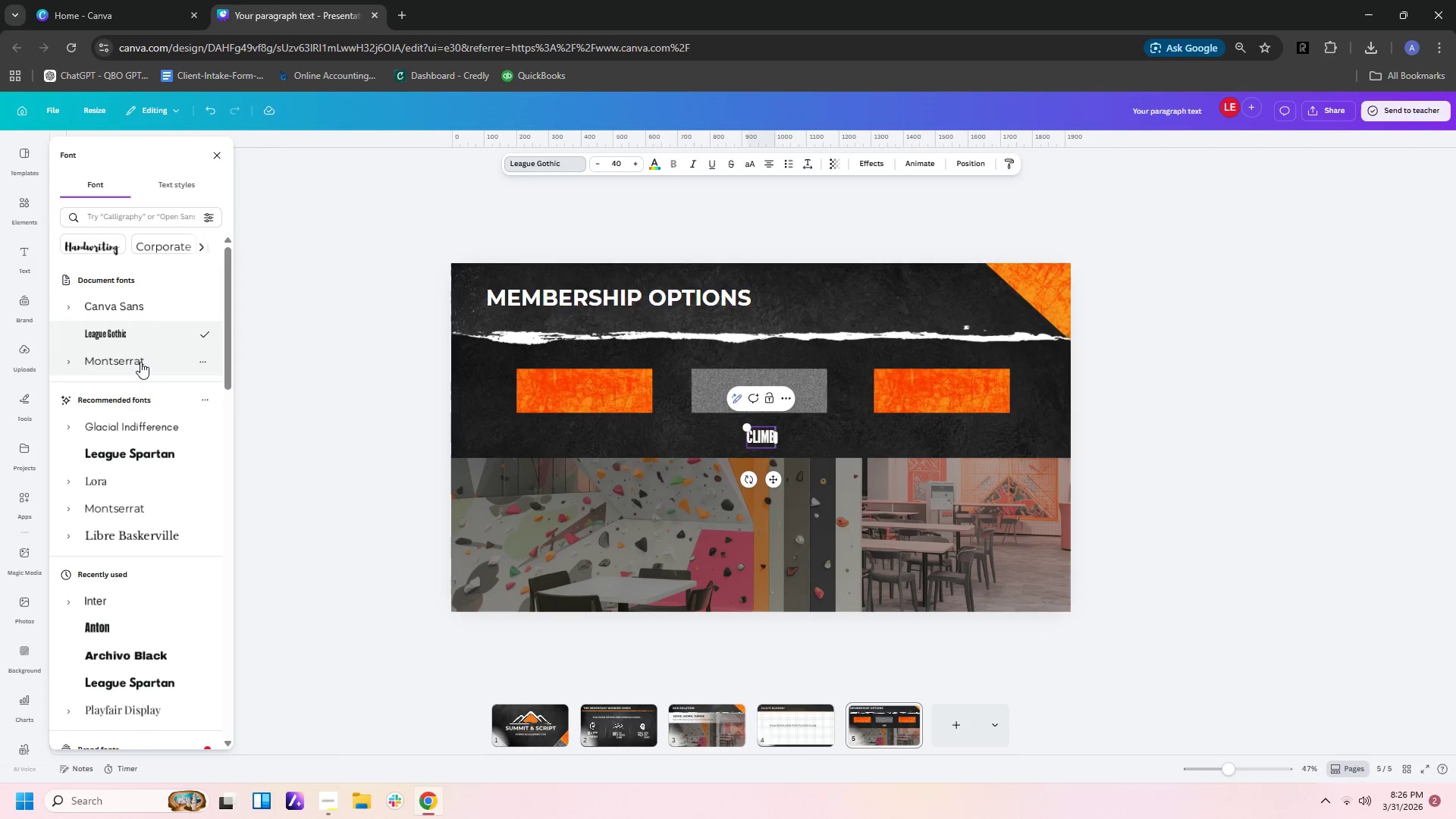 
left_click([140, 362])
 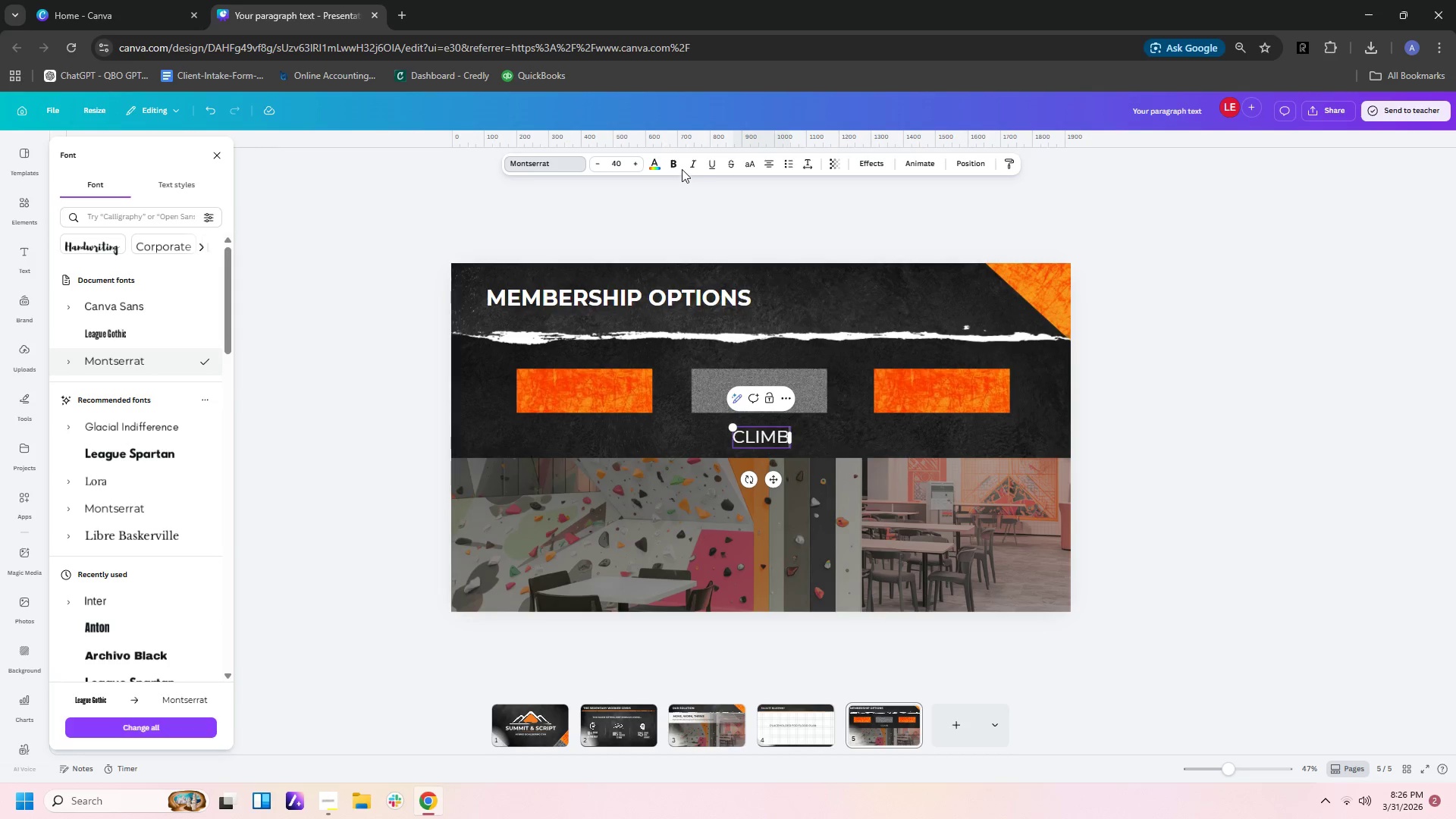 
left_click([670, 168])
 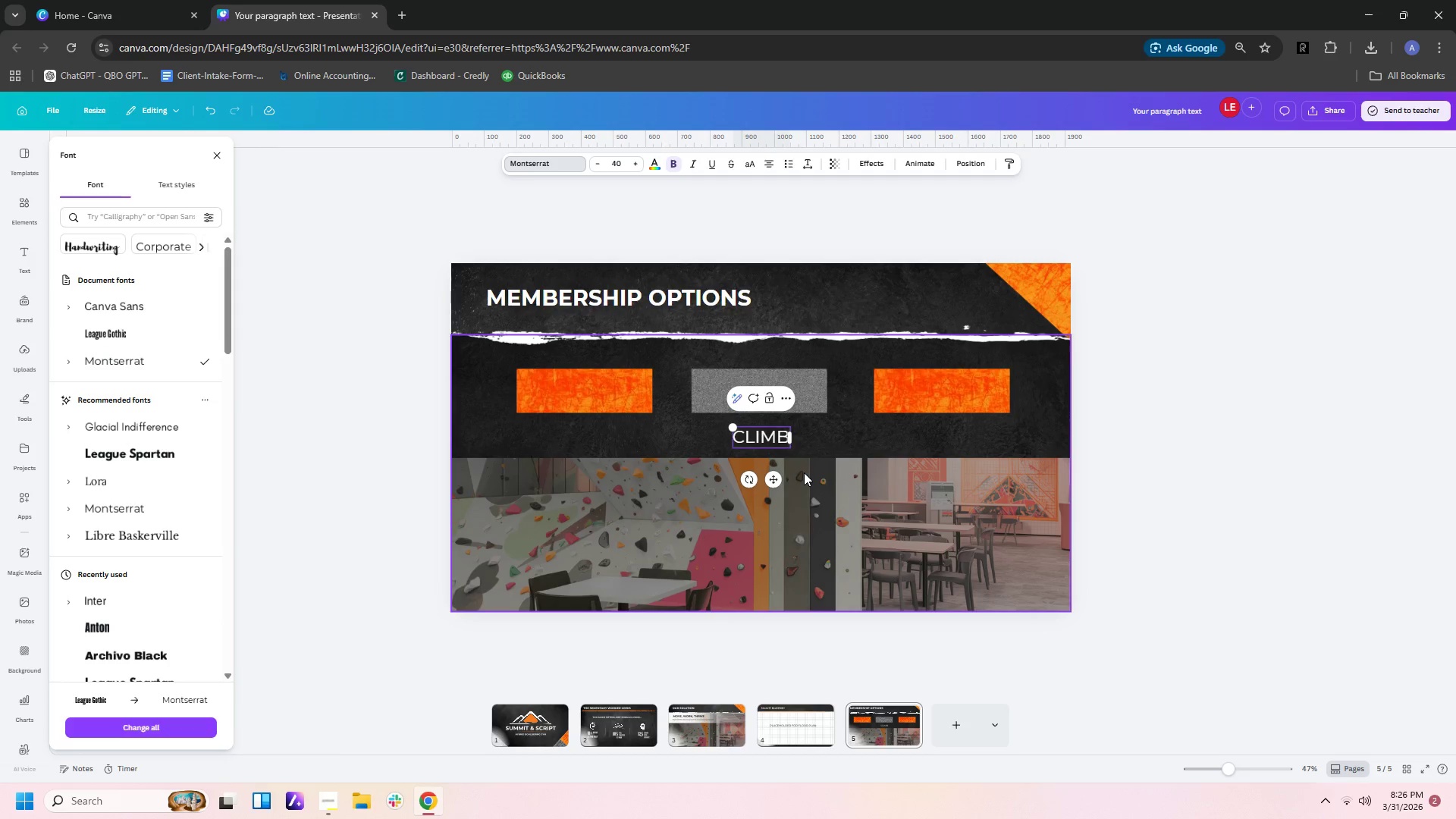 
left_click([804, 472])
 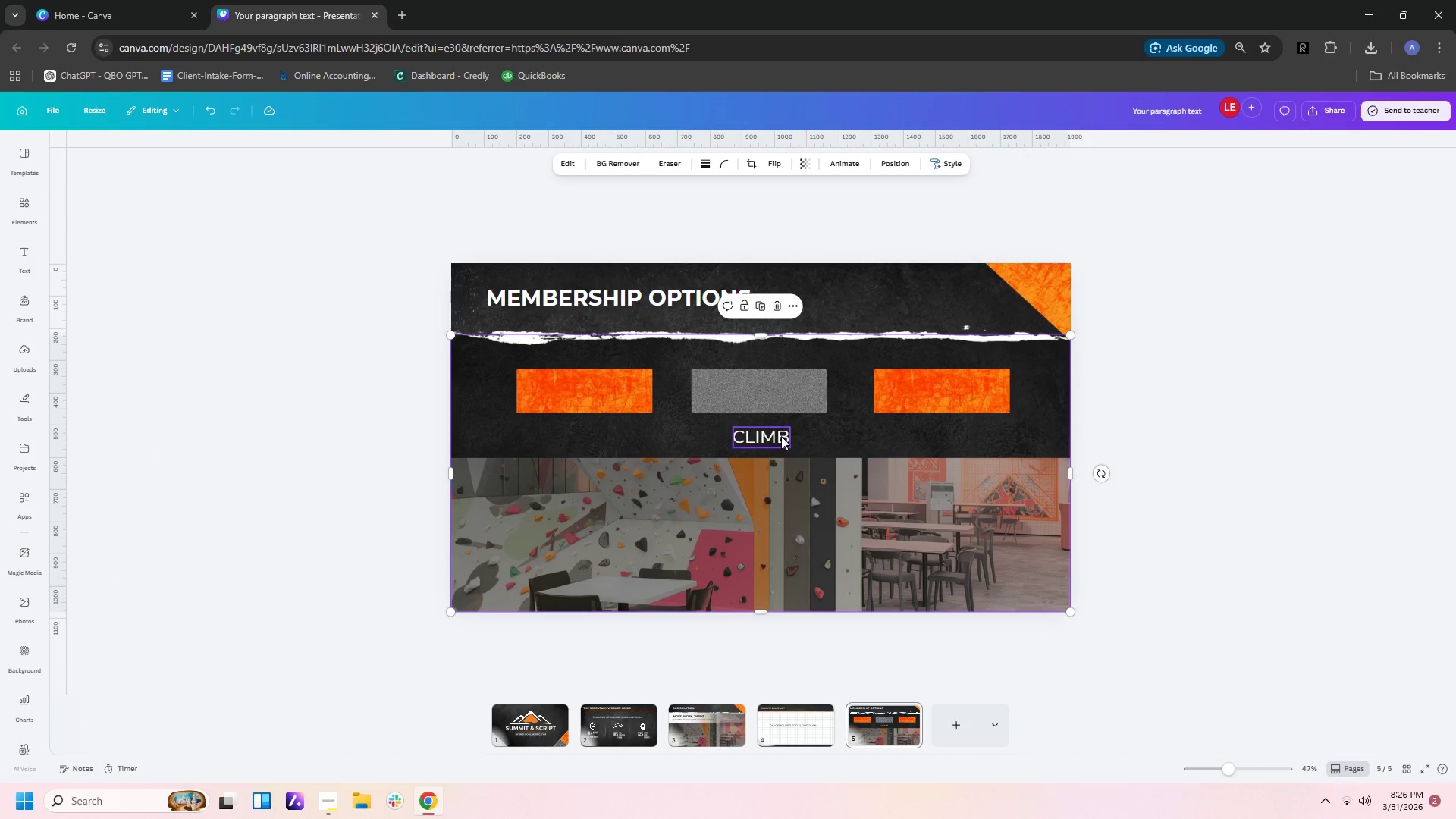 
left_click([781, 436])
 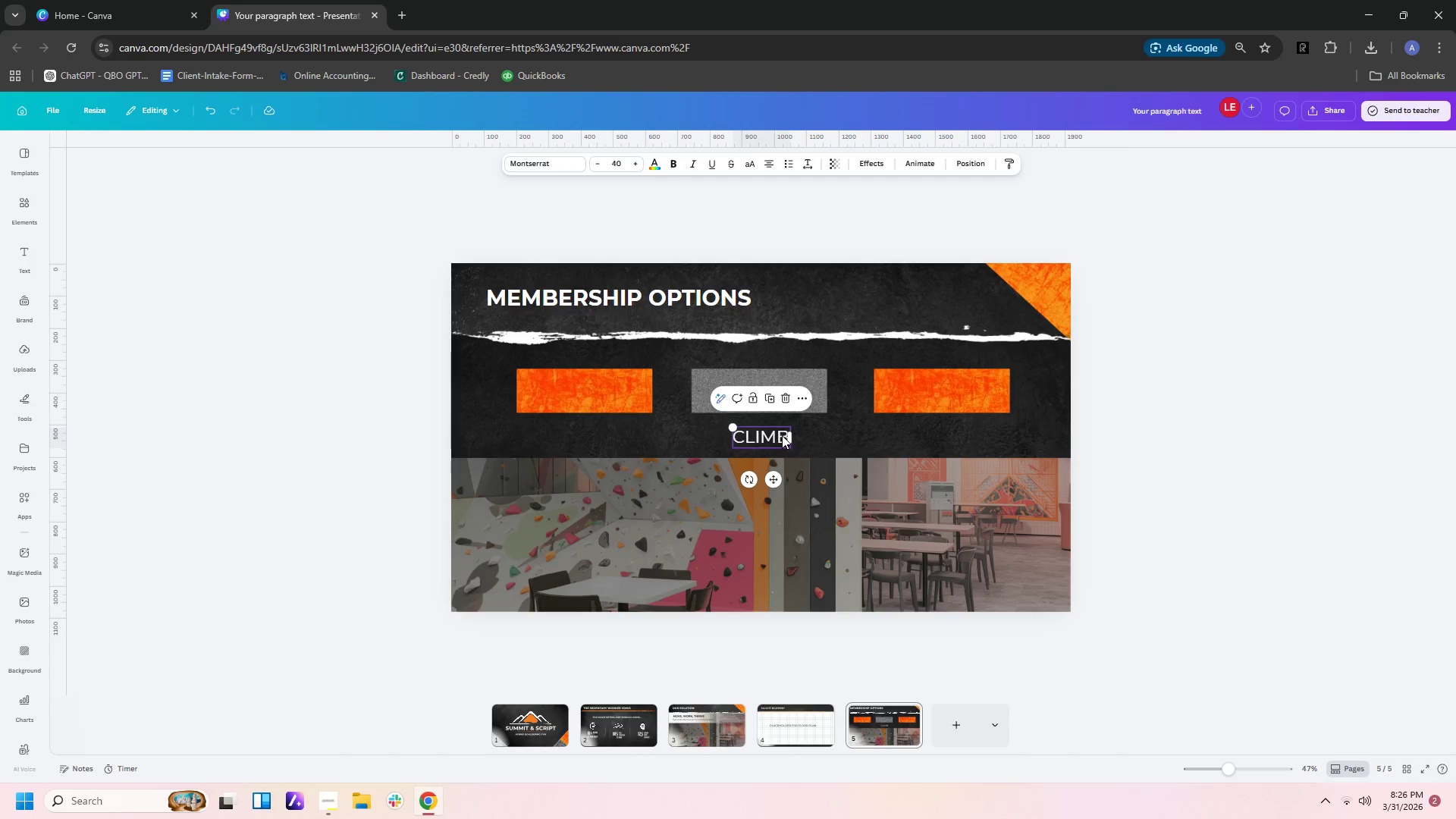 
left_click_drag(start_coordinate=[782, 436], to_coordinate=[602, 391])
 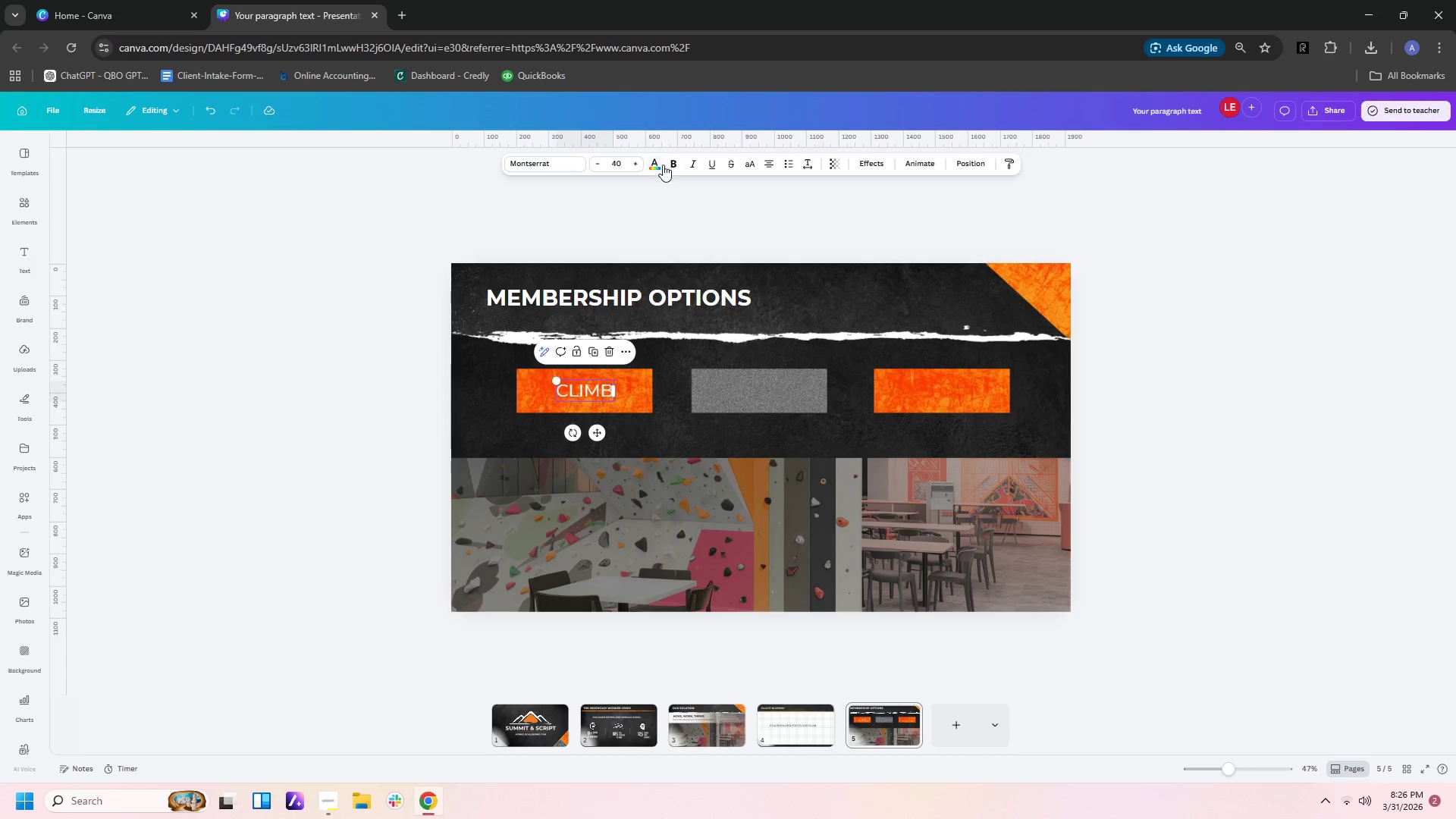 
left_click([669, 165])
 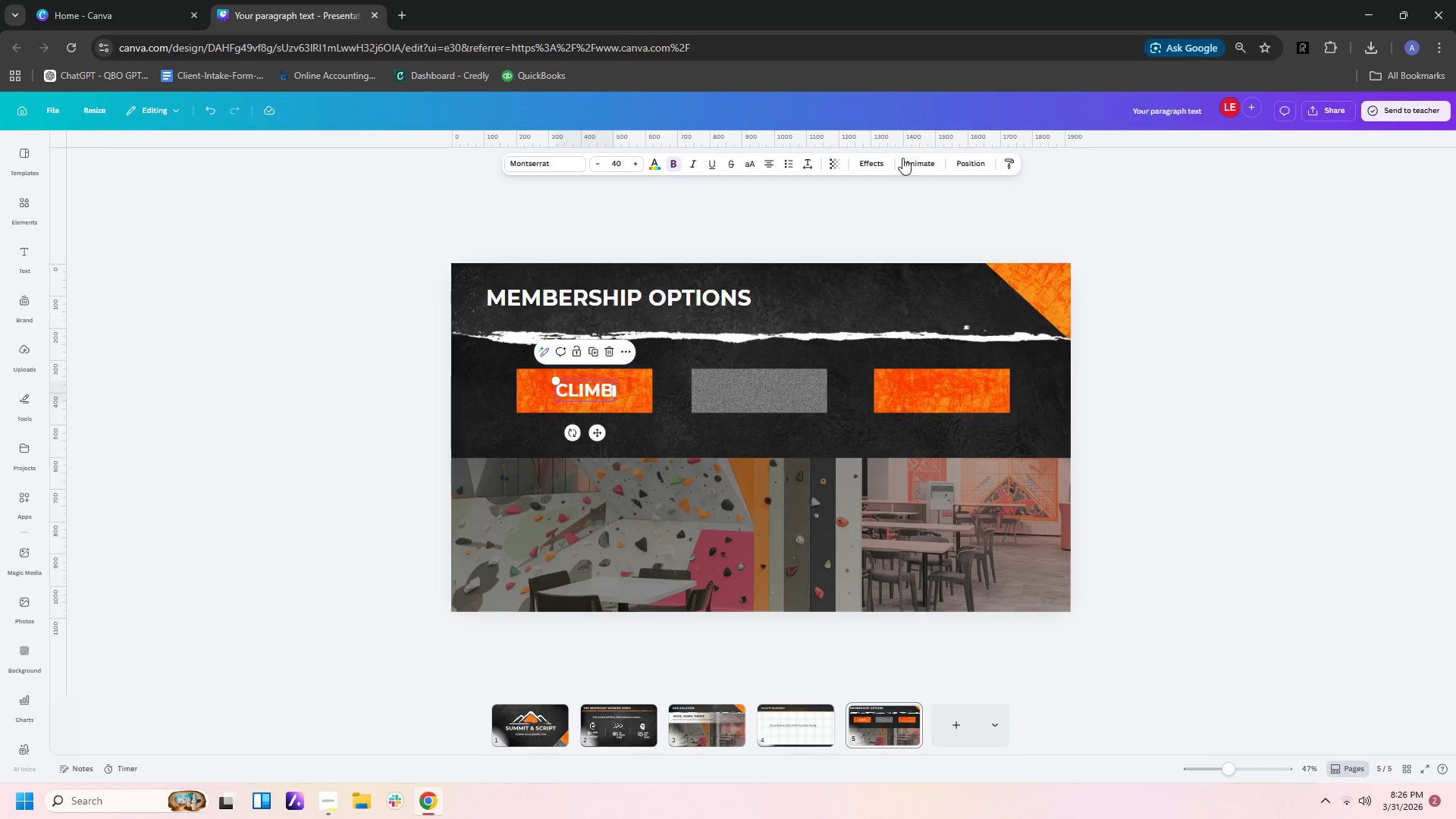 
left_click([874, 163])
 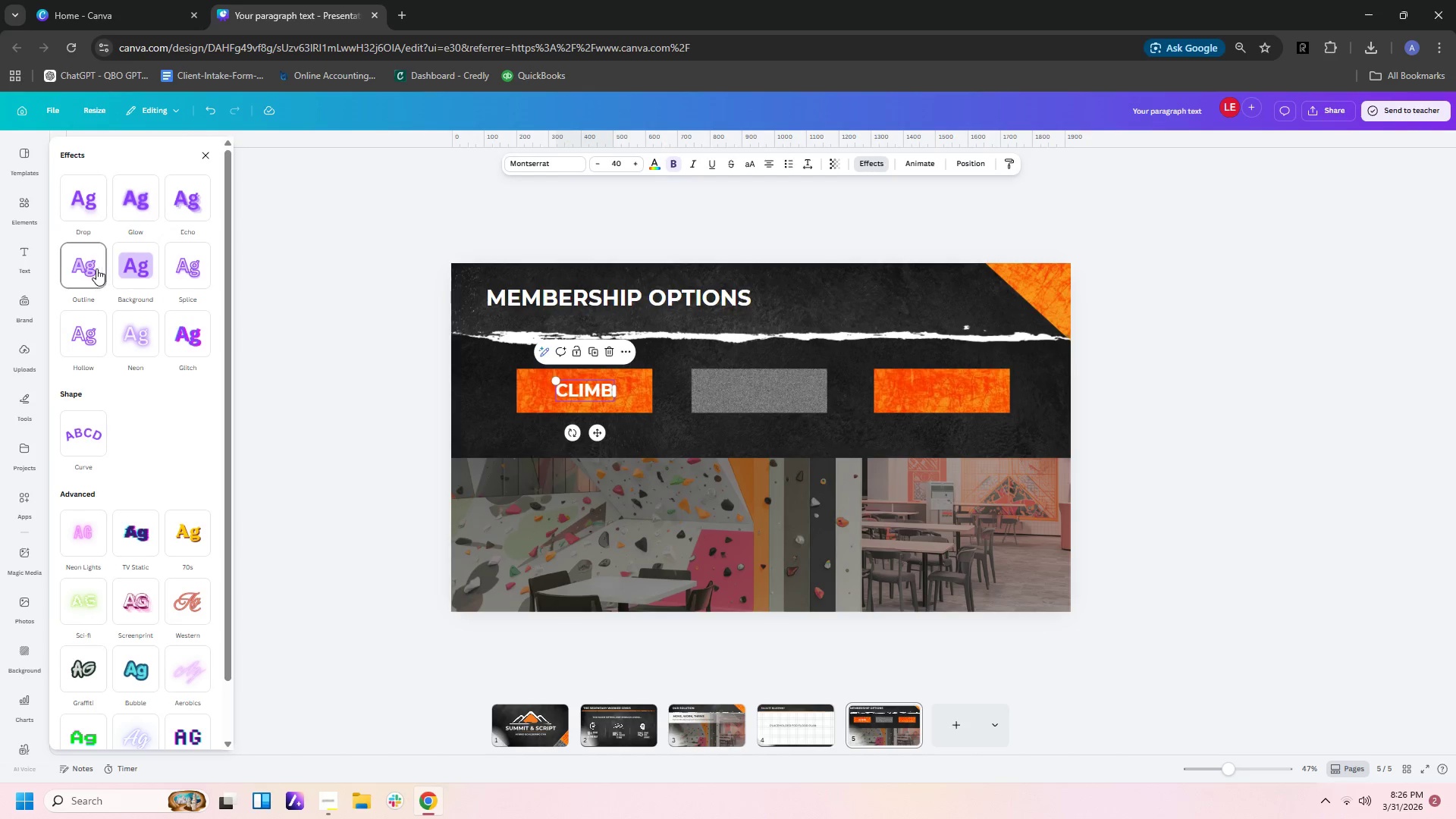 
left_click([92, 268])
 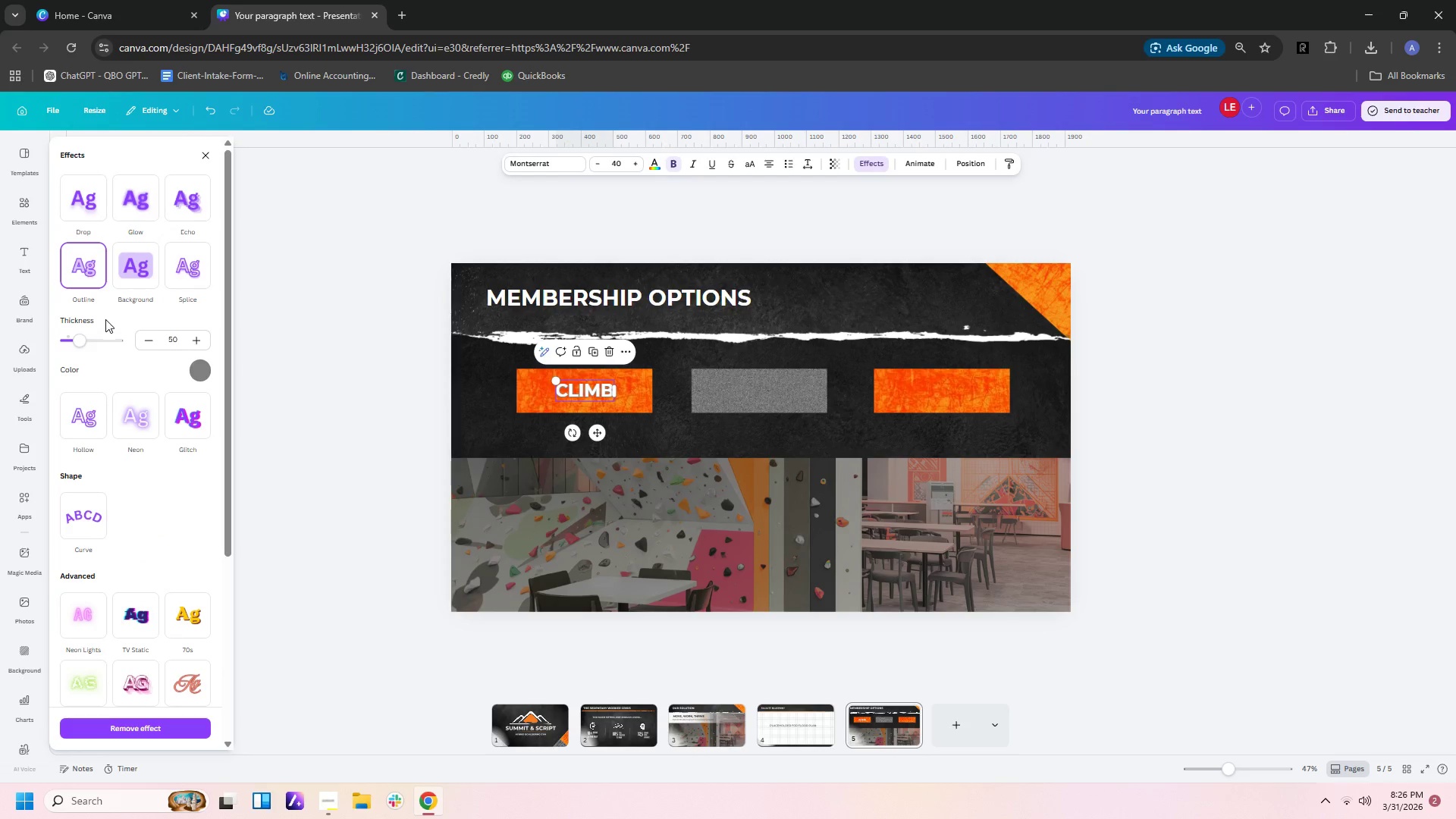 
left_click([191, 377])
 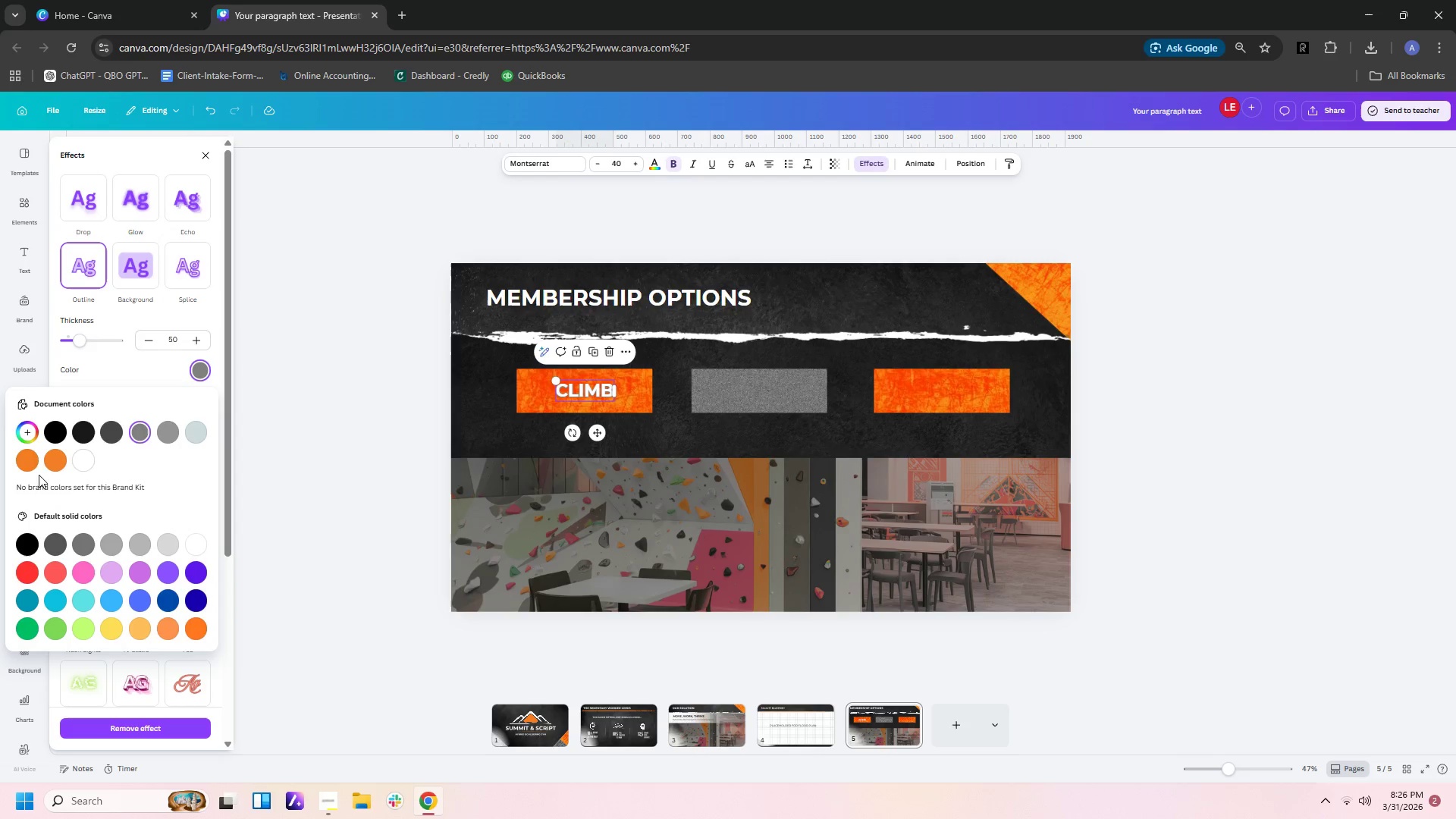 
left_click([55, 459])
 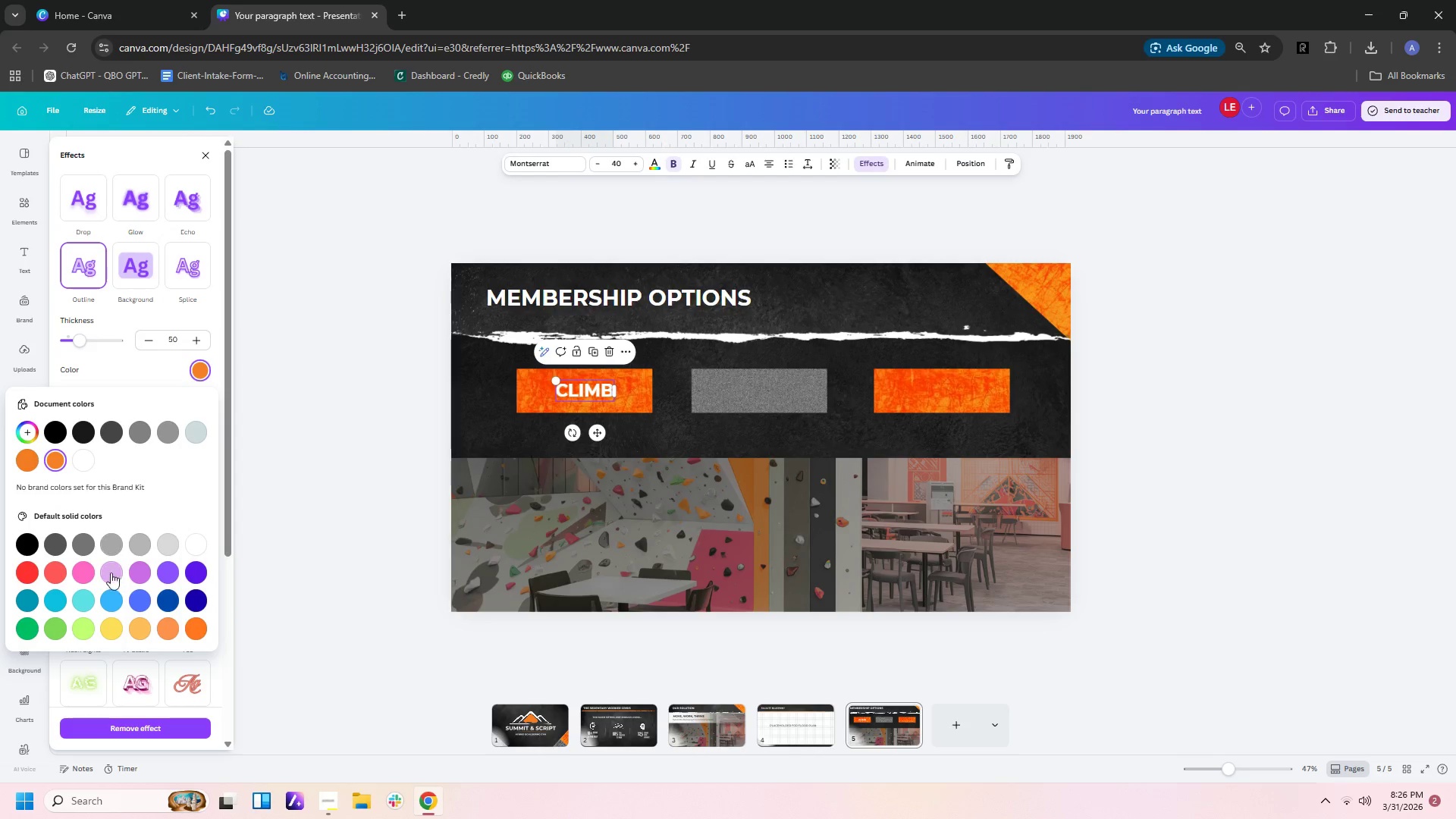 
left_click([51, 578])
 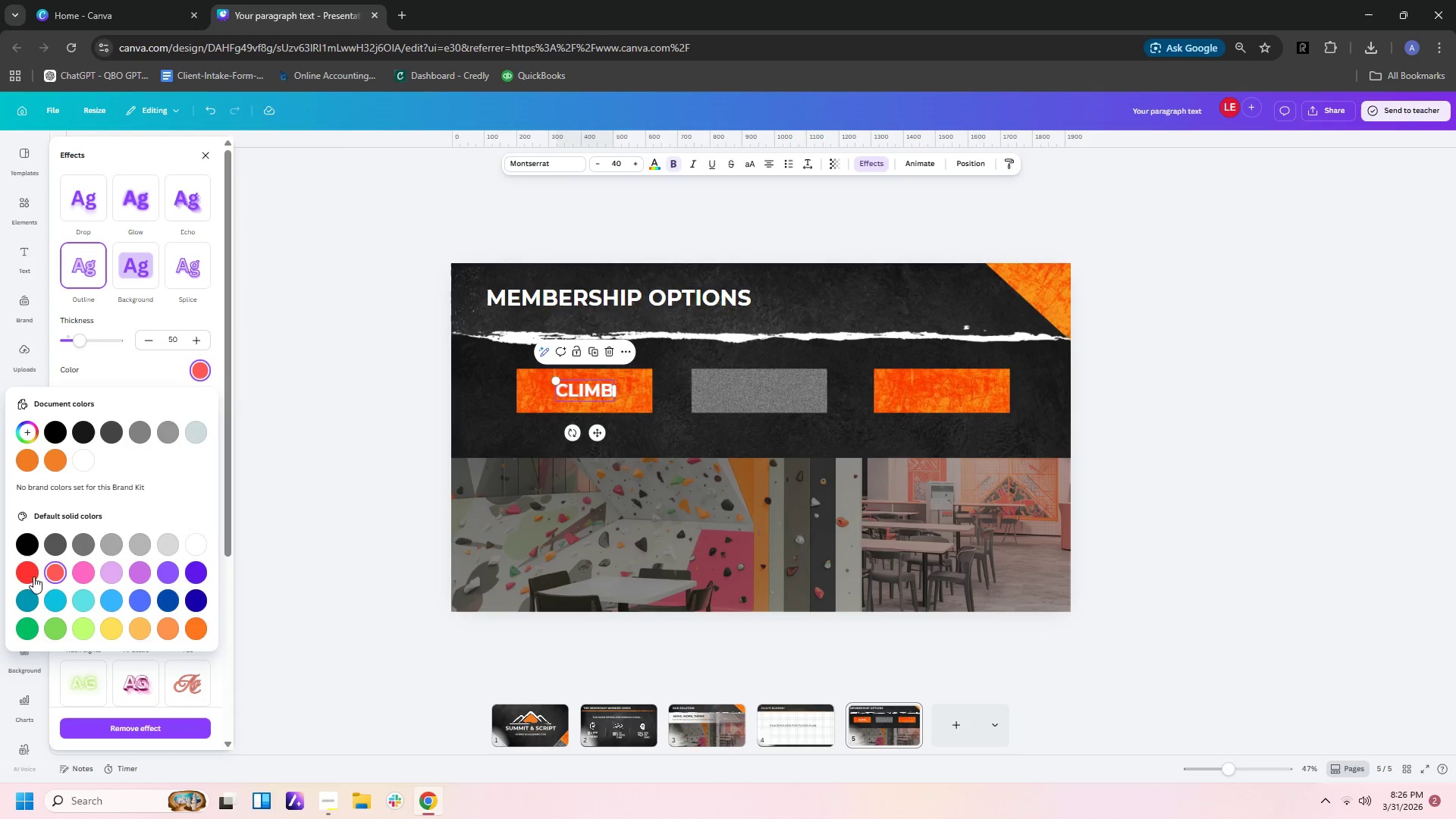 
left_click([21, 581])
 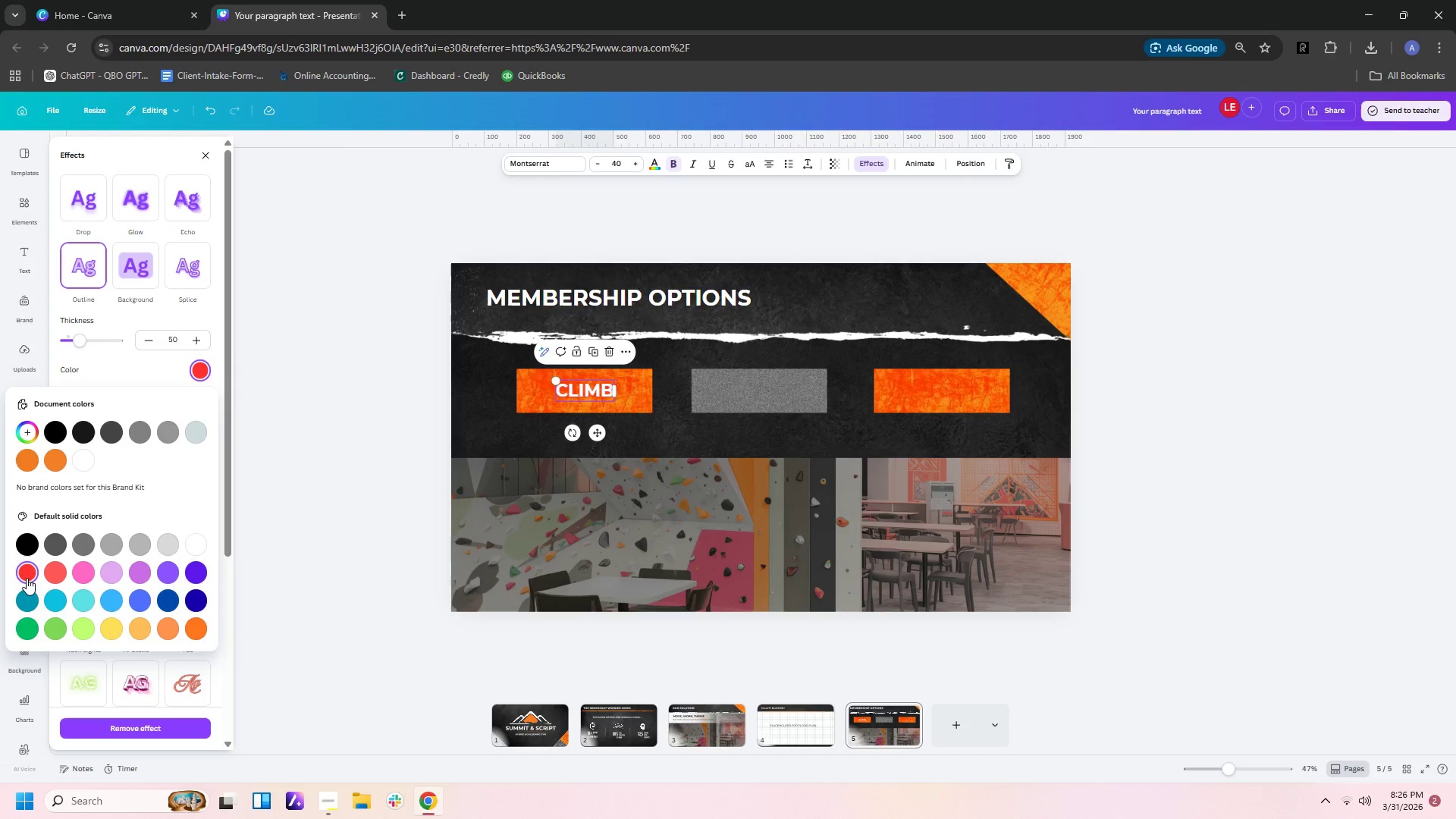 
left_click([27, 576])
 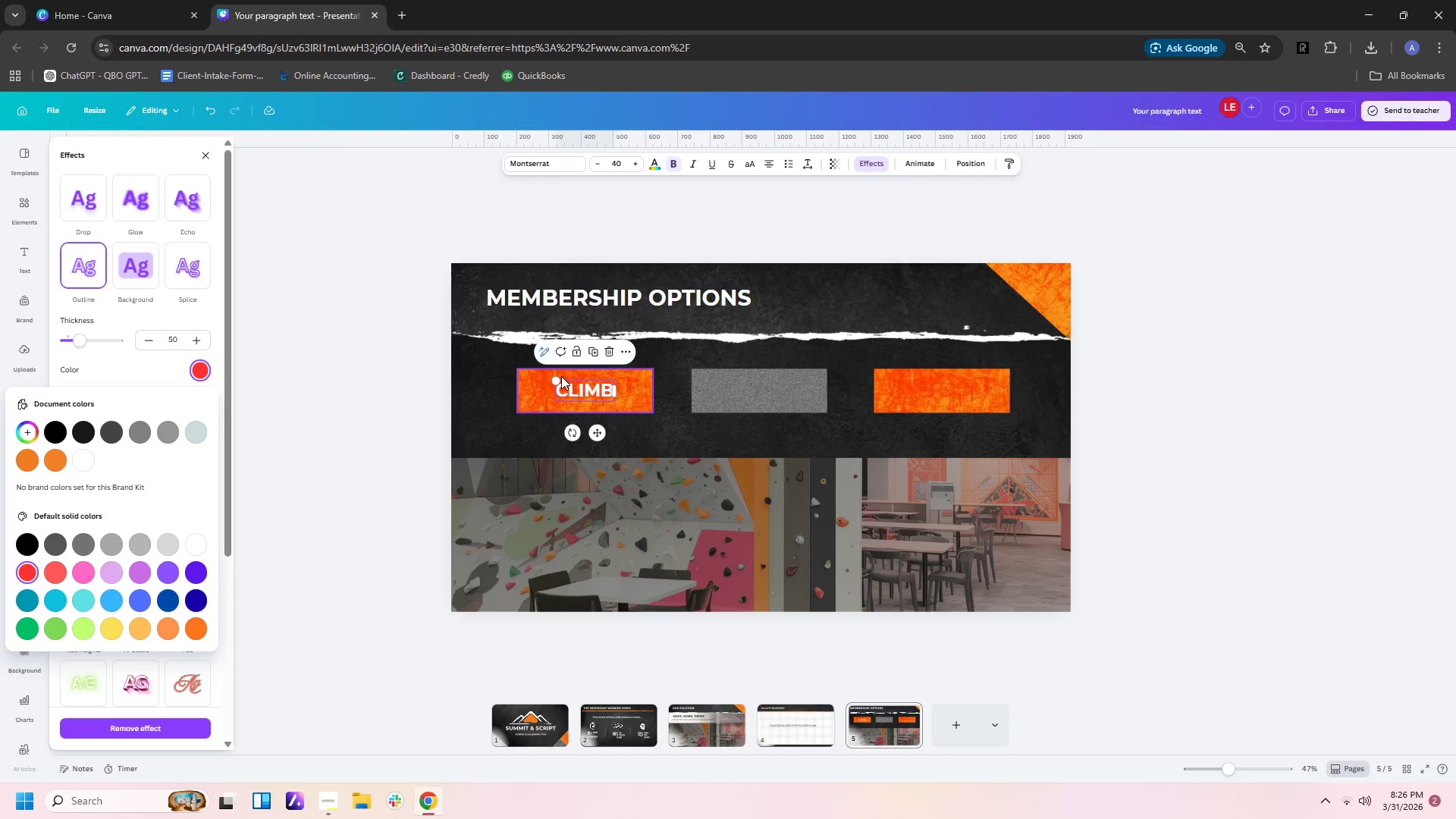 
left_click_drag(start_coordinate=[555, 376], to_coordinate=[540, 375])
 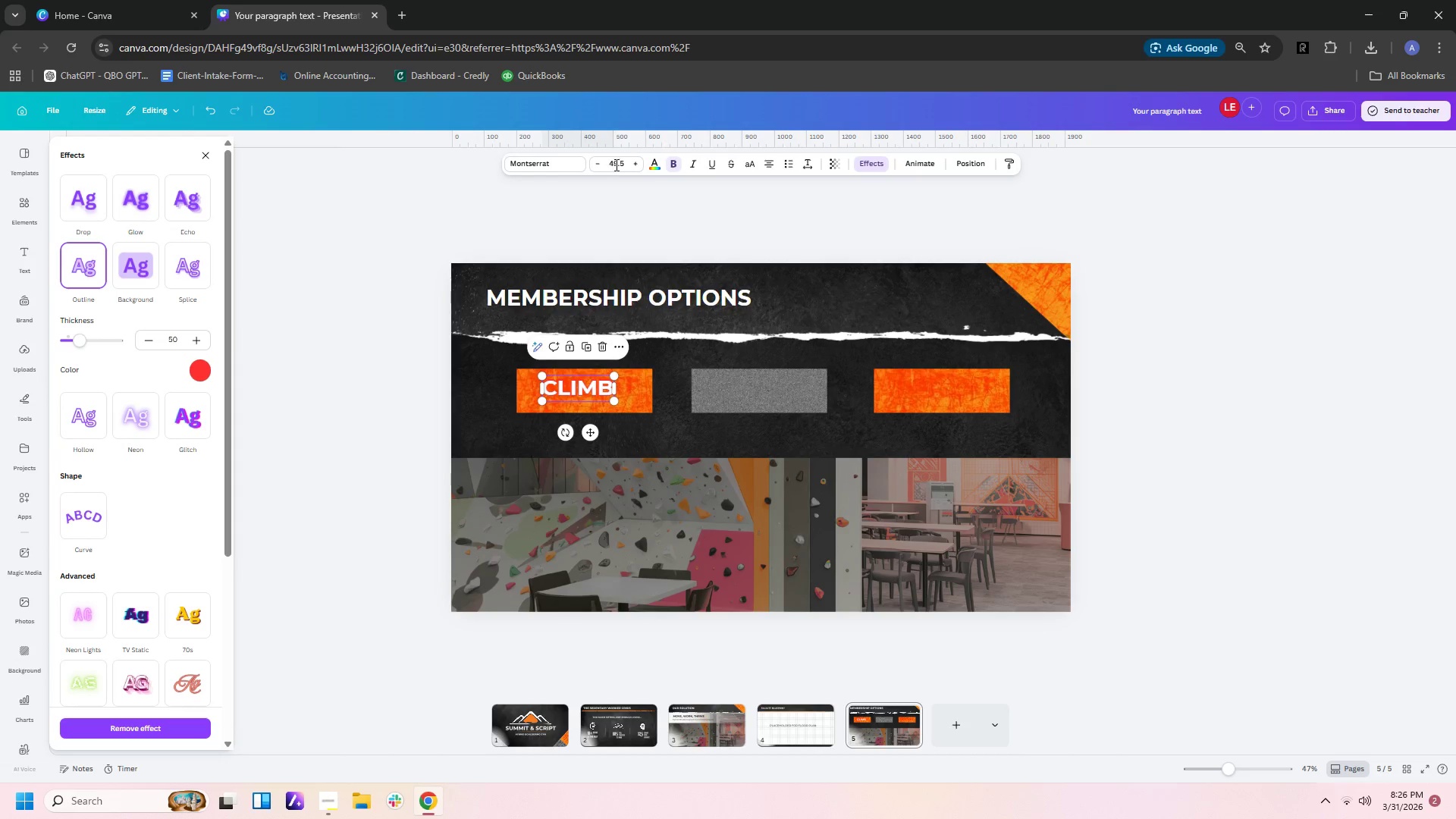 
left_click([623, 165])
 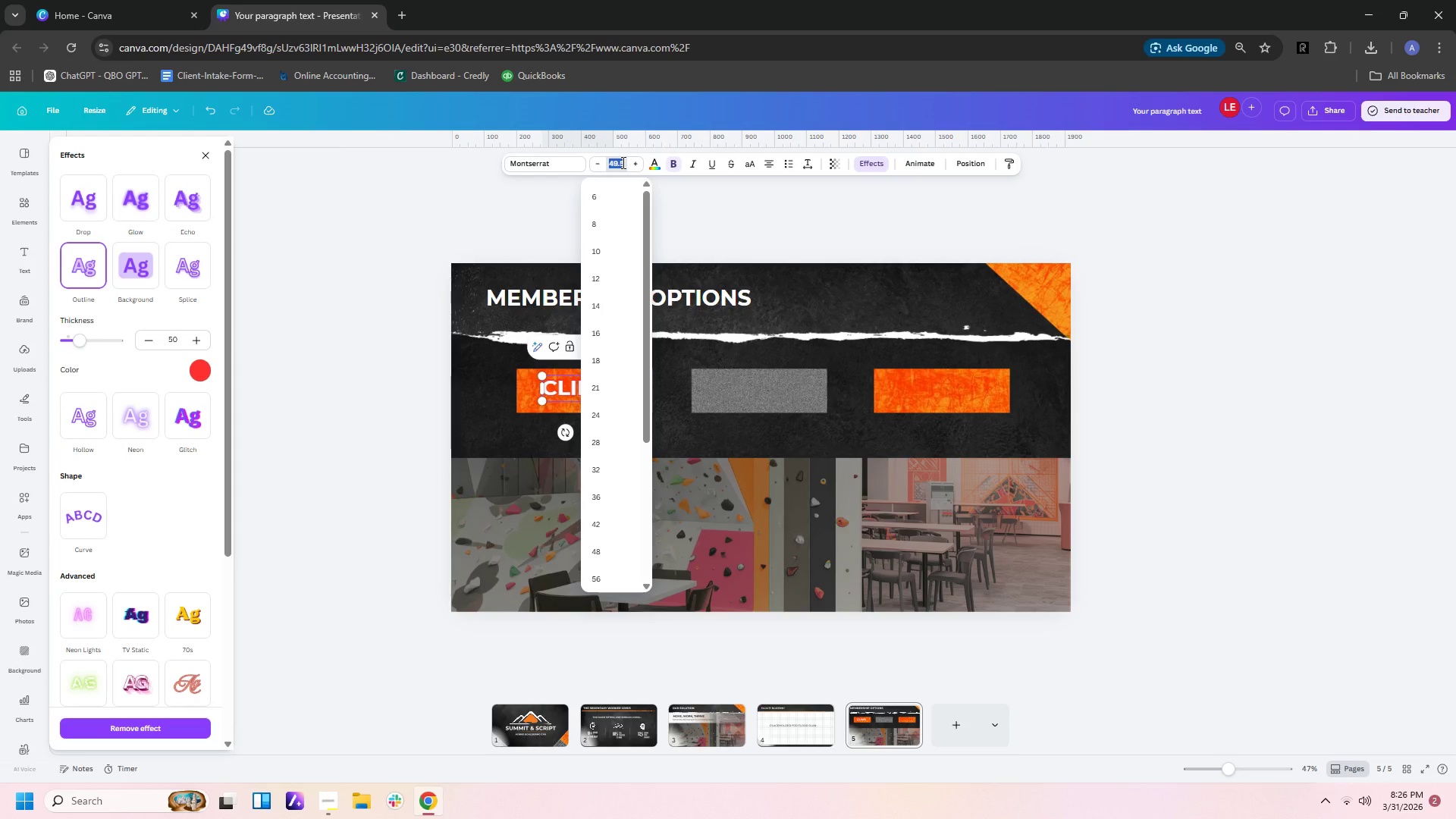 
type(50)
 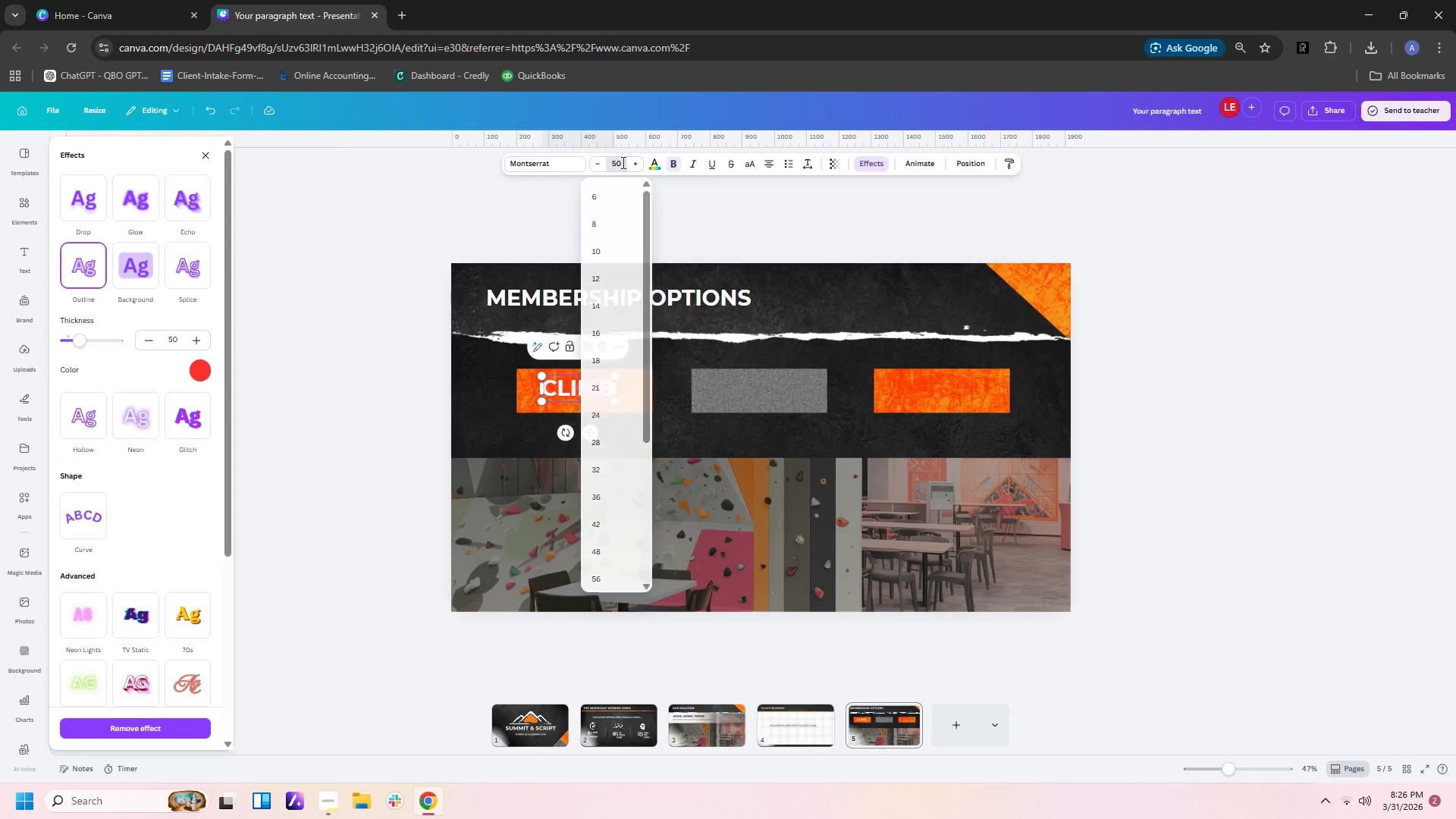 
key(Enter)
 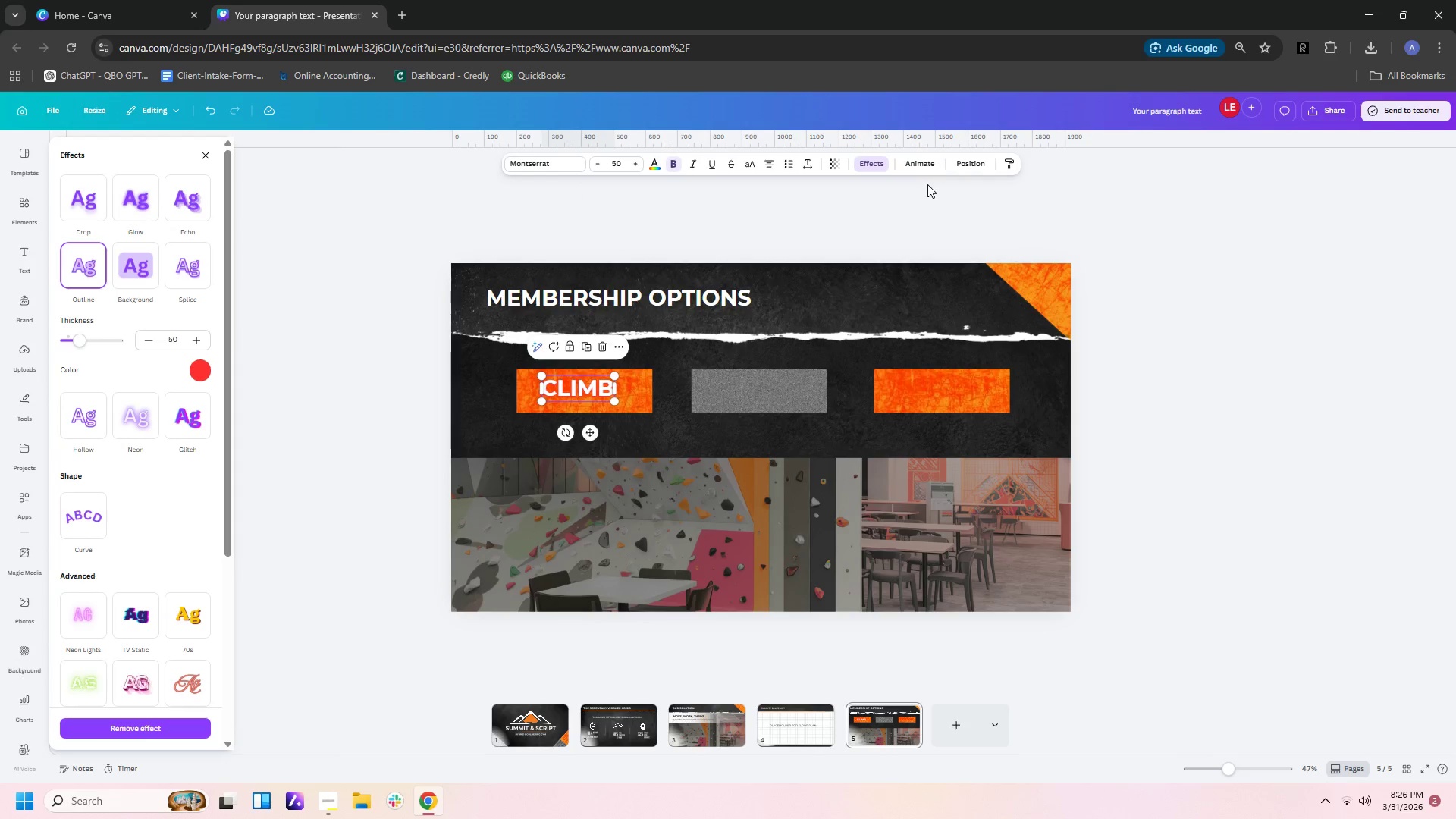 
left_click([920, 210])
 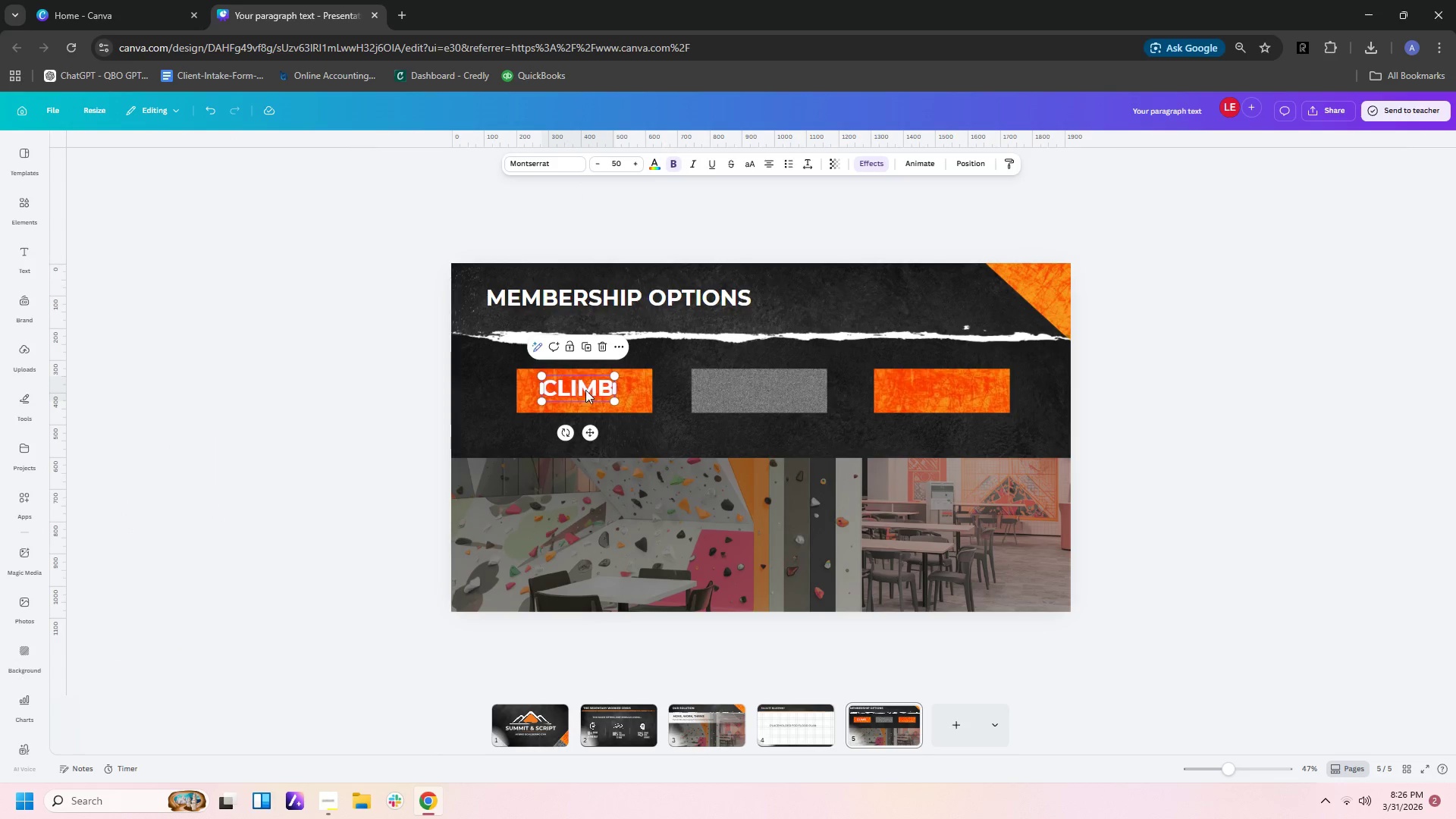 
left_click_drag(start_coordinate=[577, 390], to_coordinate=[582, 388])
 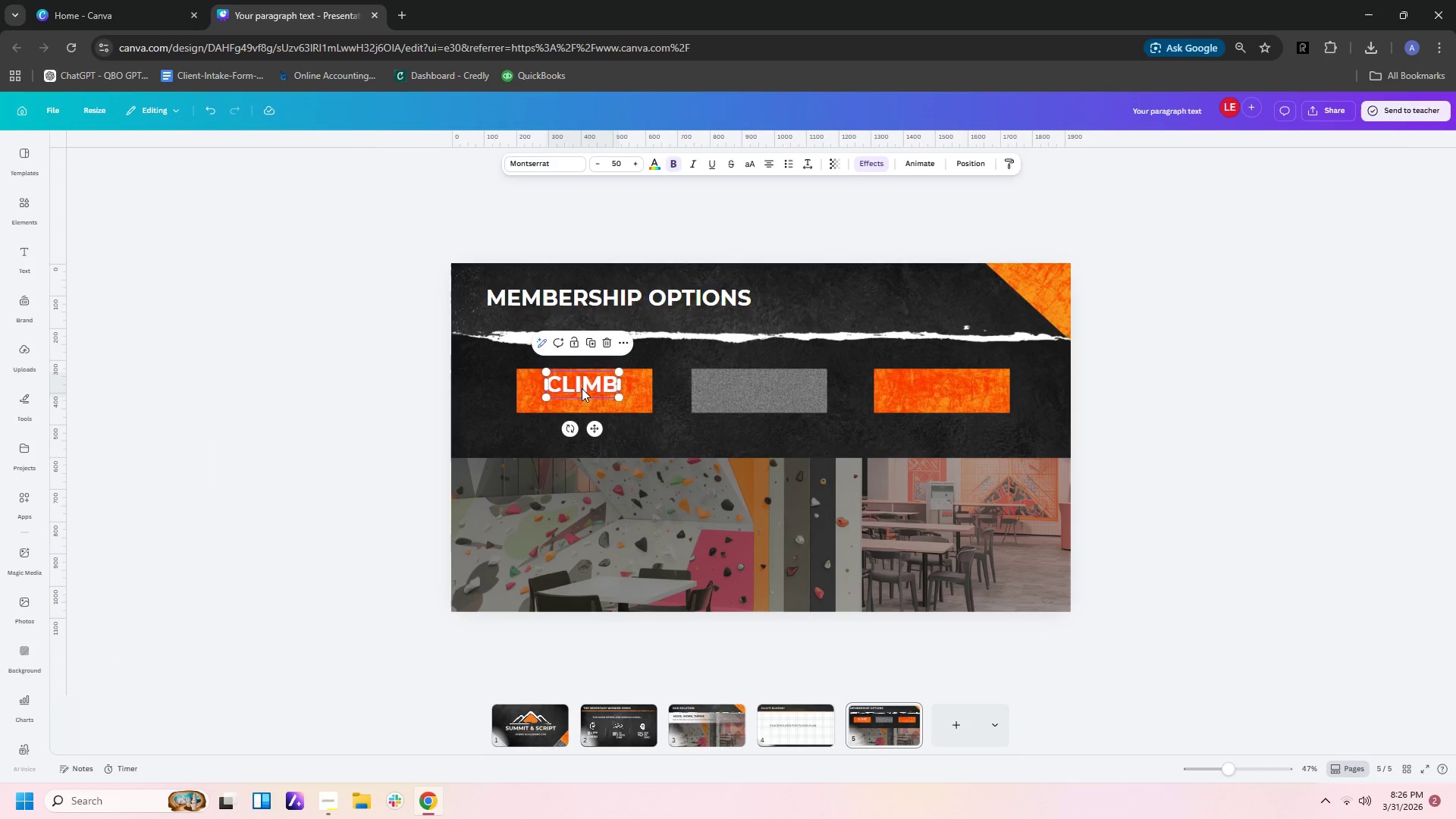 
left_click_drag(start_coordinate=[582, 388], to_coordinate=[582, 393])
 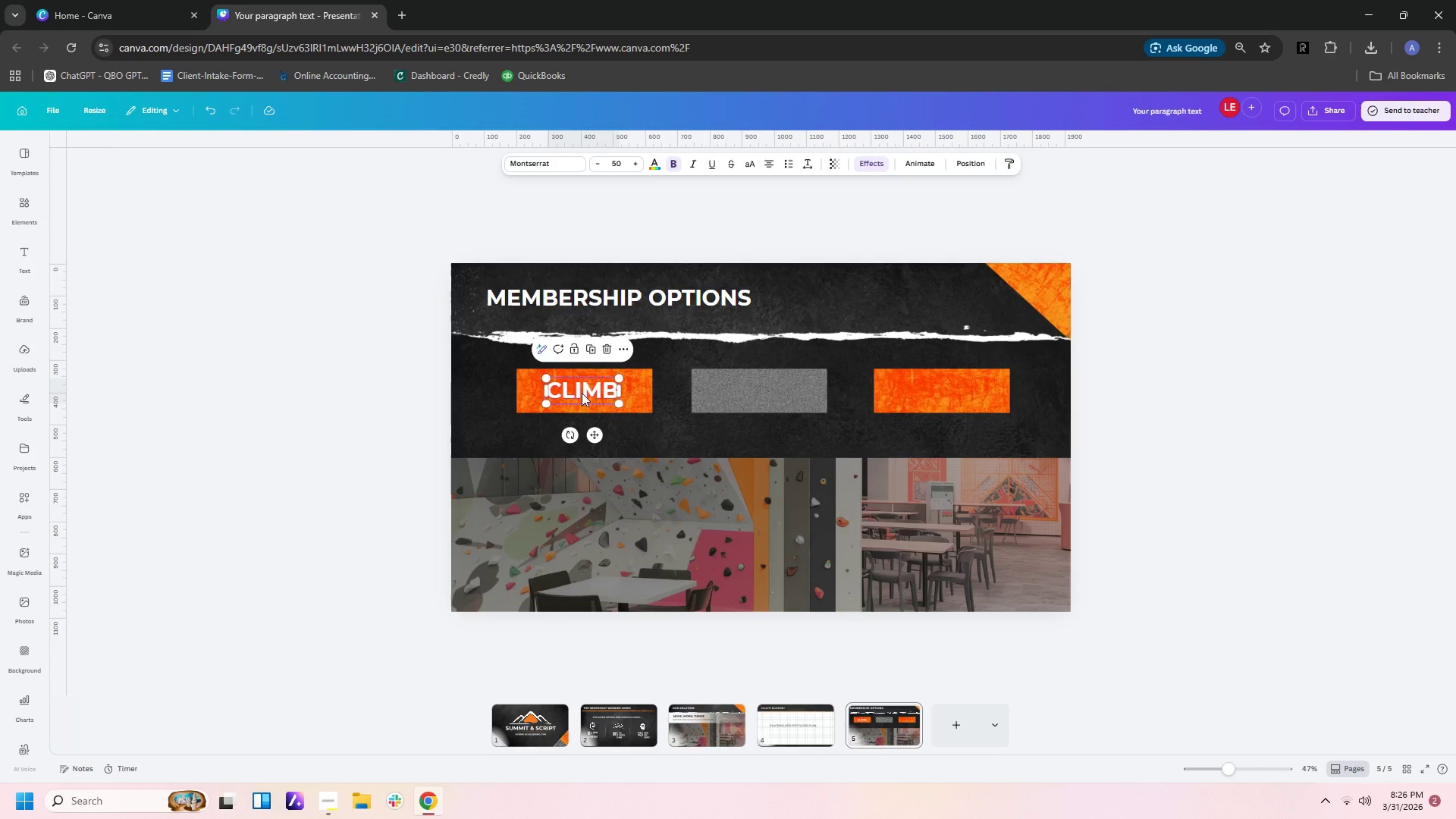 
key(Control+C)
 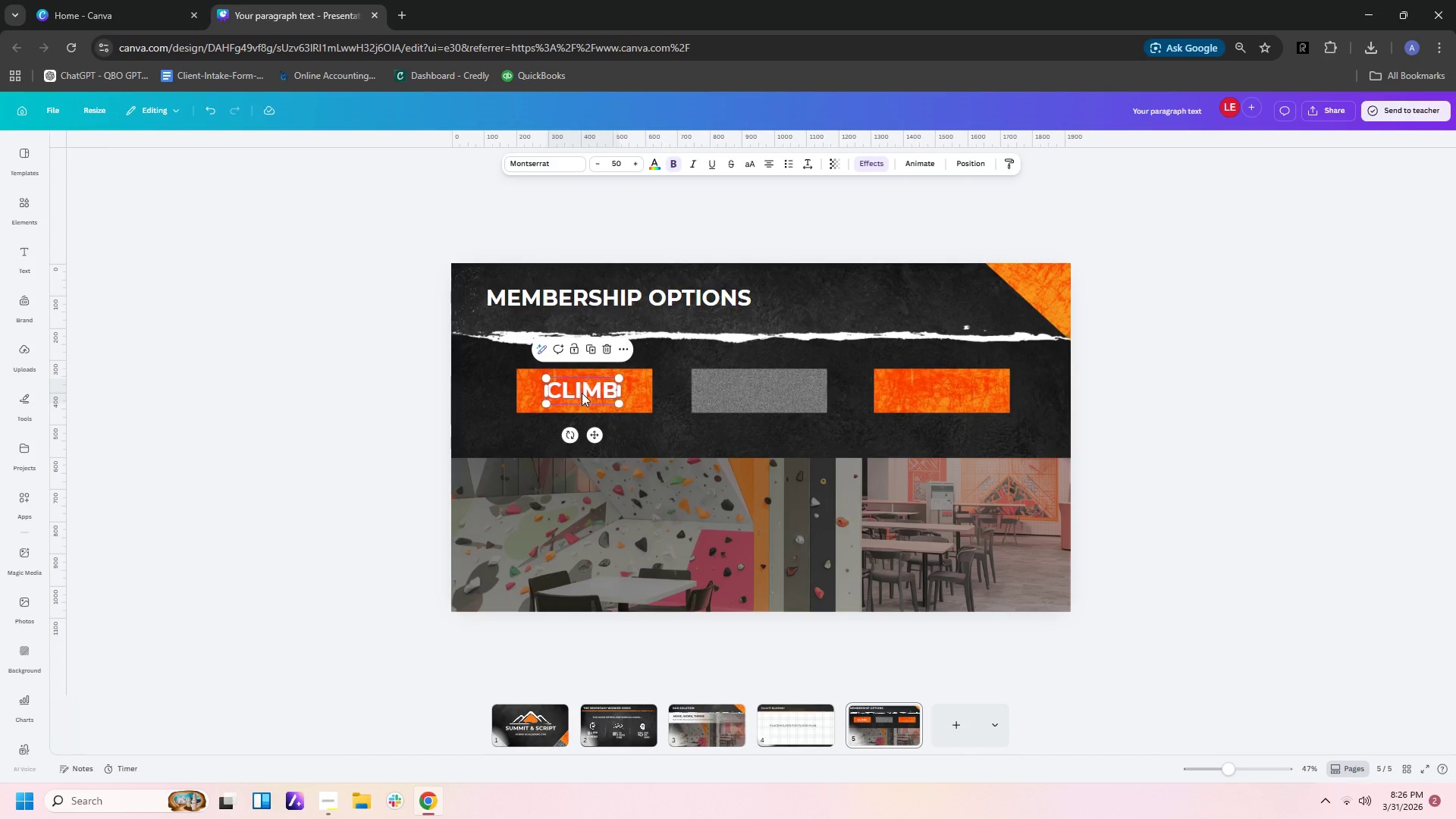 
key(Control+V)
 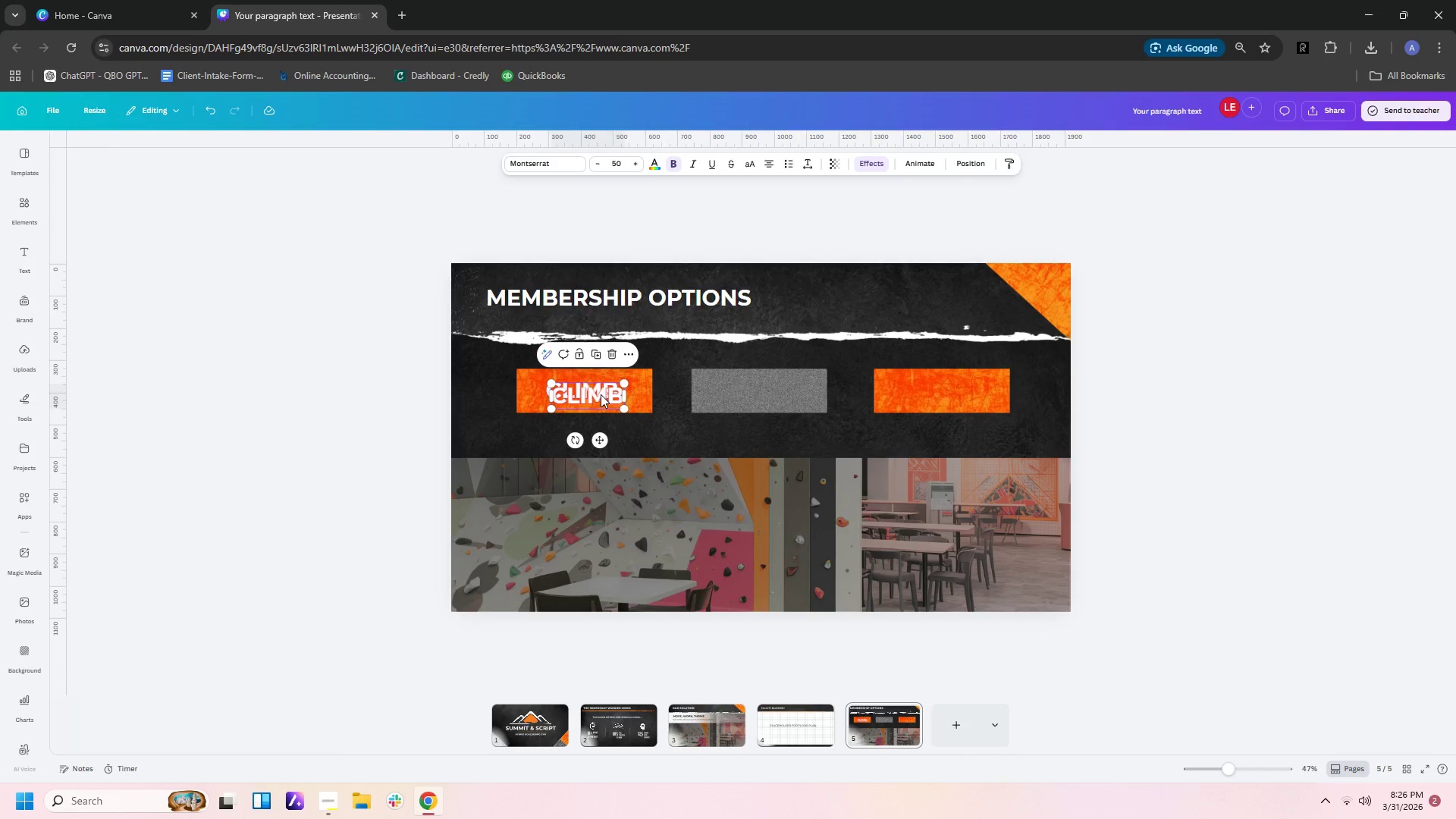 
left_click_drag(start_coordinate=[601, 394], to_coordinate=[771, 391])
 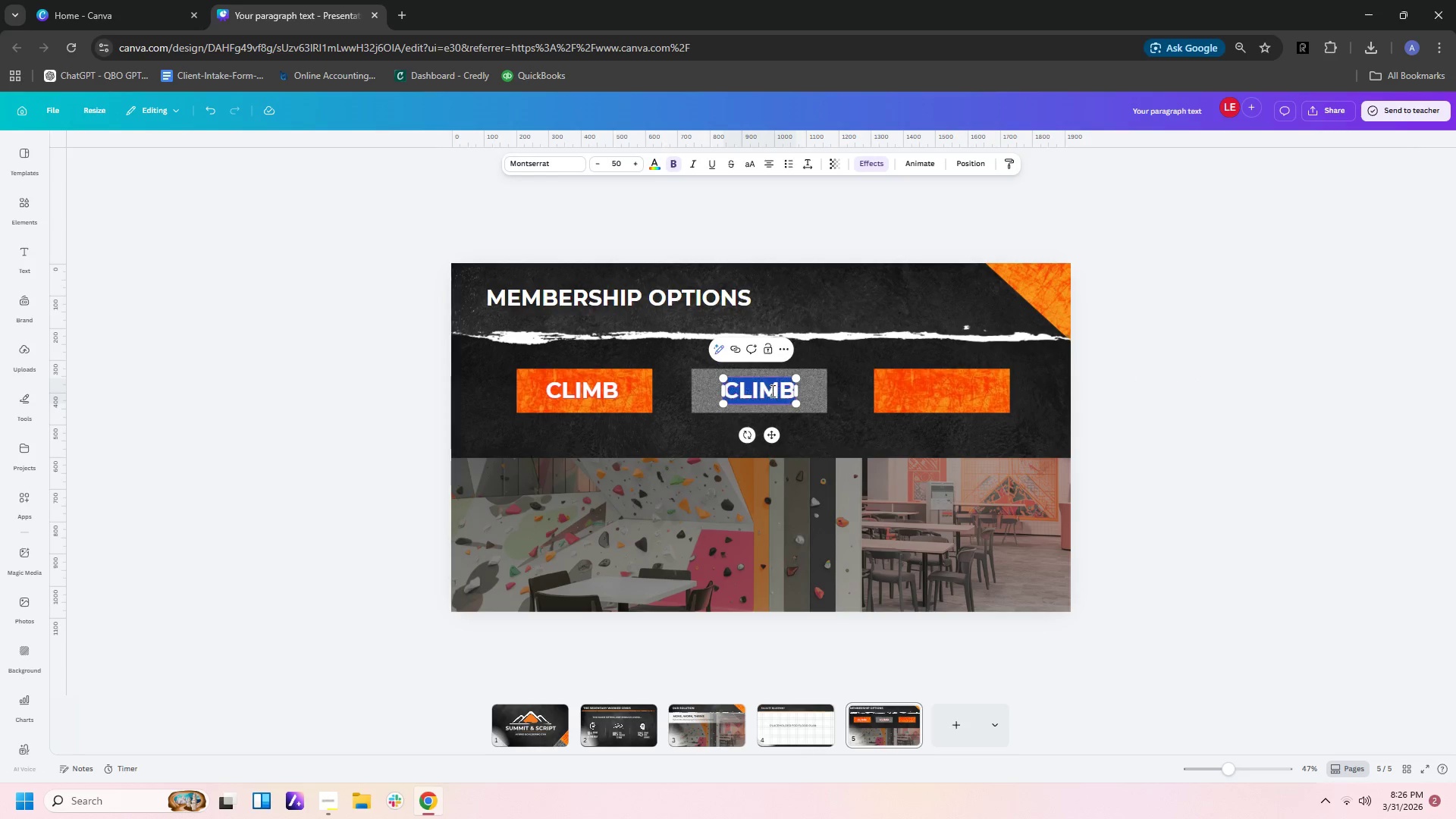 
double_click([771, 391])
 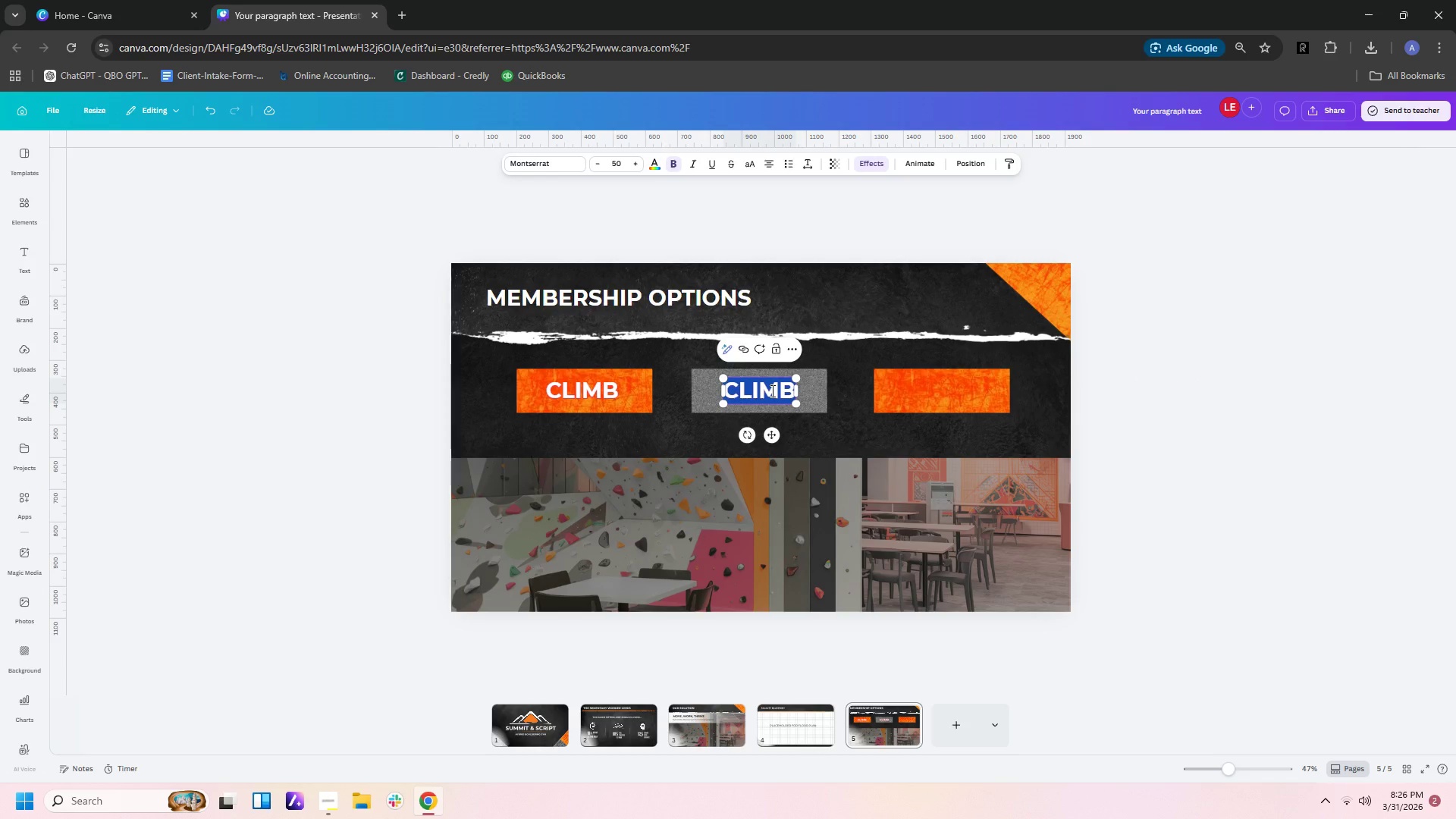 
type(WORK)
 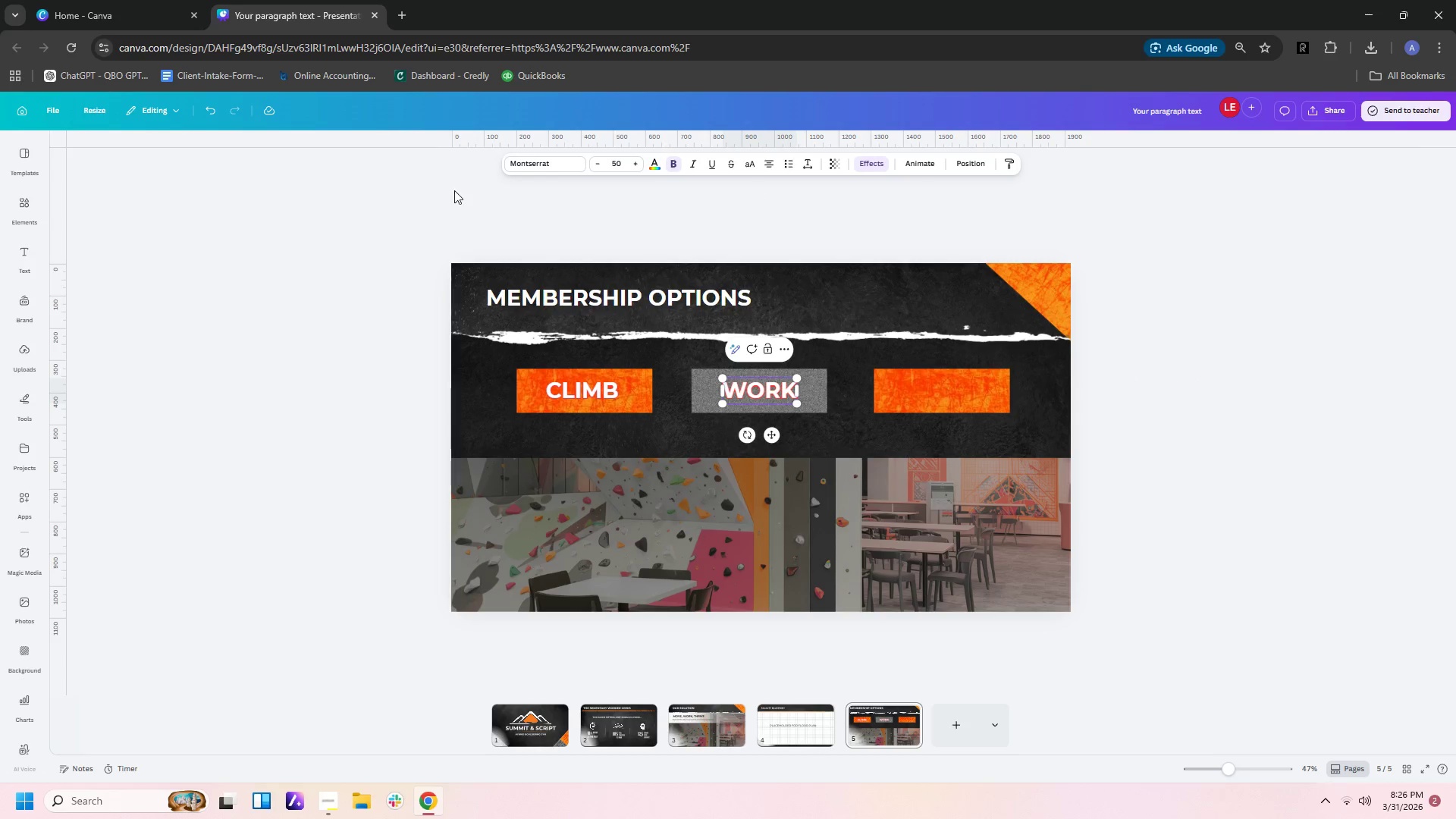 
left_click([869, 165])
 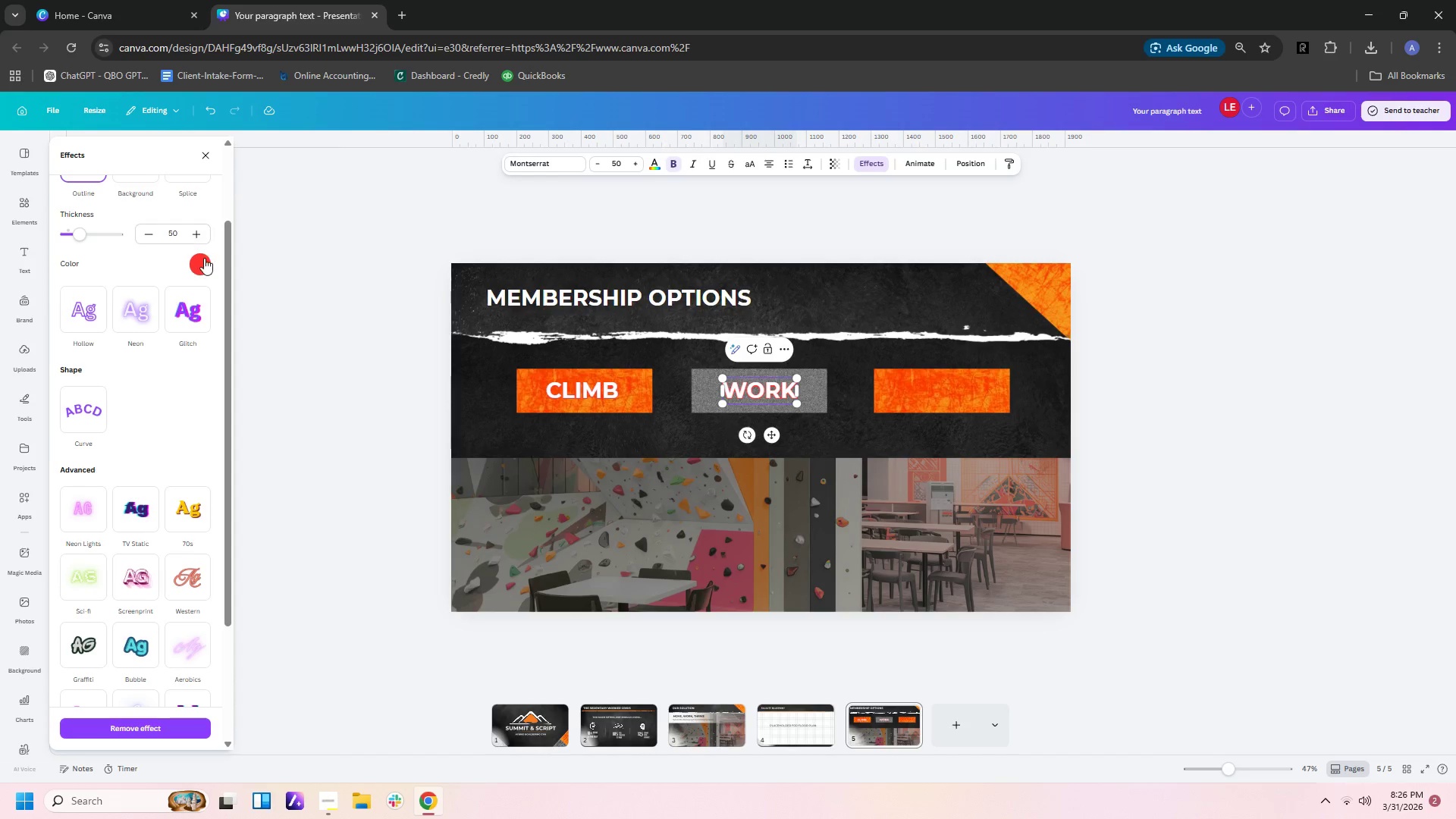 
left_click([202, 261])
 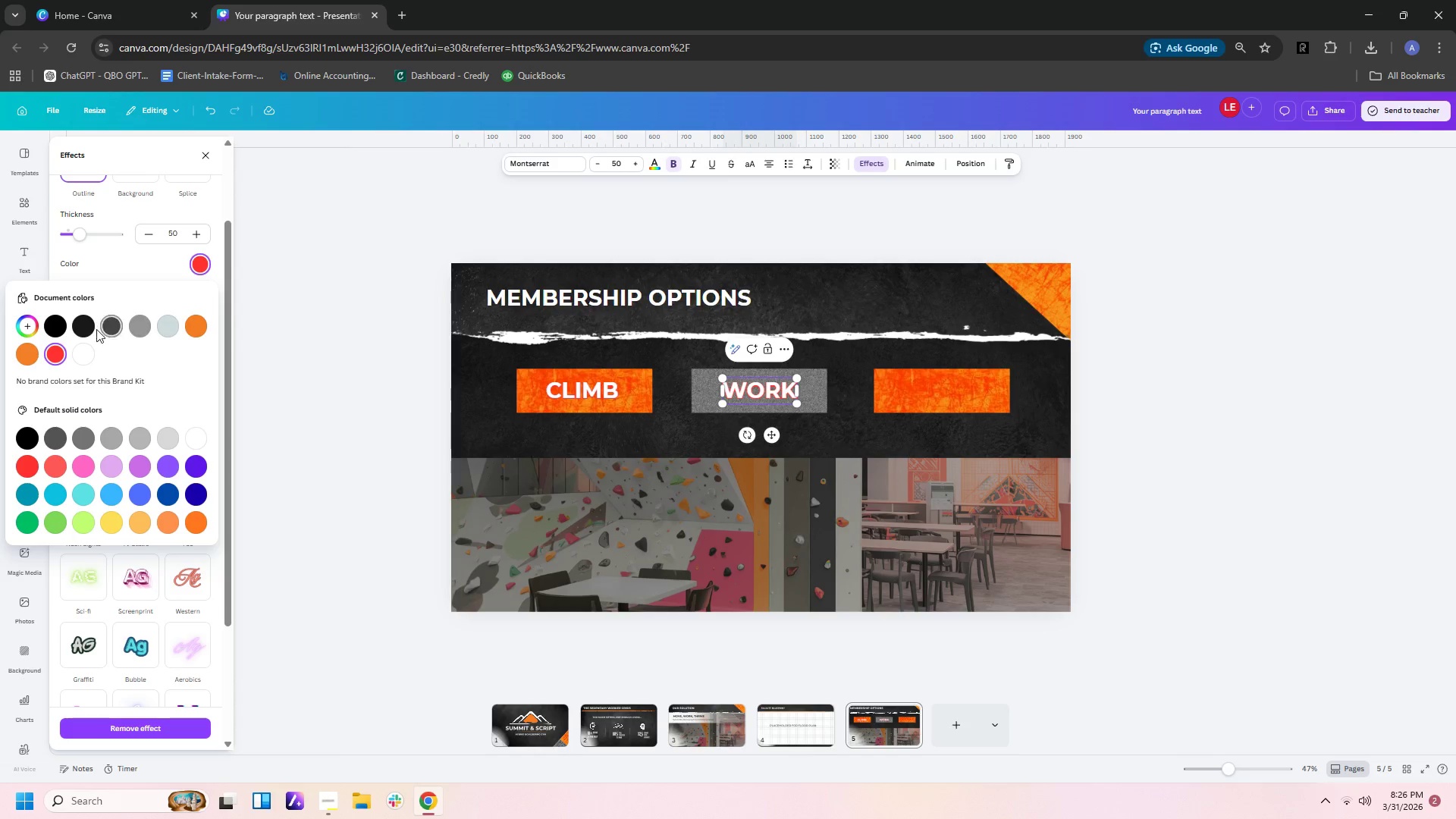 
left_click([78, 329])
 